 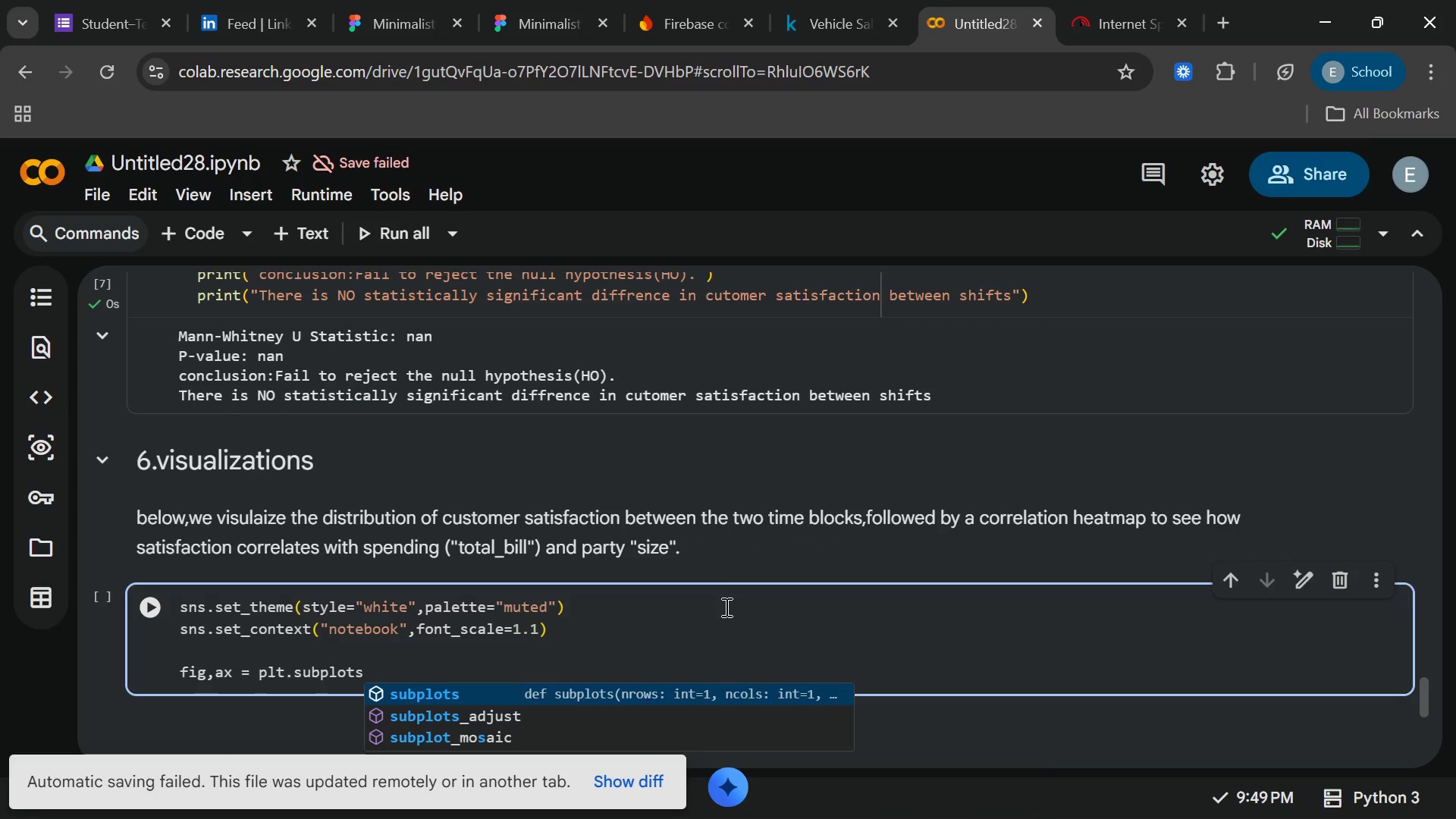 
hold_key(key=ShiftRight, duration=0.98)
 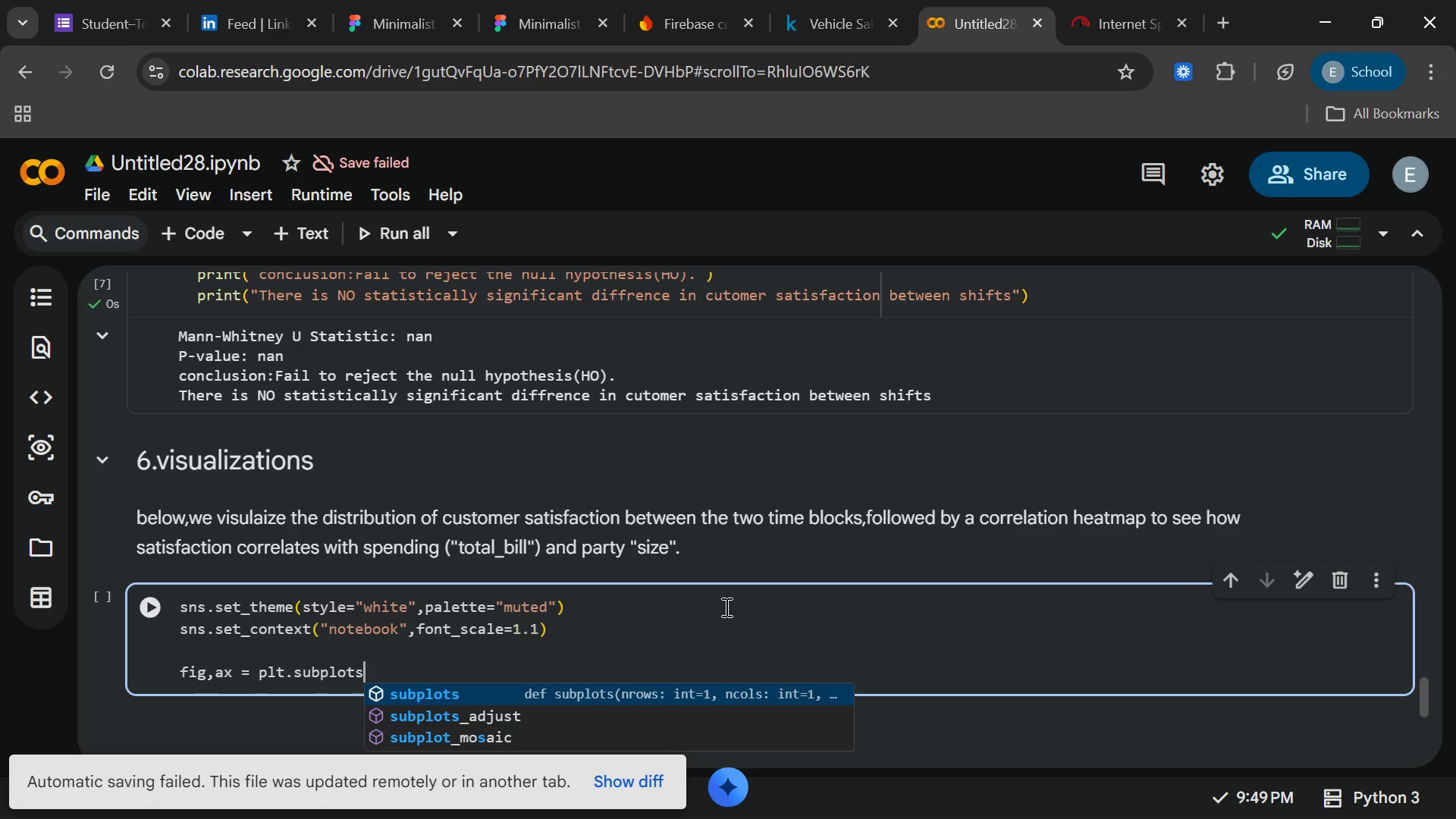 
key(Enter)
 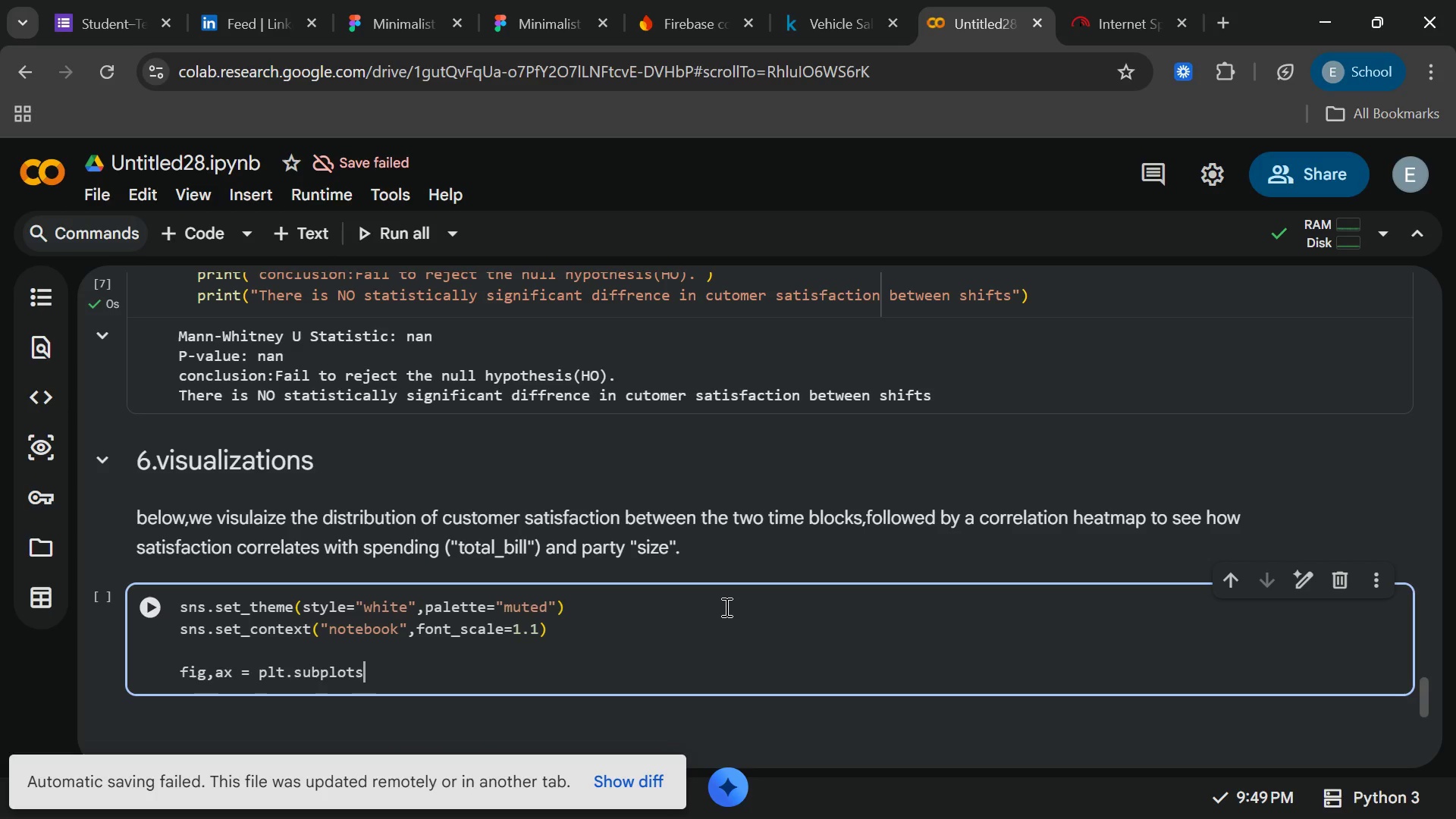 
type((figsize = 9)
key(Backspace)
type((10,5)
key(Backspace)
type(\)
key(Backspace)
type(6)
 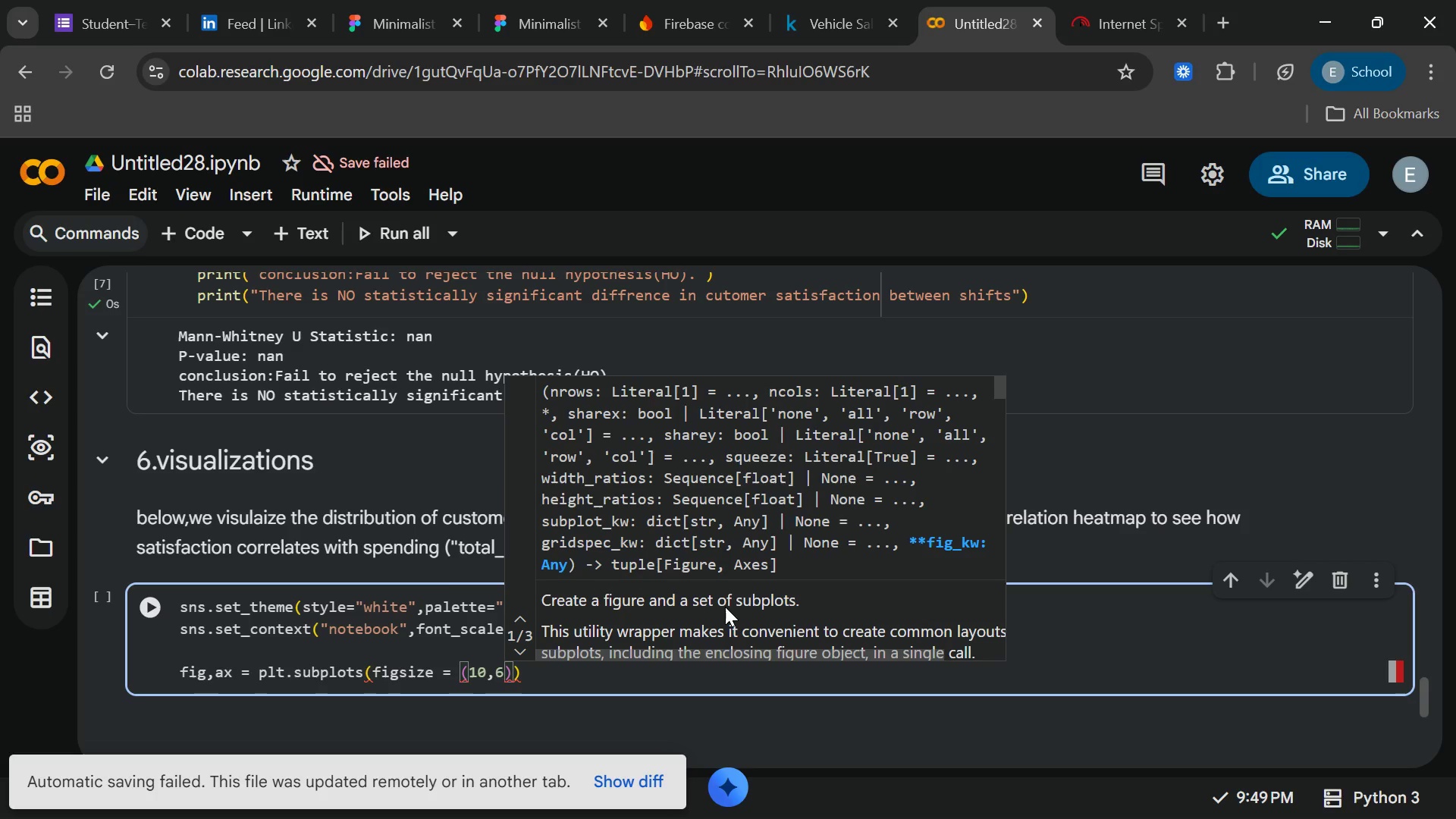 
key(ArrowRight)
 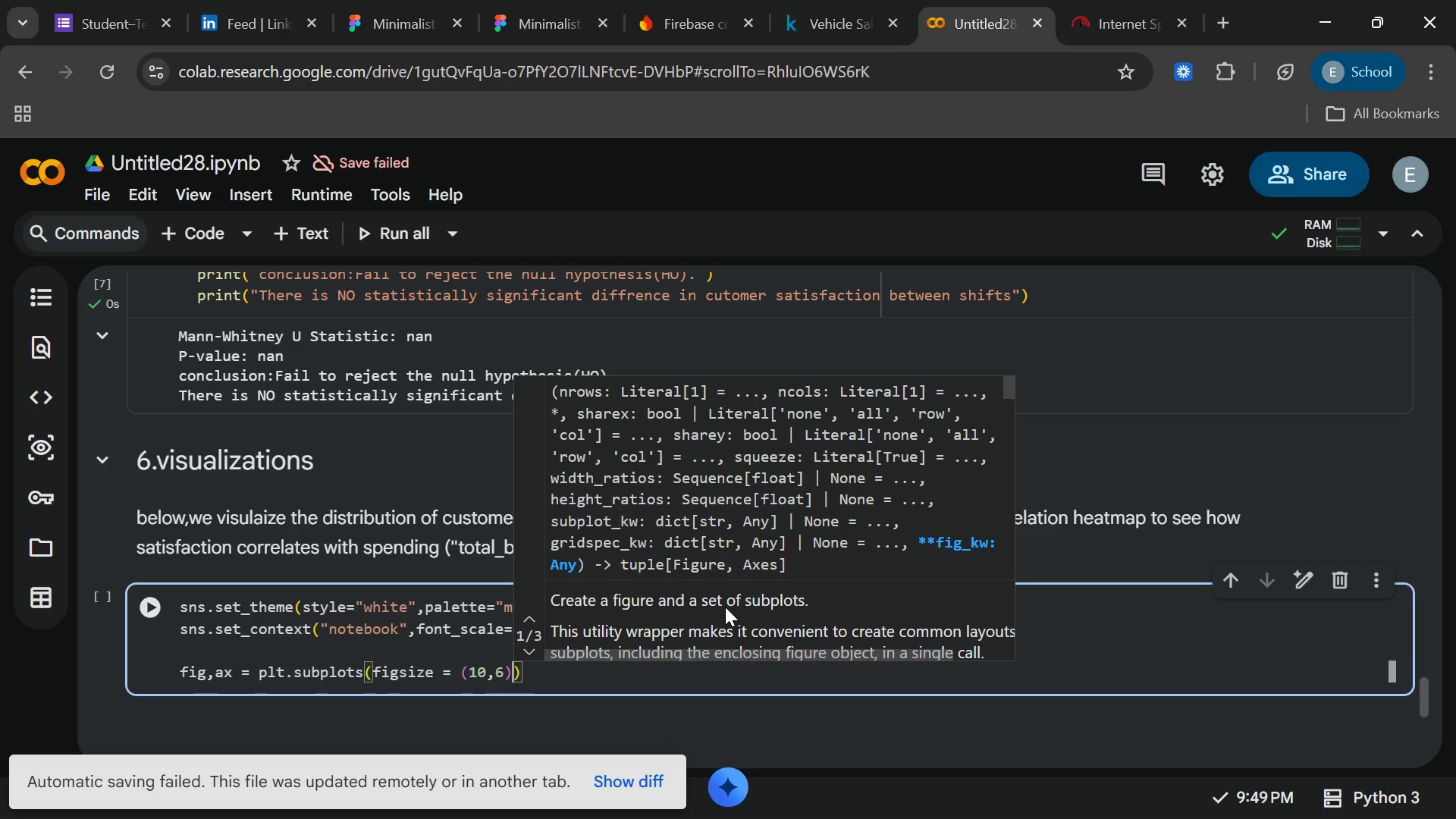 
key(ArrowRight)
 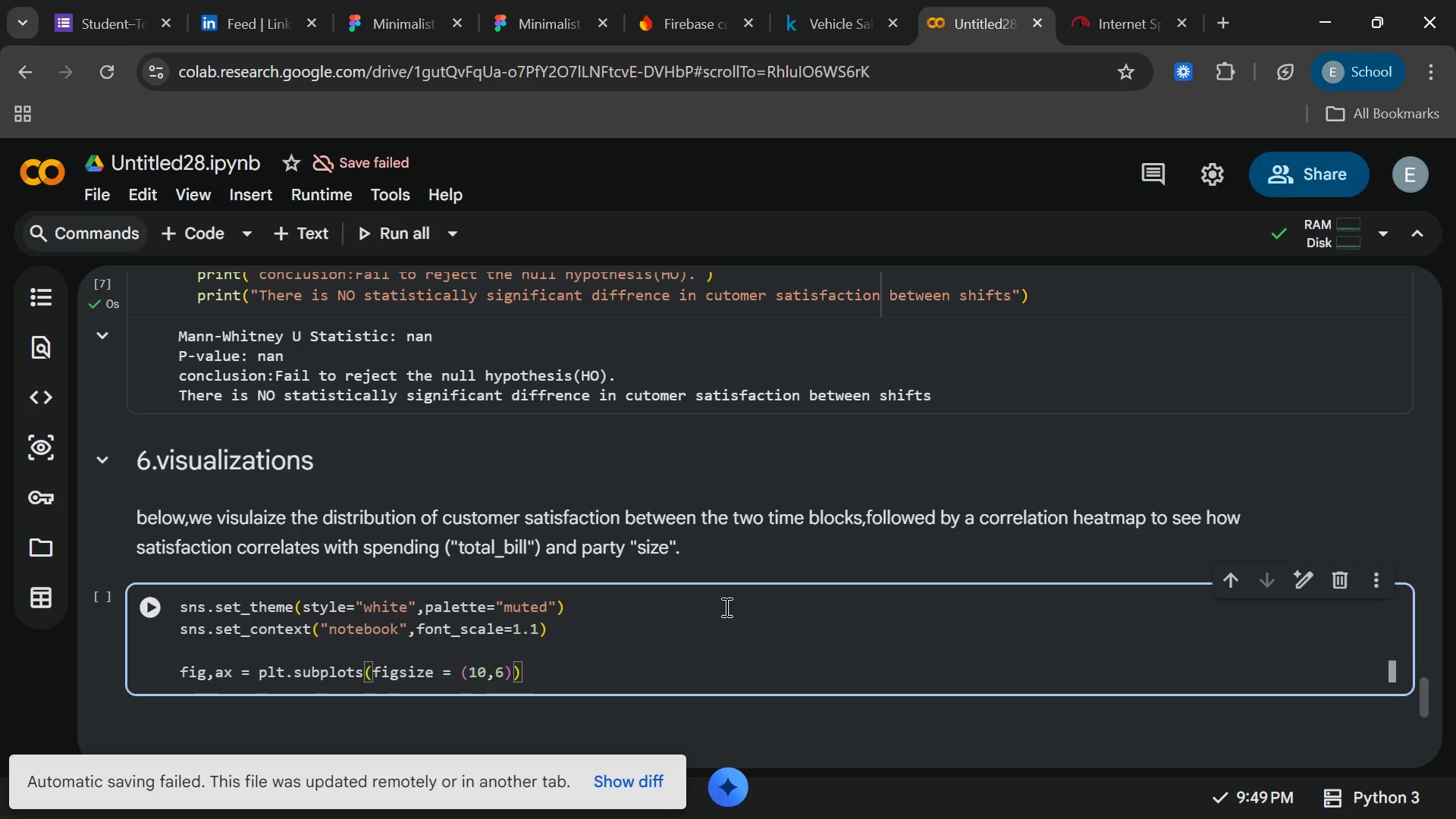 
key(Enter)
 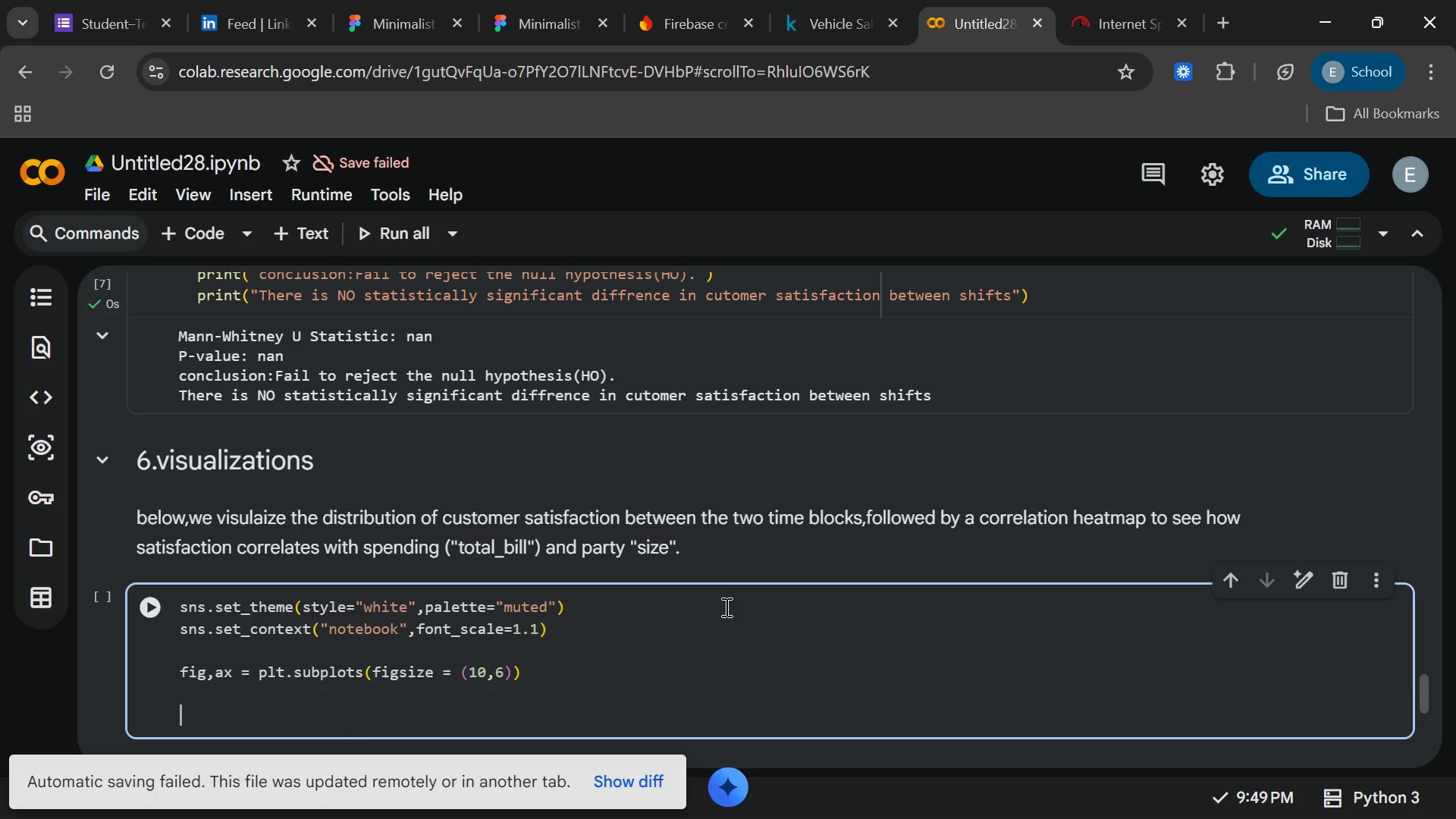 
key(Enter)
 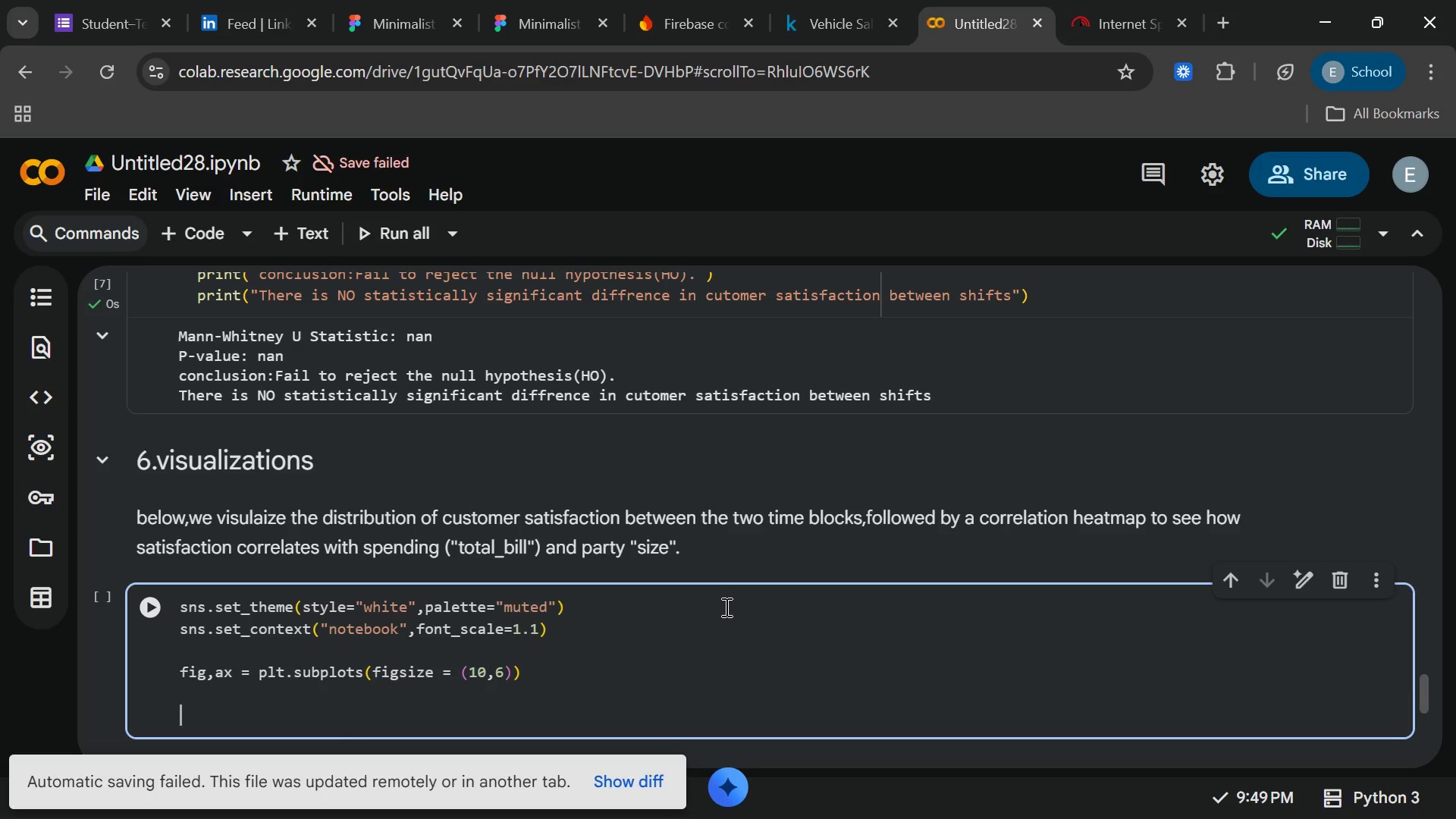 
type(ns)
key(Backspace)
key(Backspace)
type(sns.box)
 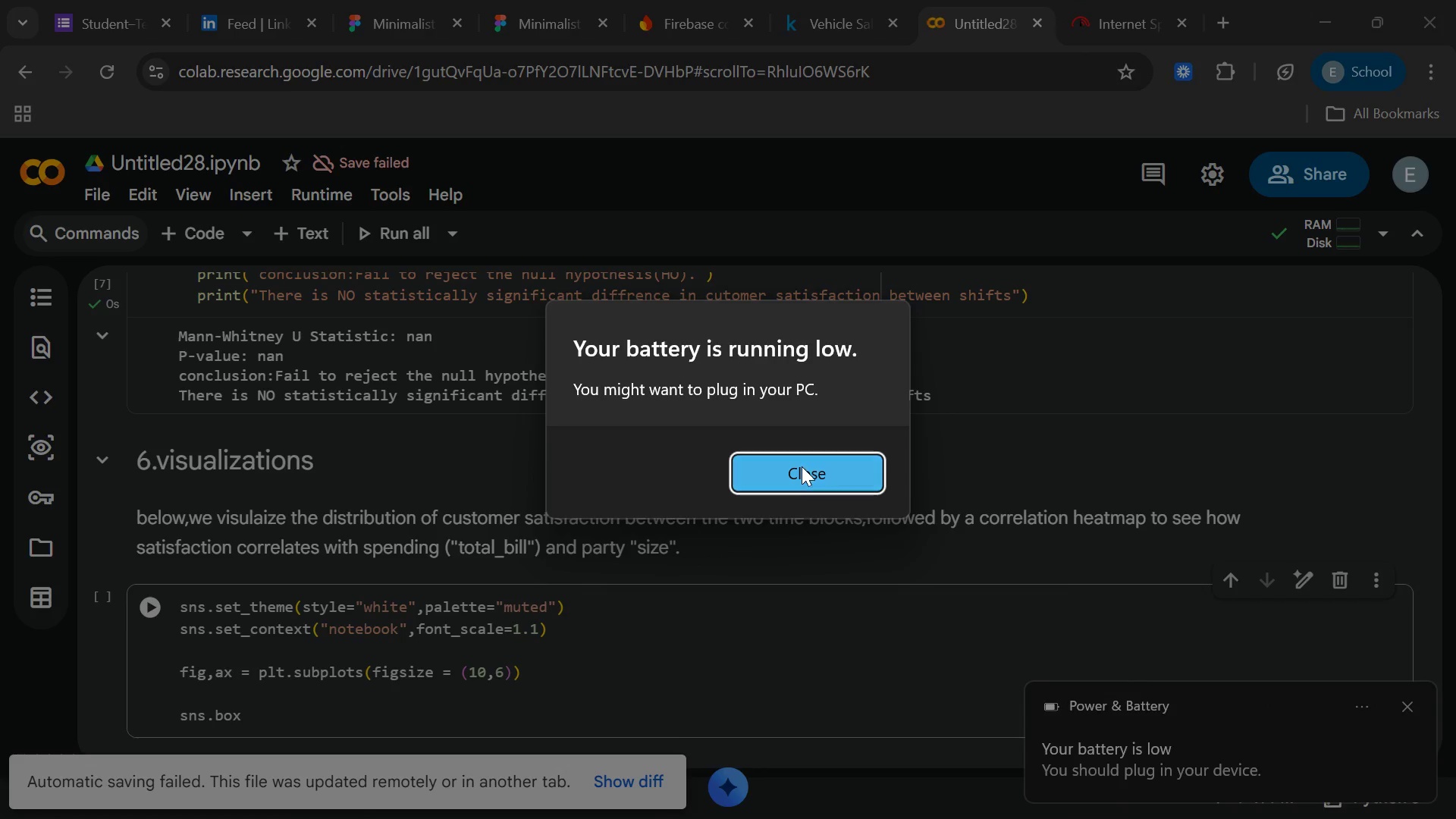 
left_click([802, 463])
 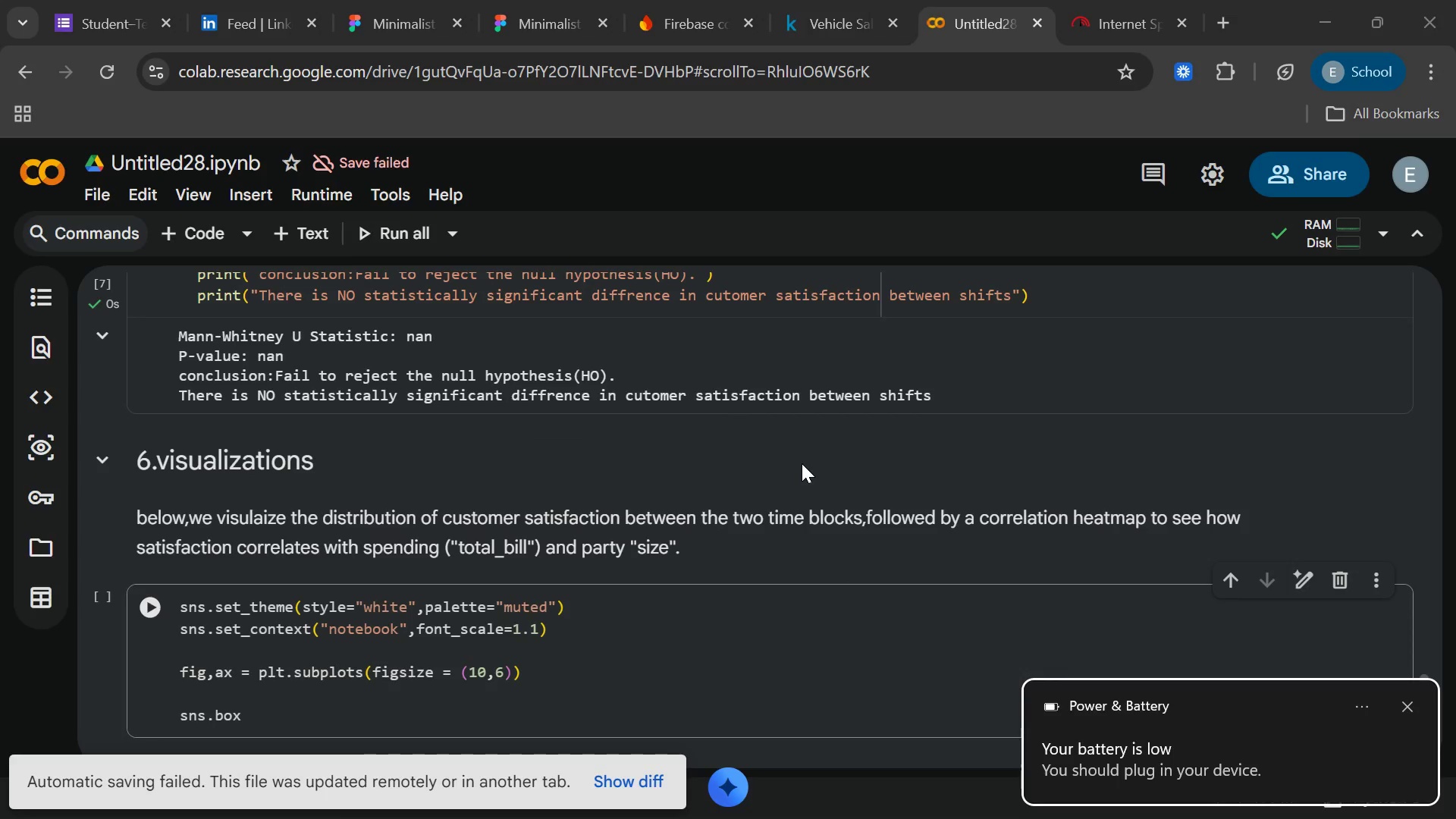 
type(plot()
 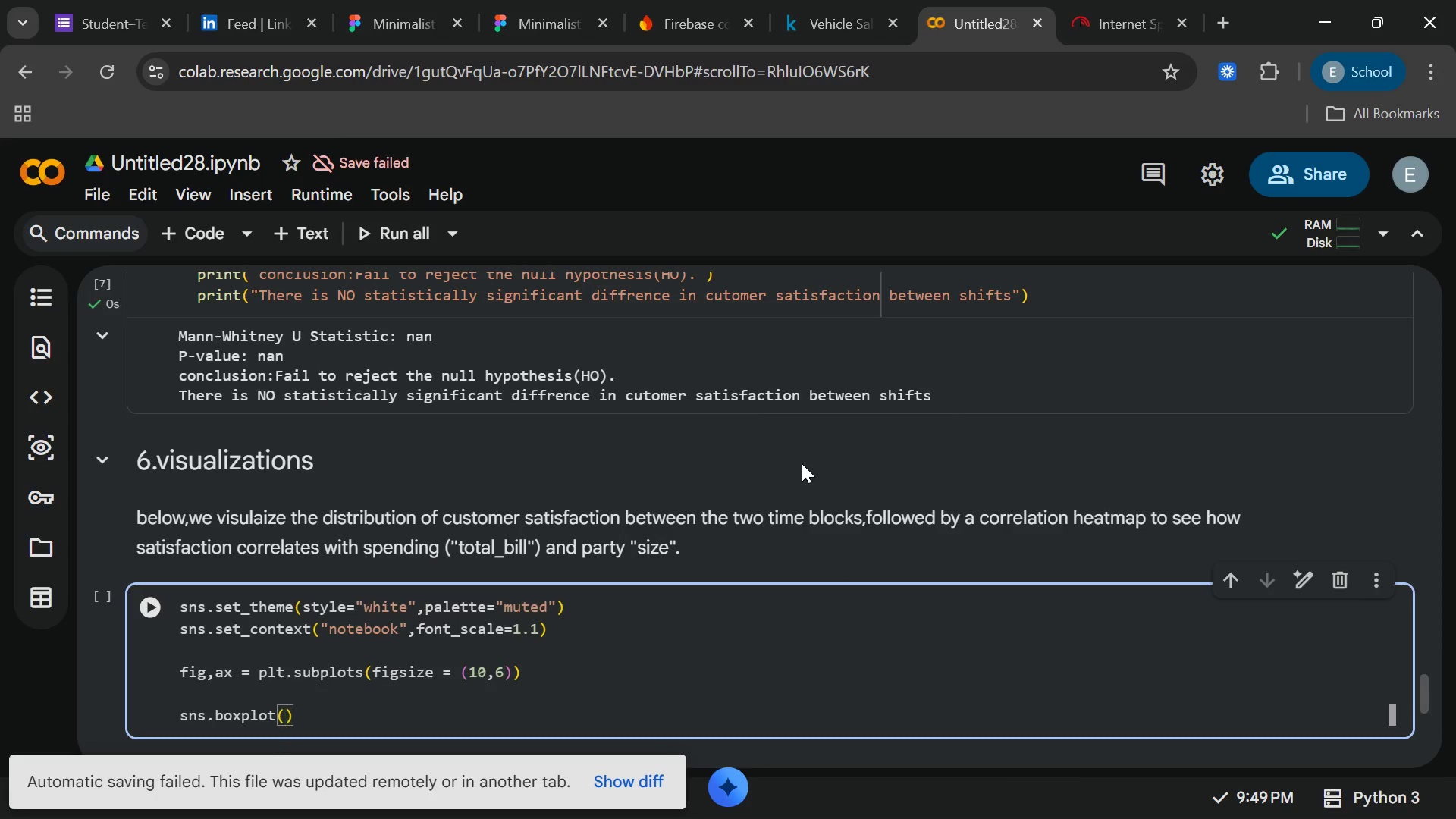 
key(Enter)
 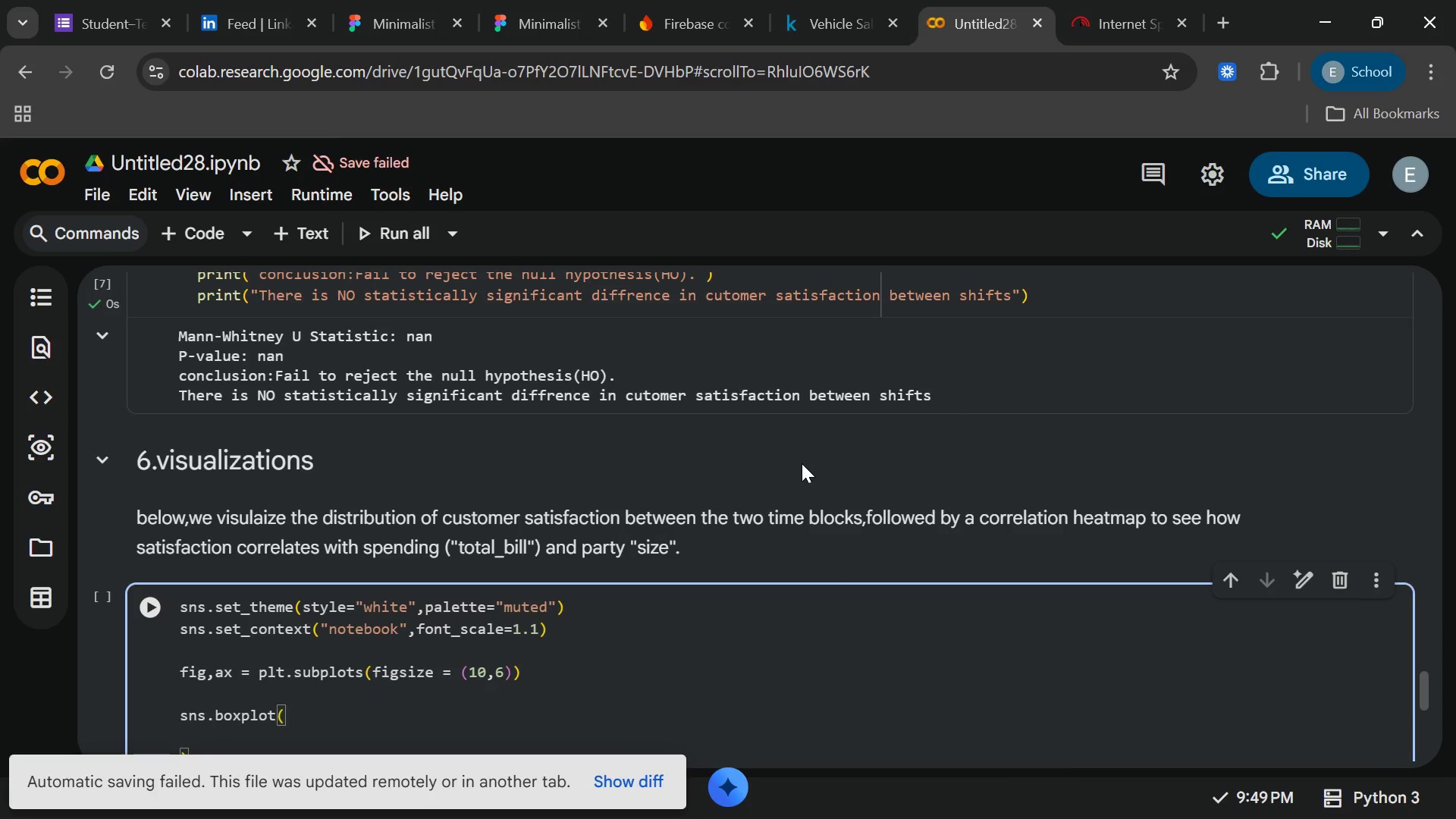 
type(data = df)
 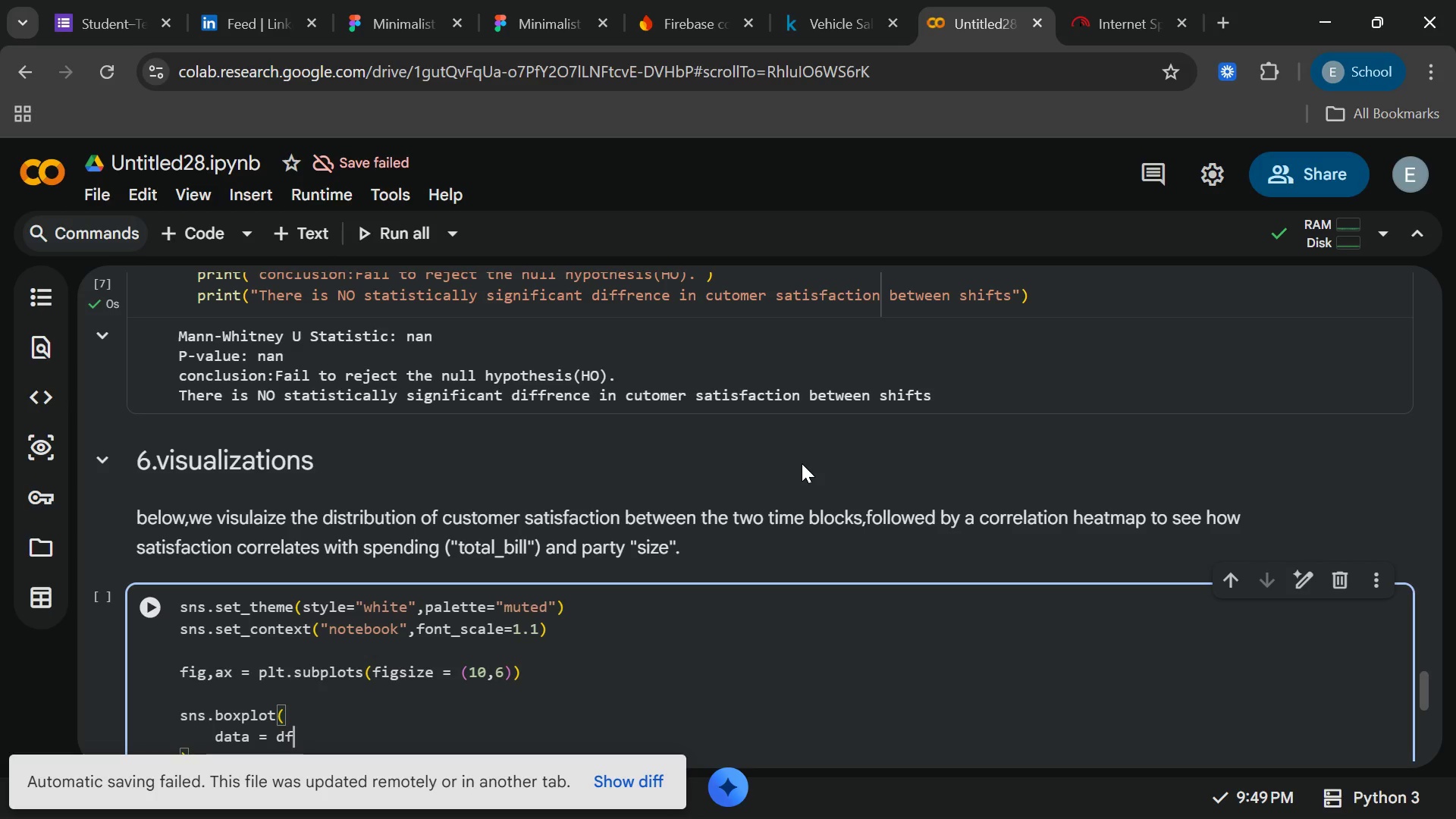 
key(ArrowUp)
 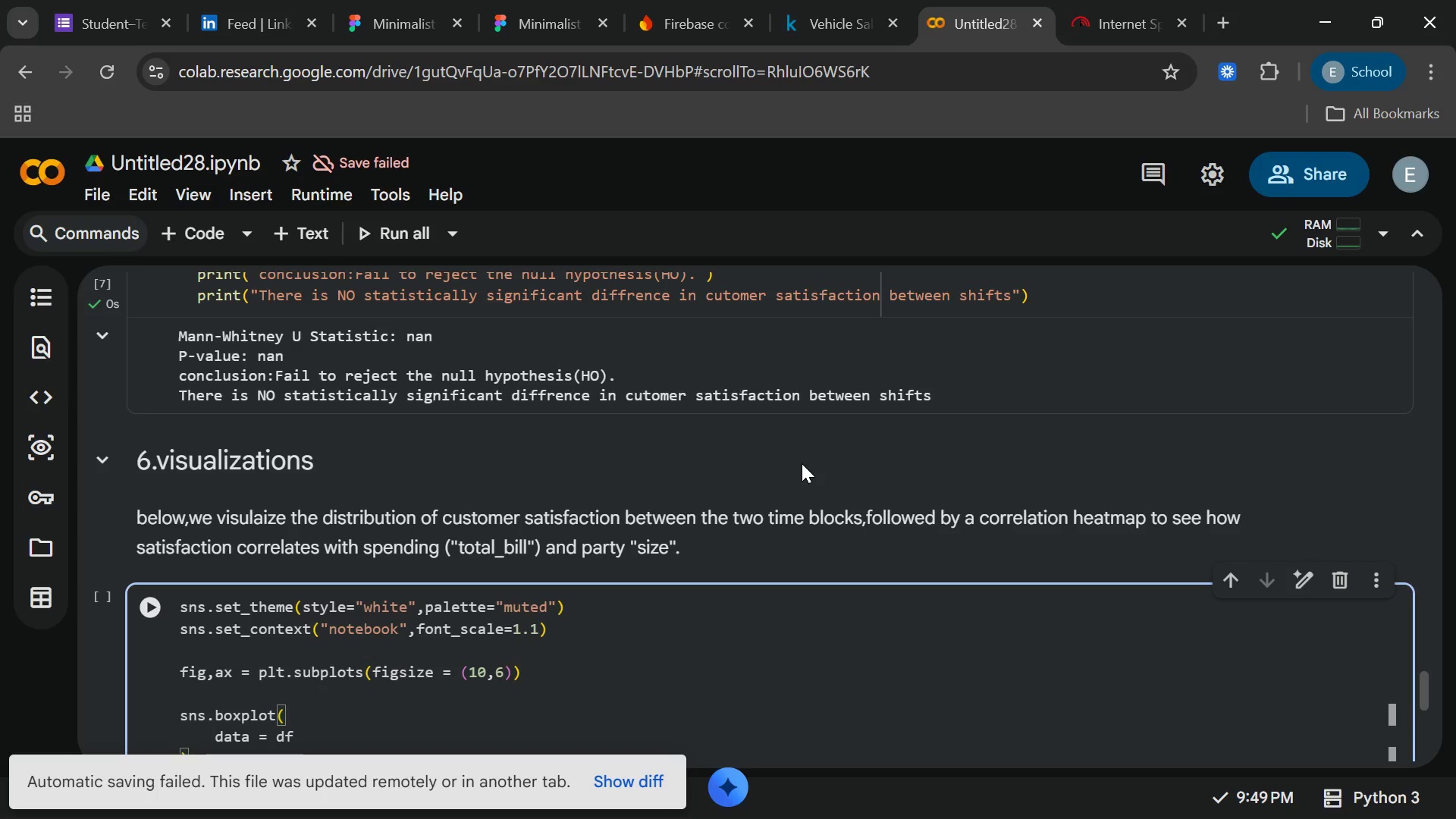 
key(ArrowDown)
 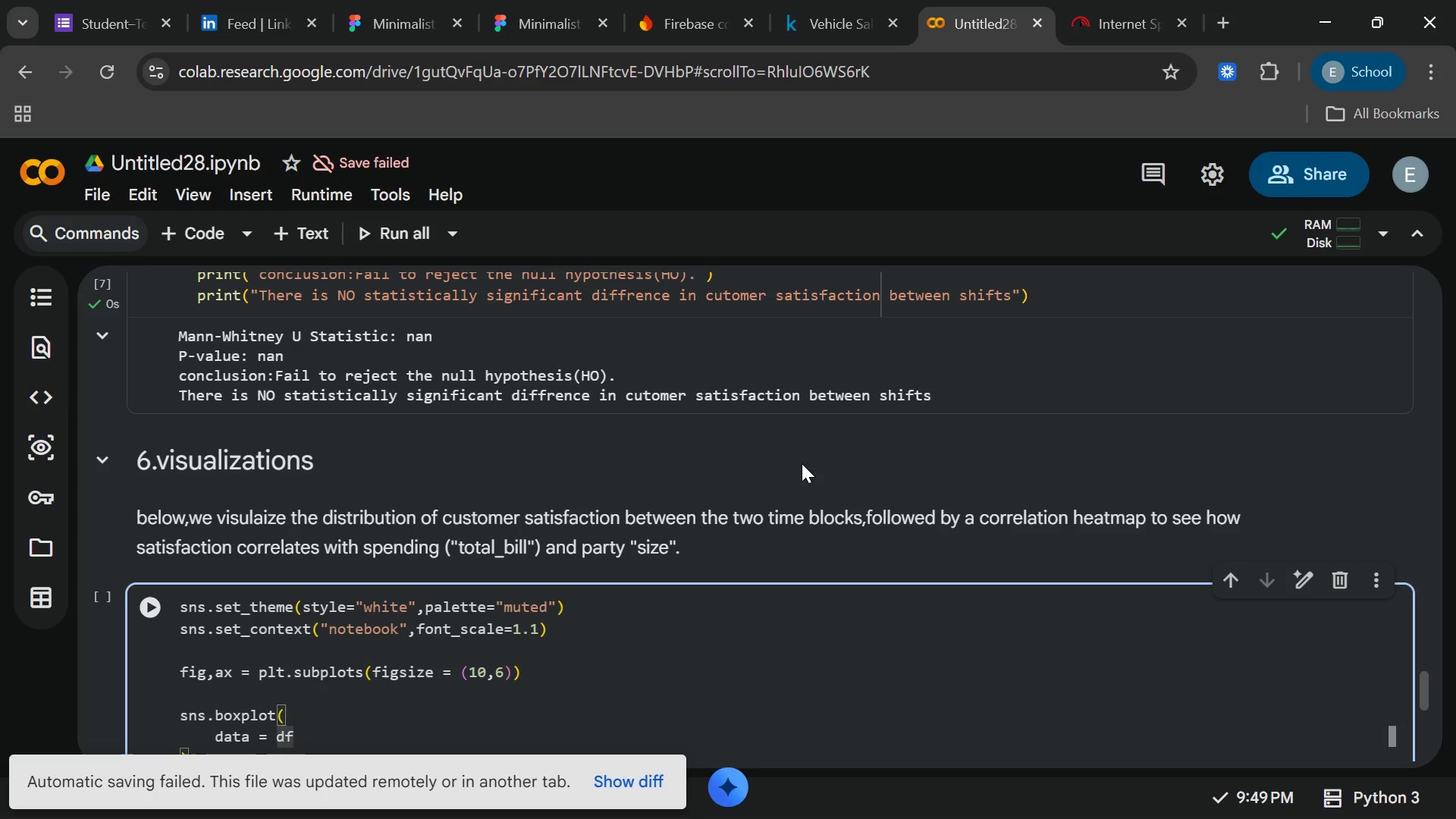 
type(_clean,)
 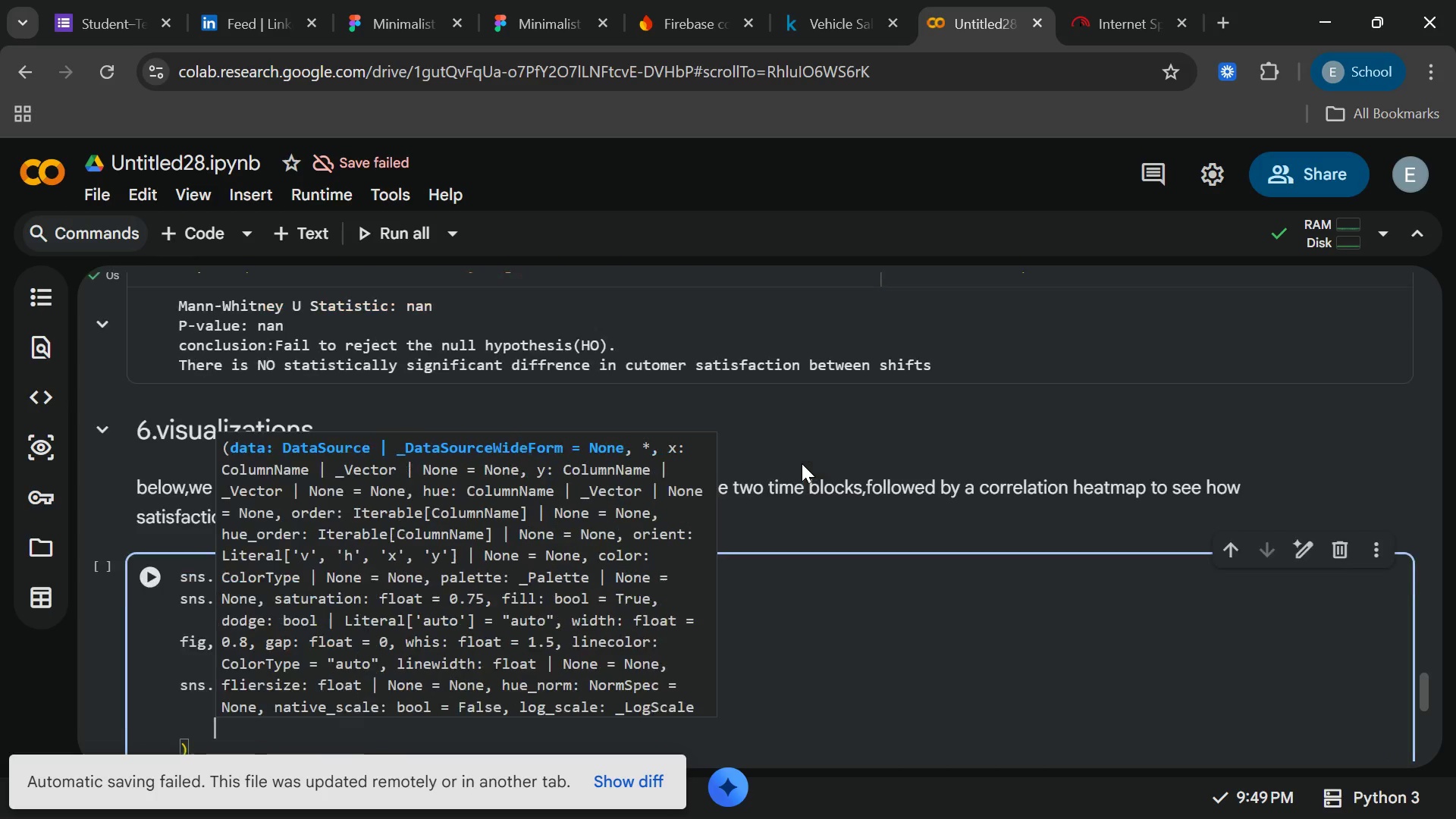 
key(Enter)
 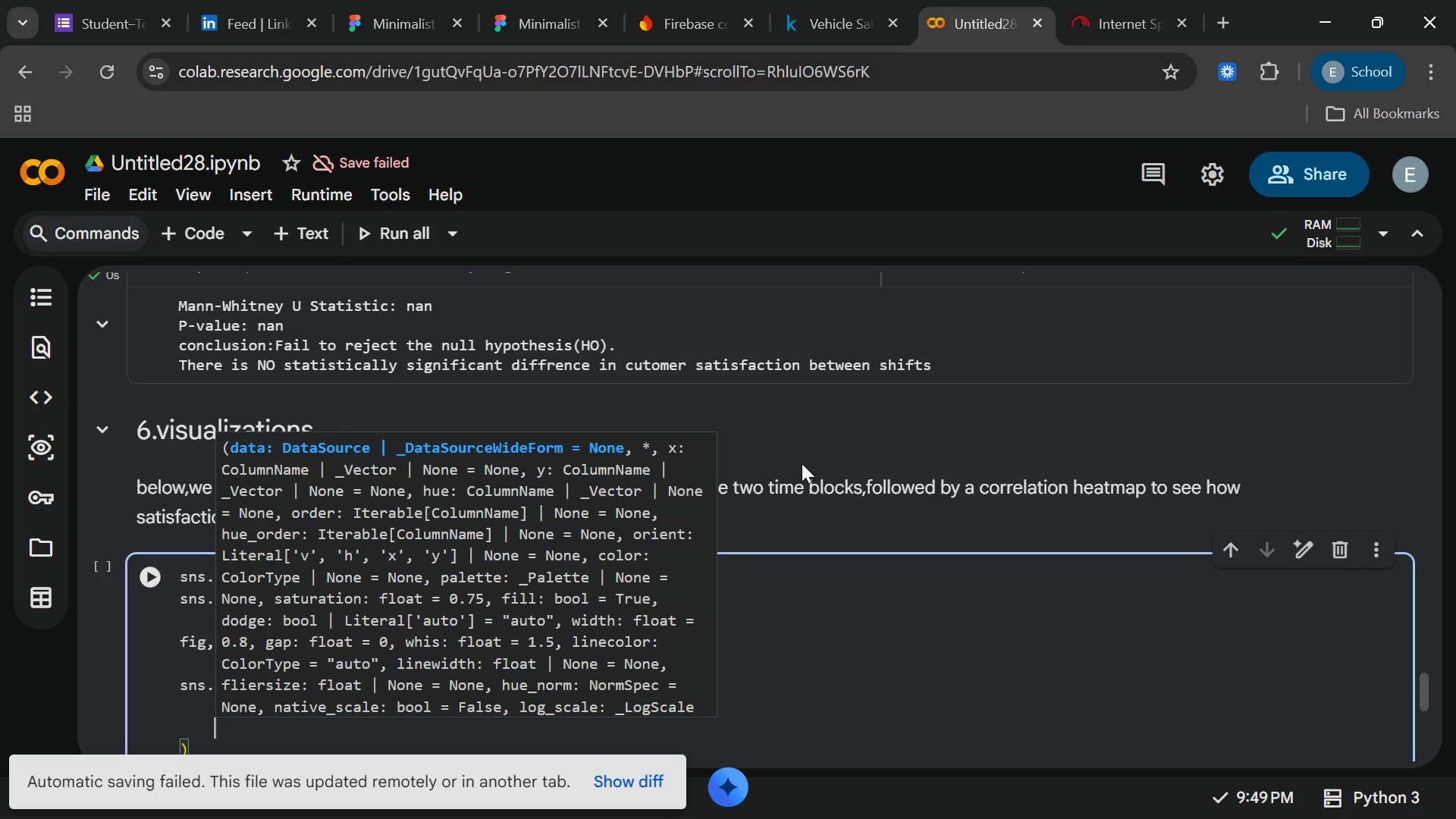 
type(x = "TIme)
key(Backspace)
key(Backspace)
key(Backspace)
type(ime_g)
key(Backspace)
type(Grup)
 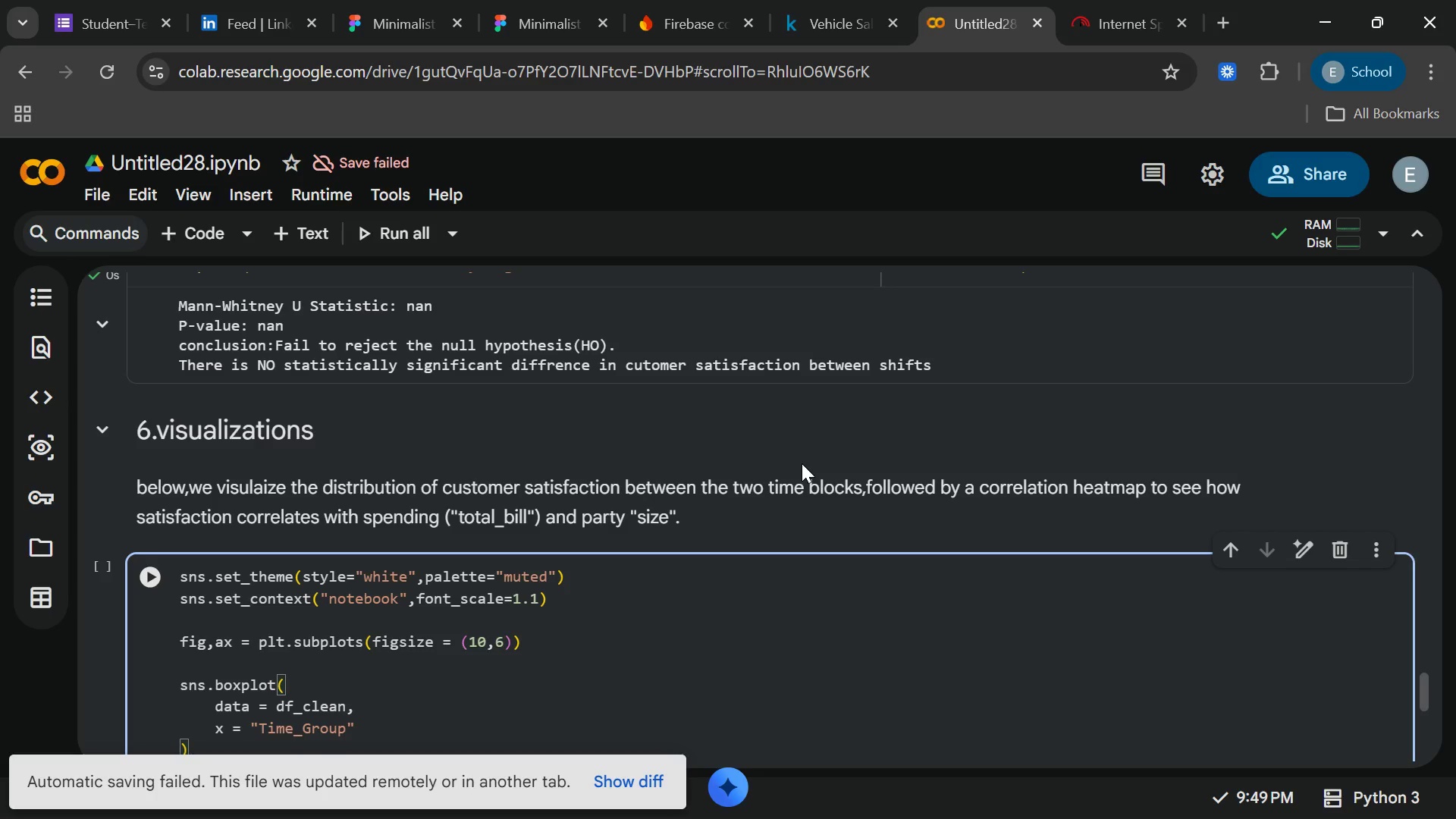 
 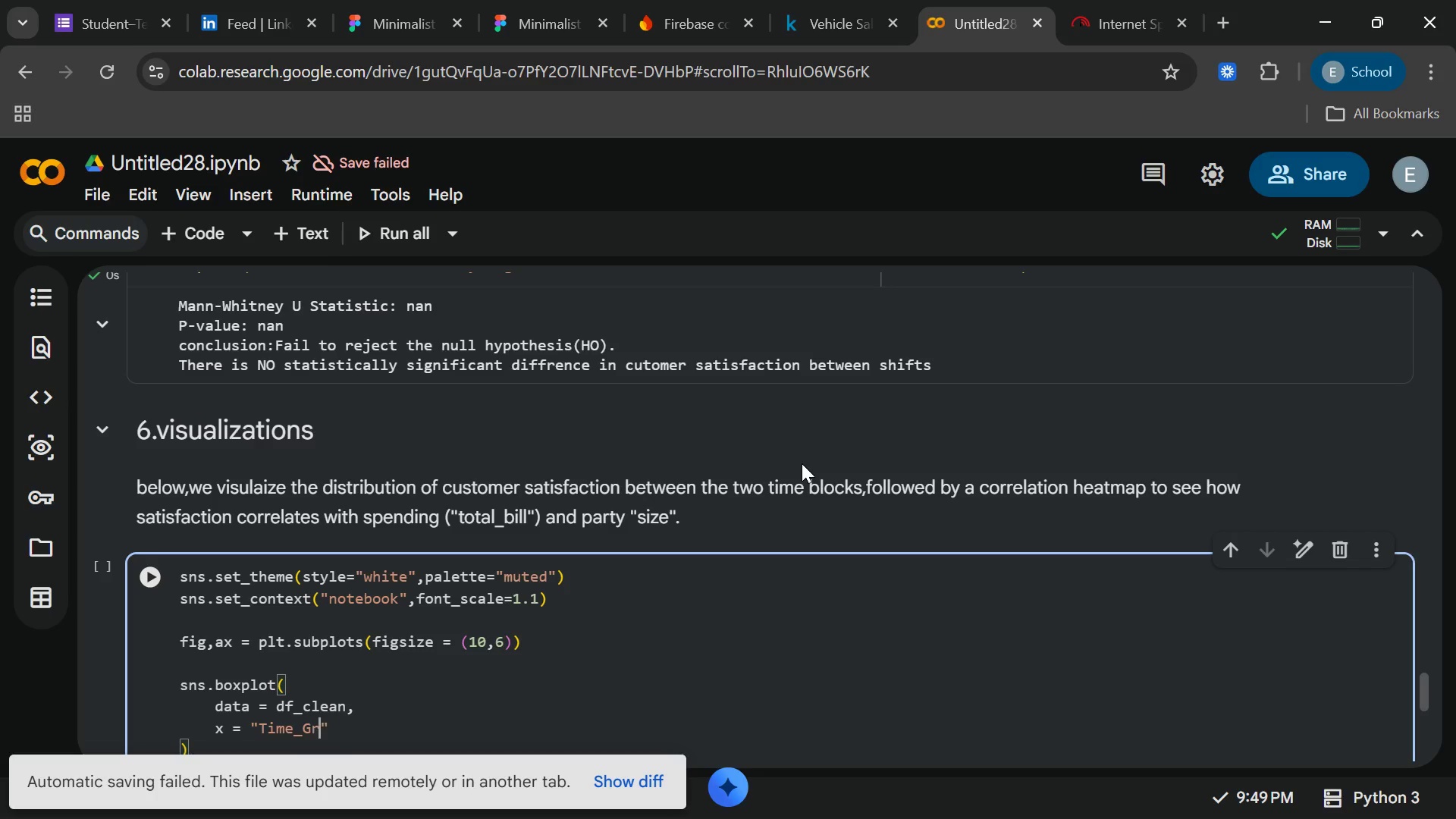 
hold_key(key=O, duration=0.34)
 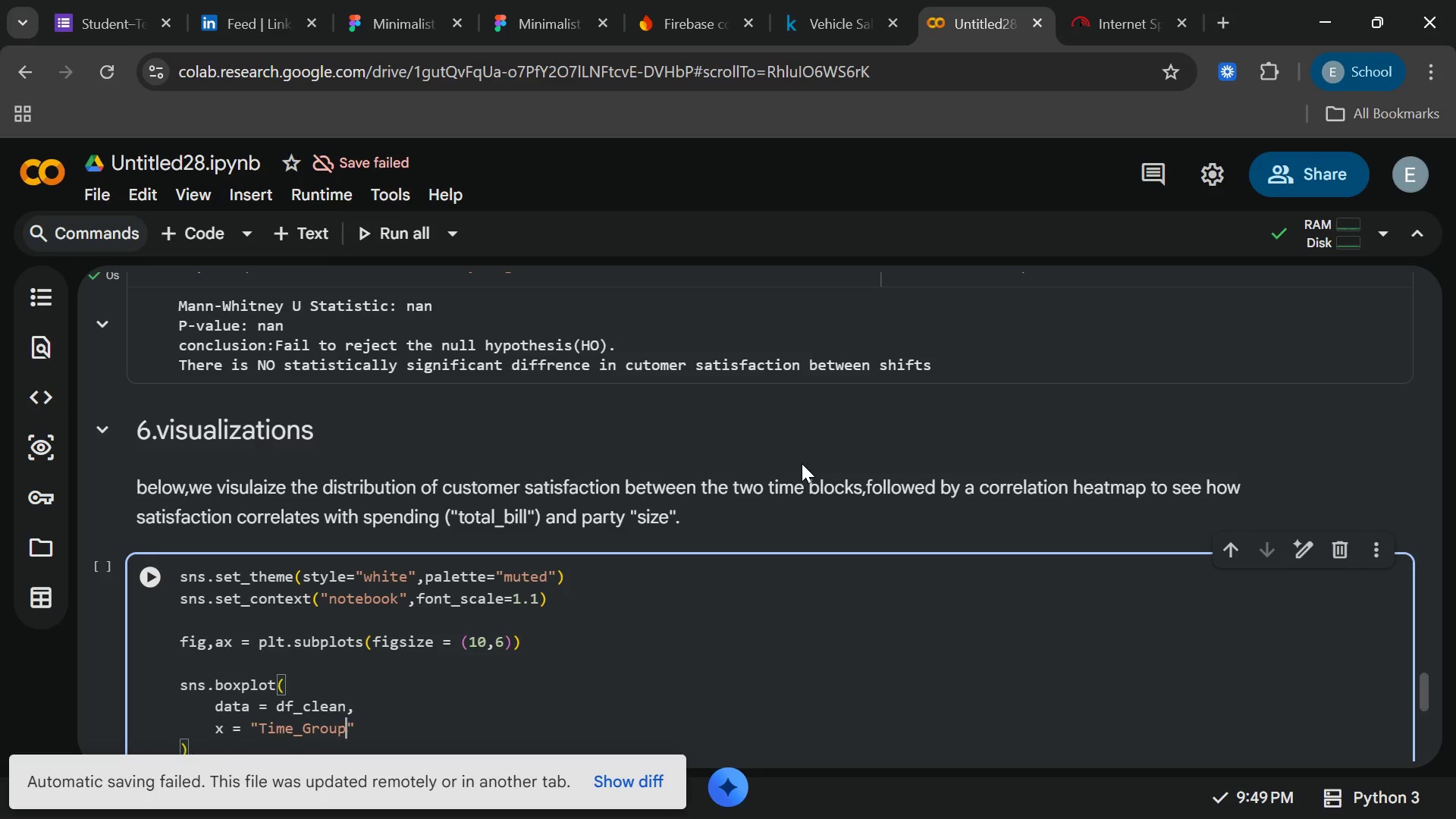 
key(ArrowRight)
 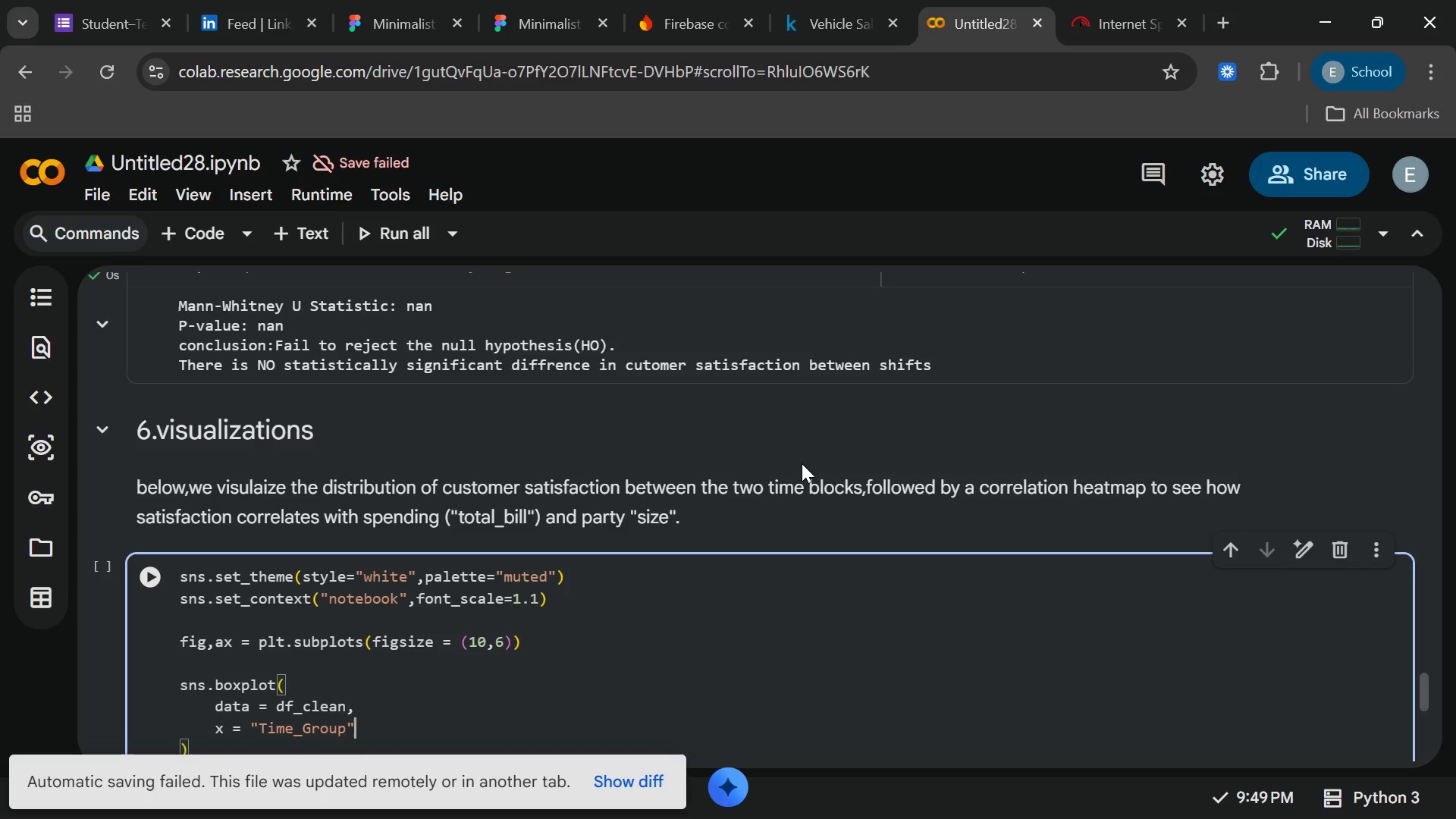 
key(Comma)
 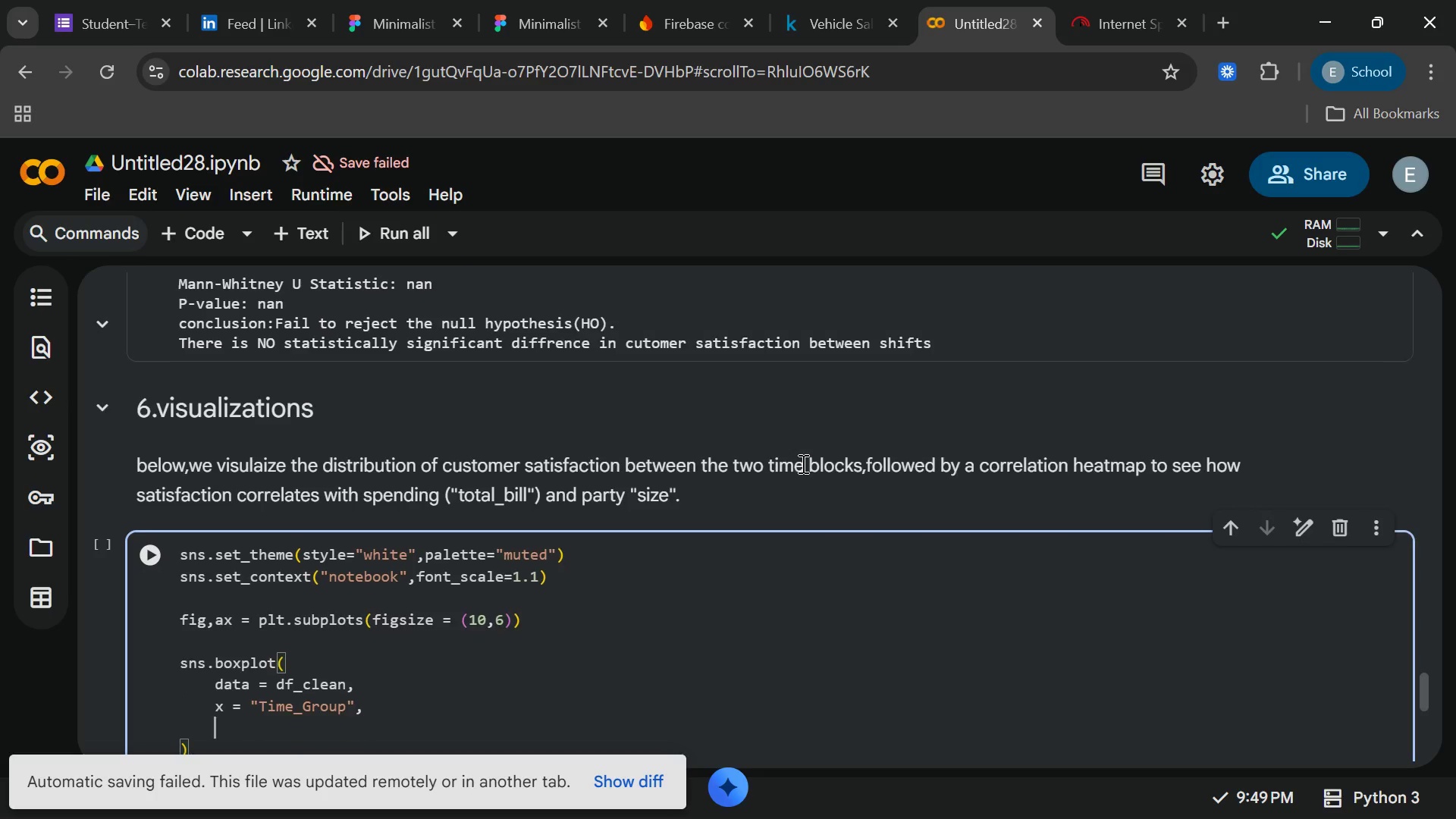 
key(Enter)
 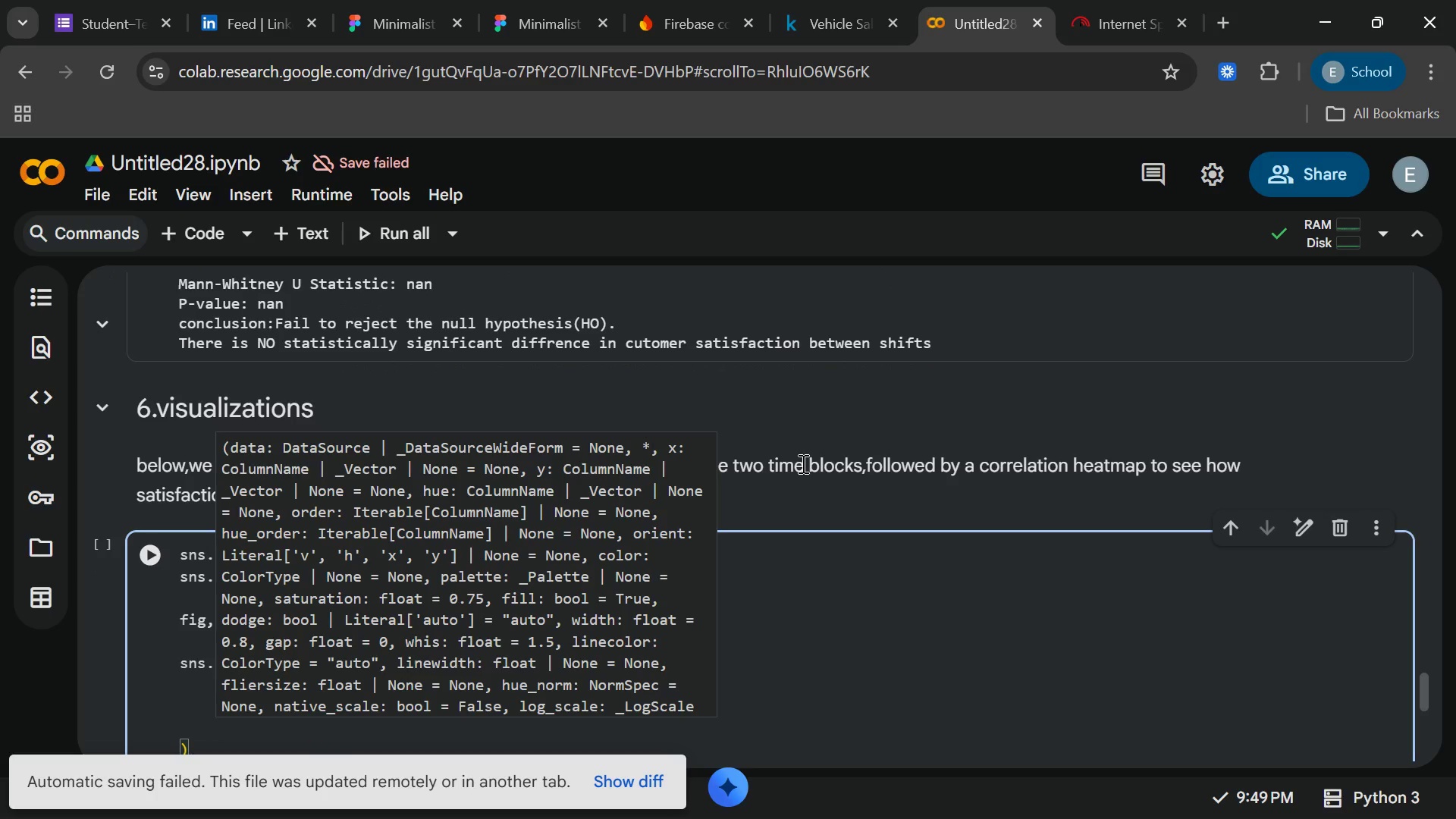 
key(Y)
 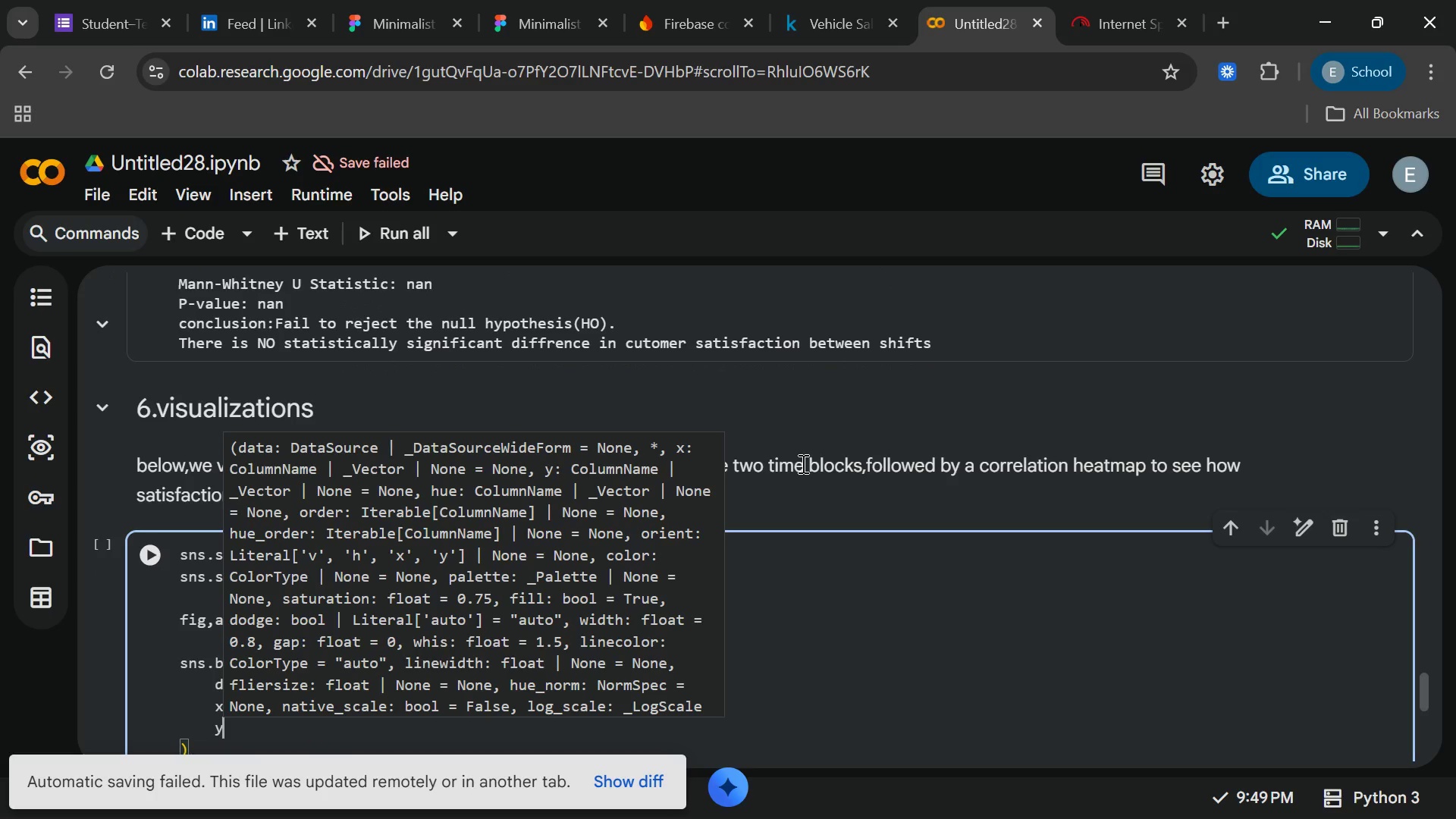 
key(Equal)
 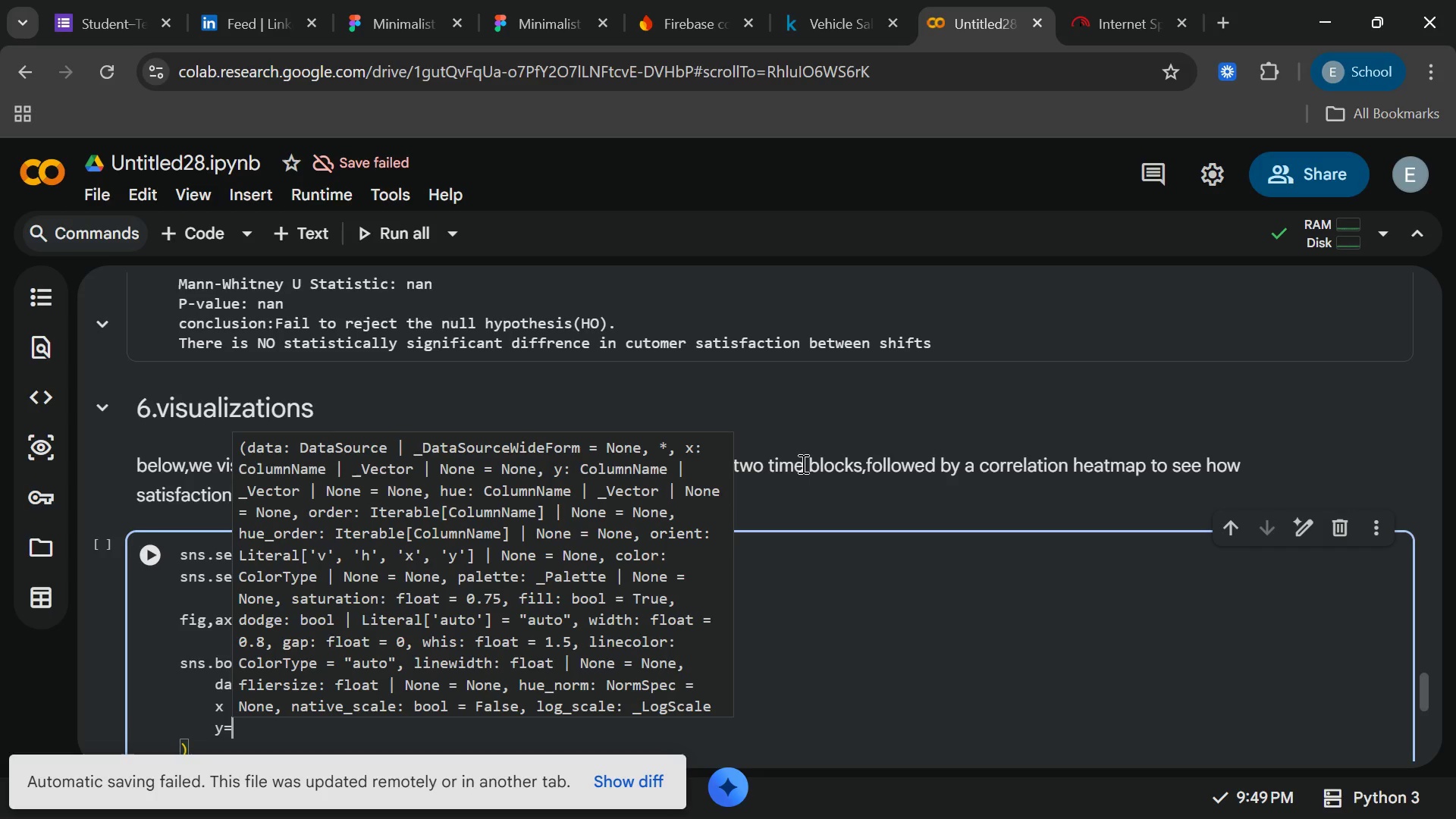 
key(Backspace)
 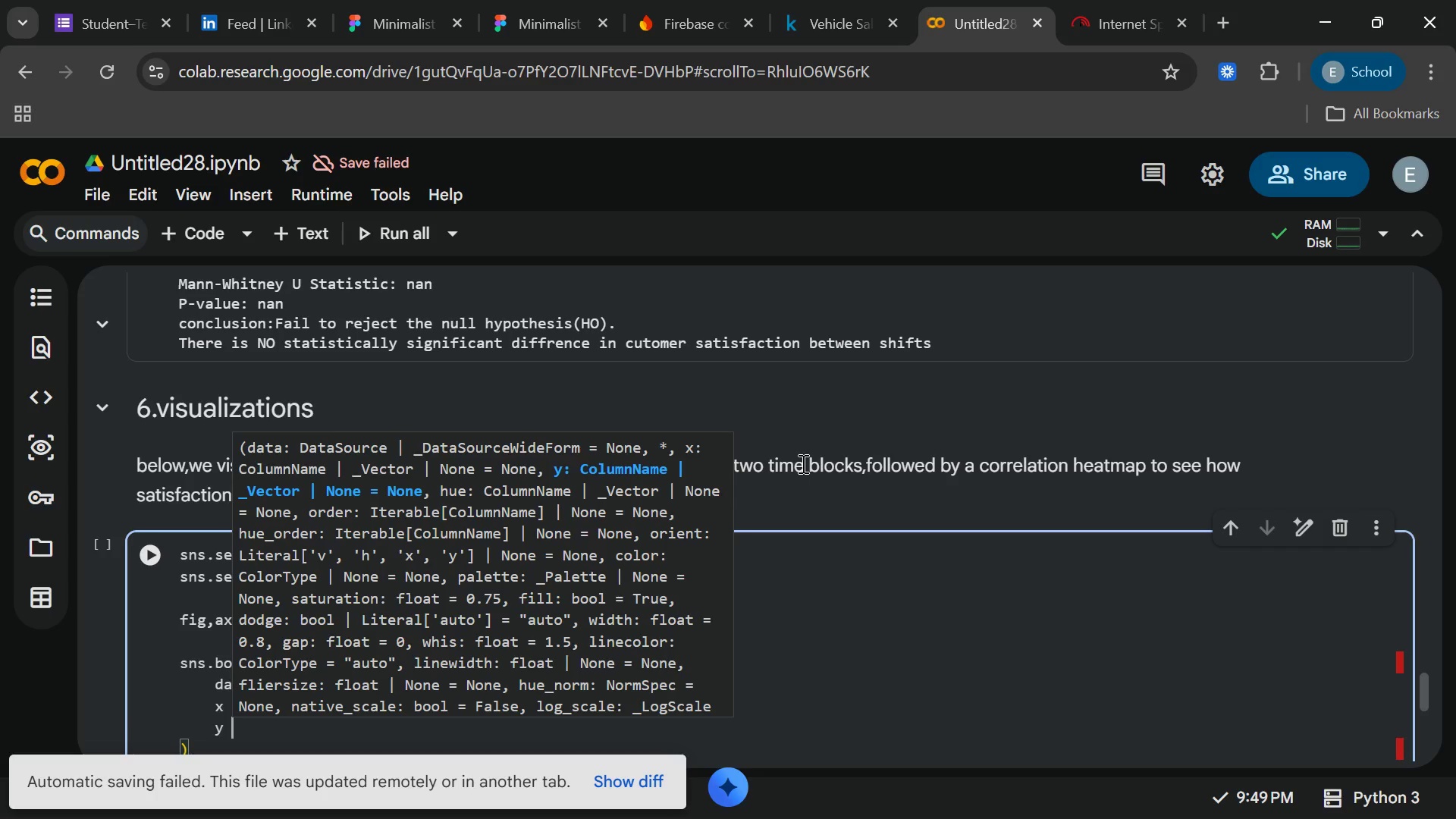 
key(Space)
 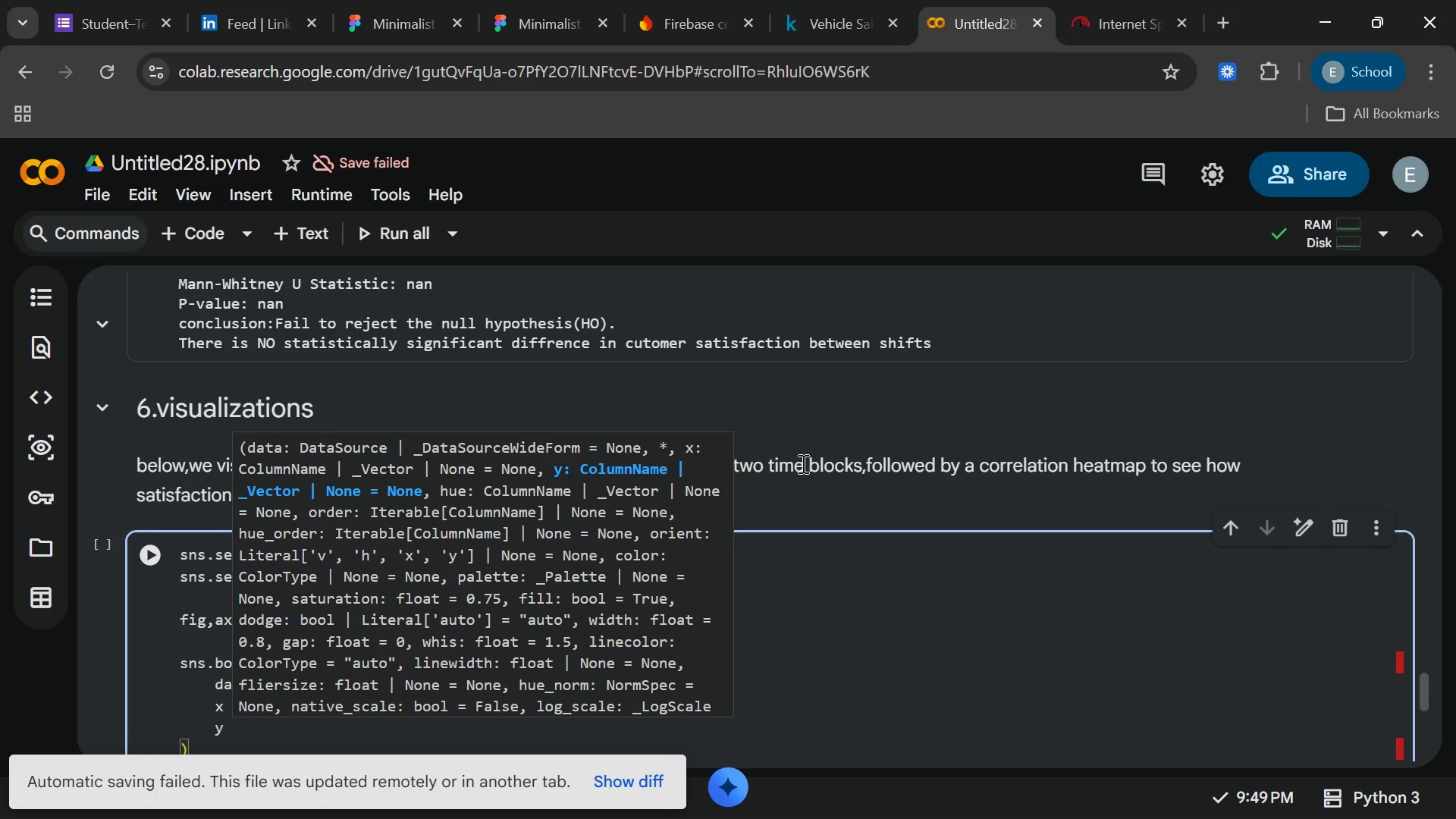 
key(Equal)
 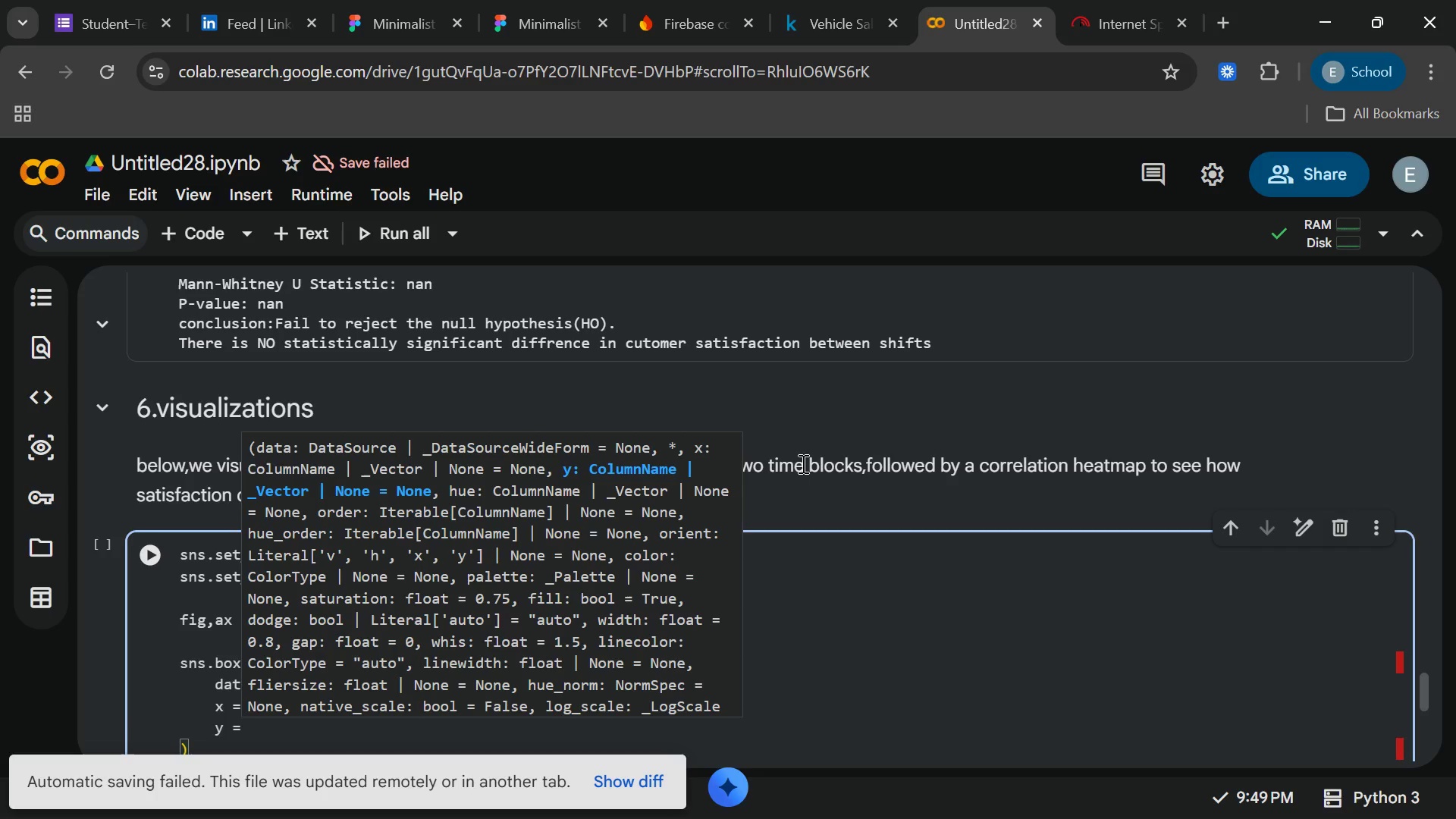 
key(Space)
 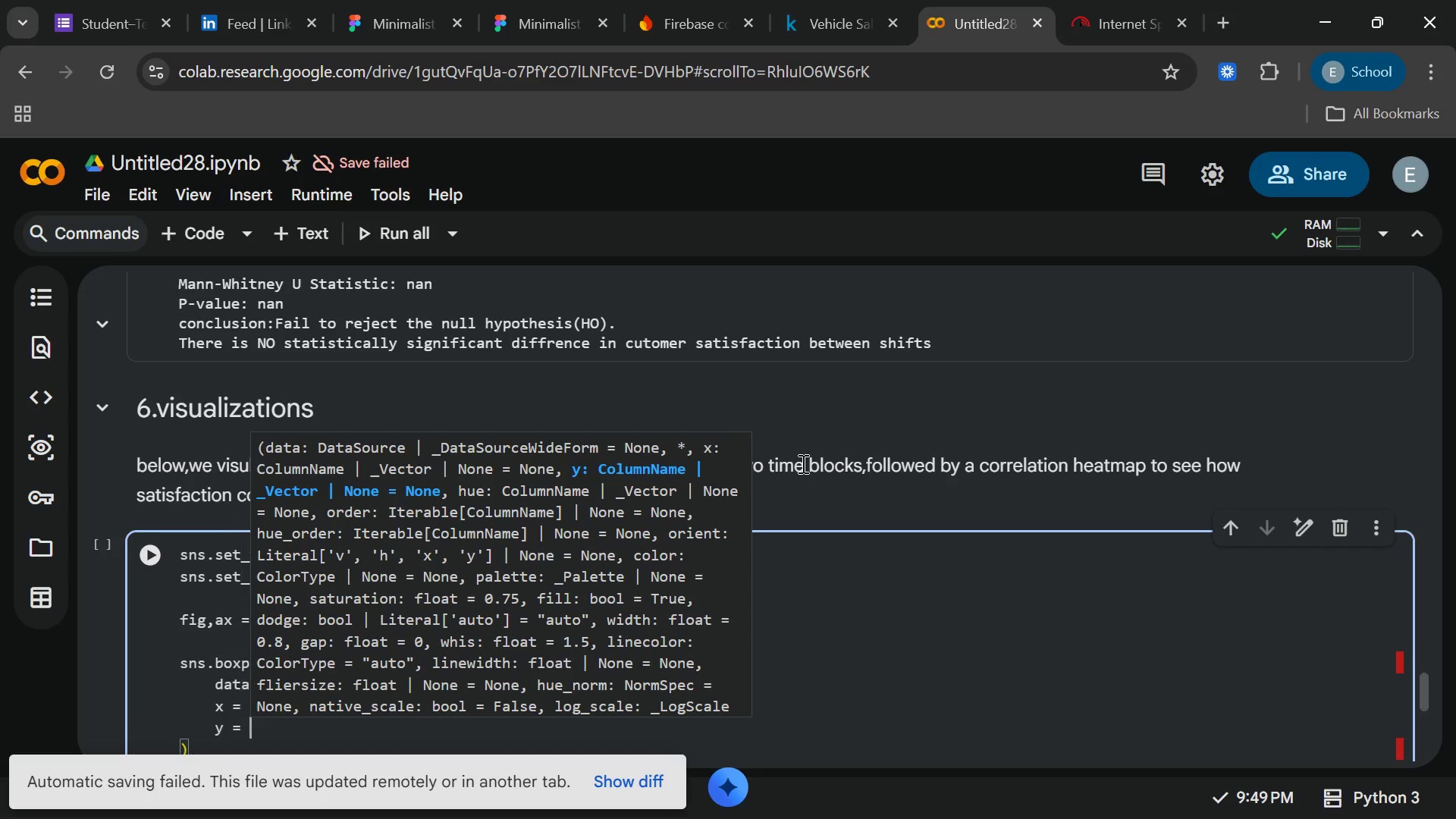 
key(Shift+Quote)
 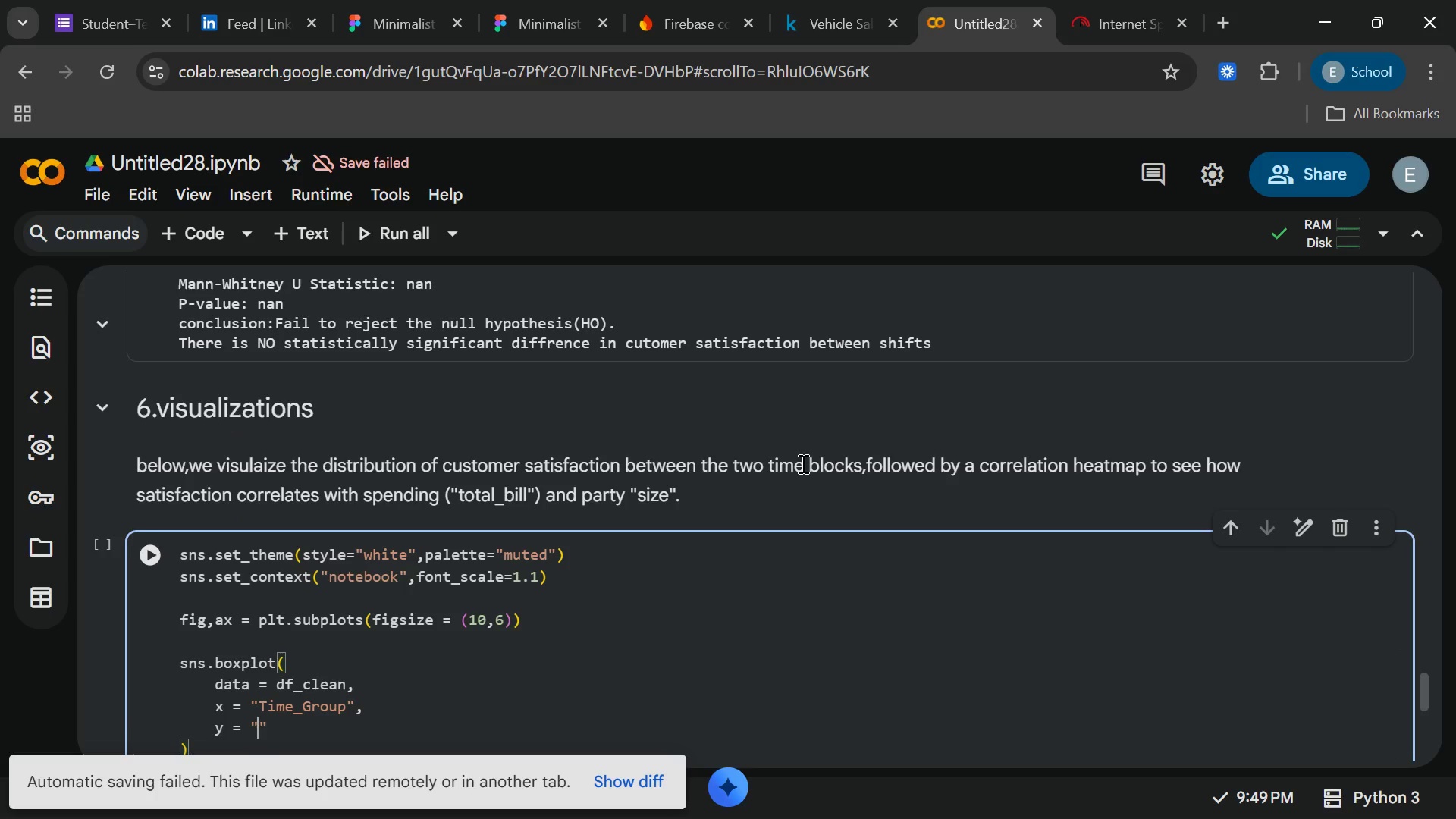 
type(Satisfaction_Score[End],)
 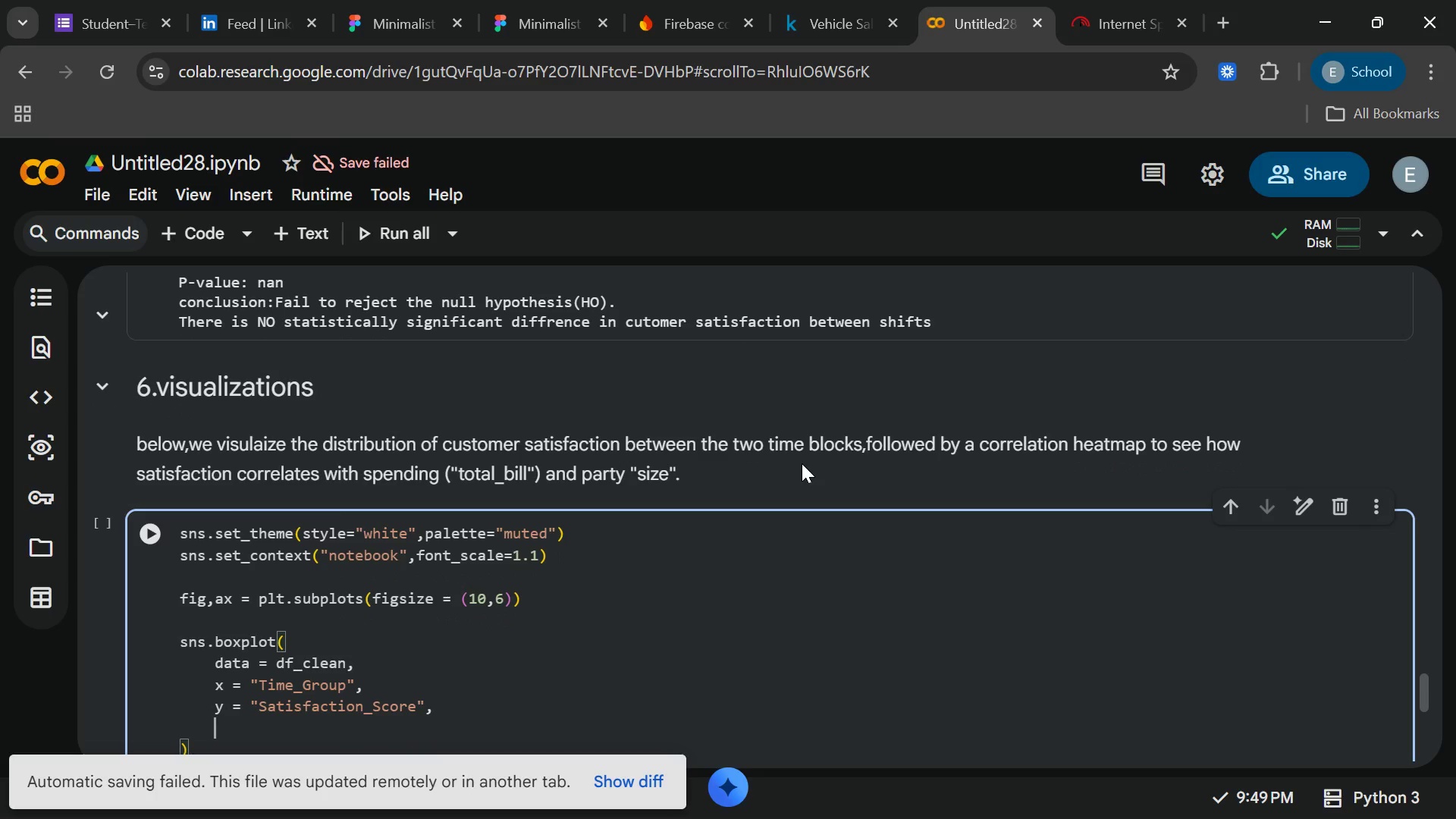 
 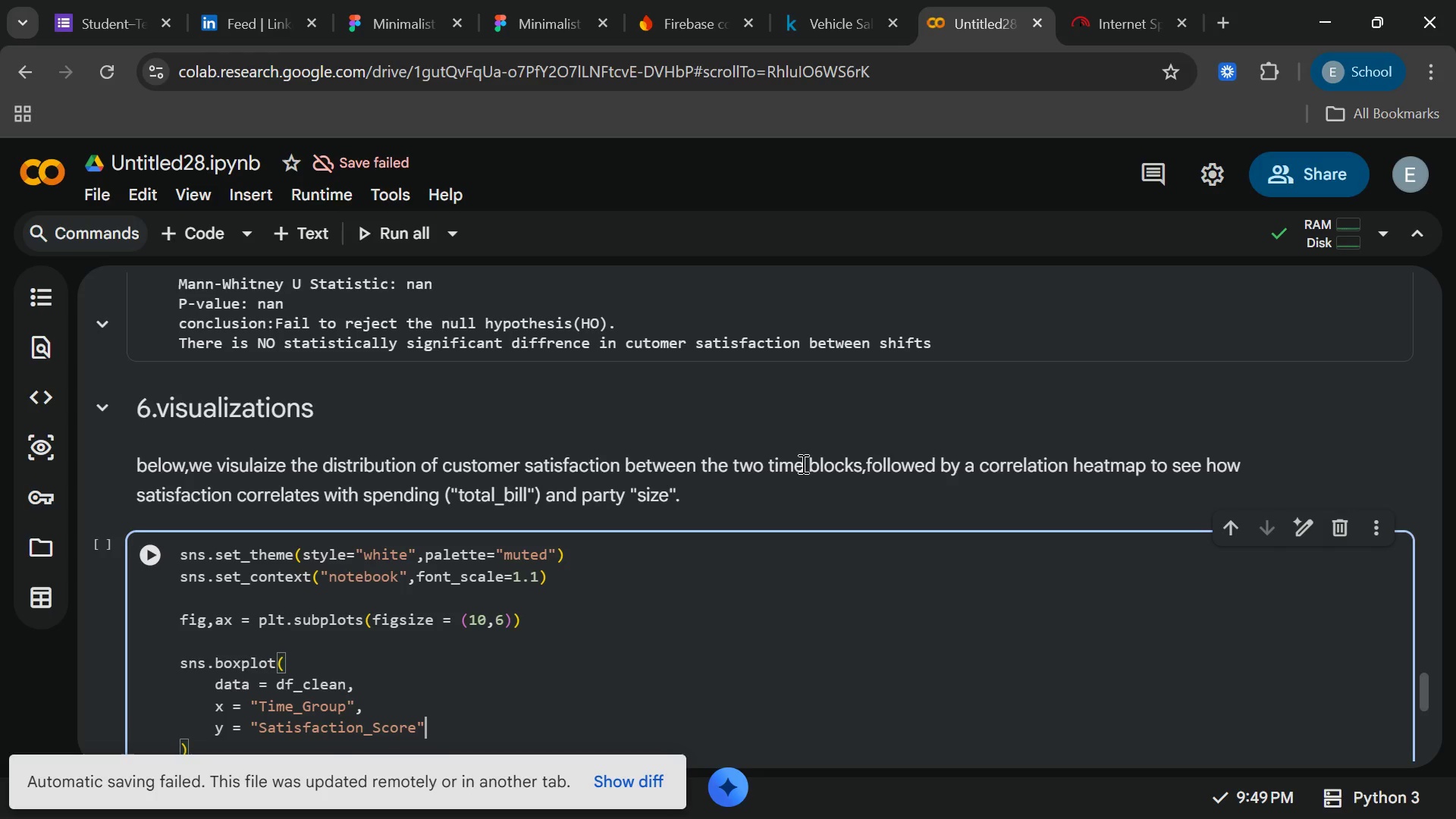 
key(Enter)
 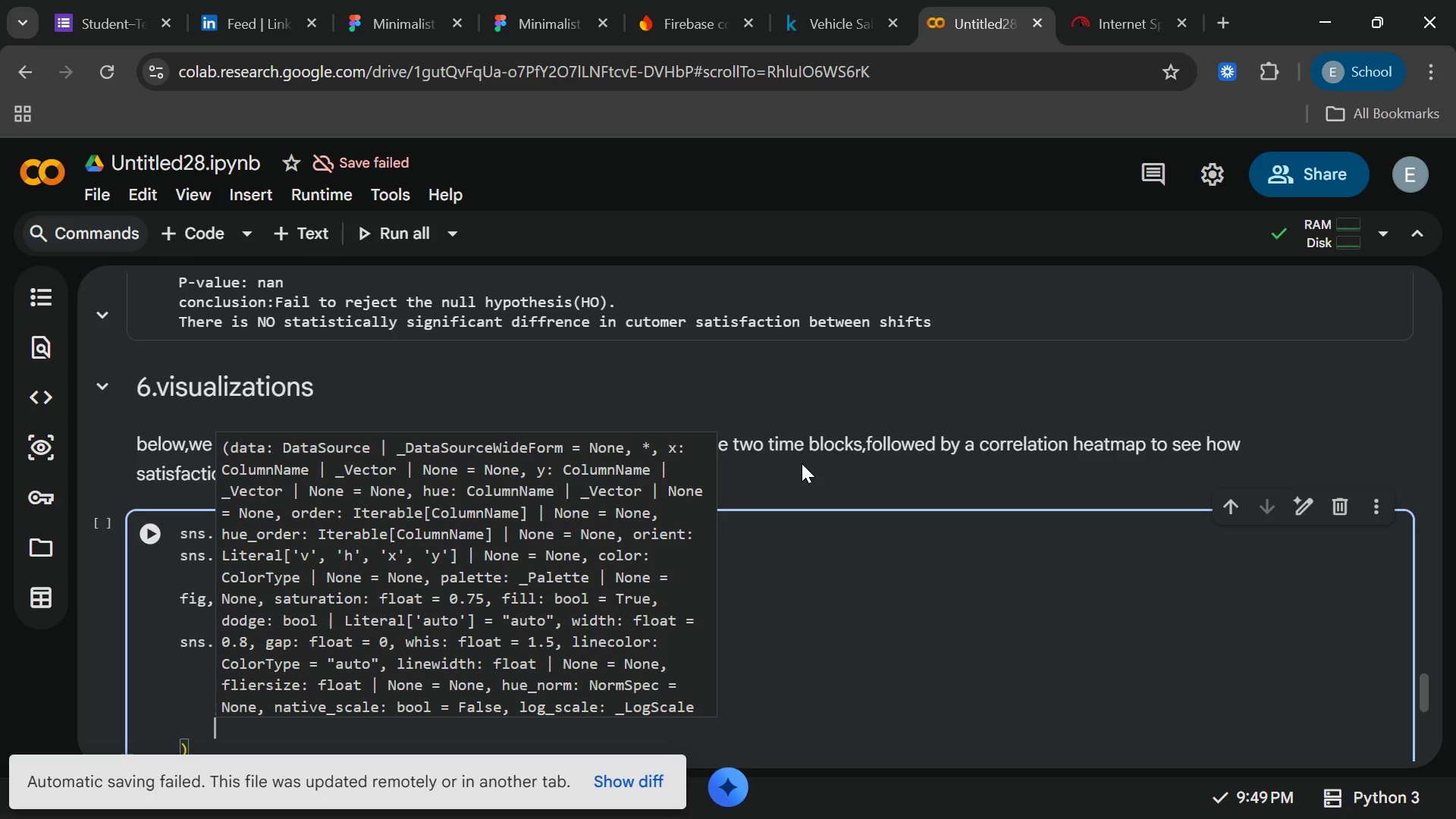 
type(hue = ")
 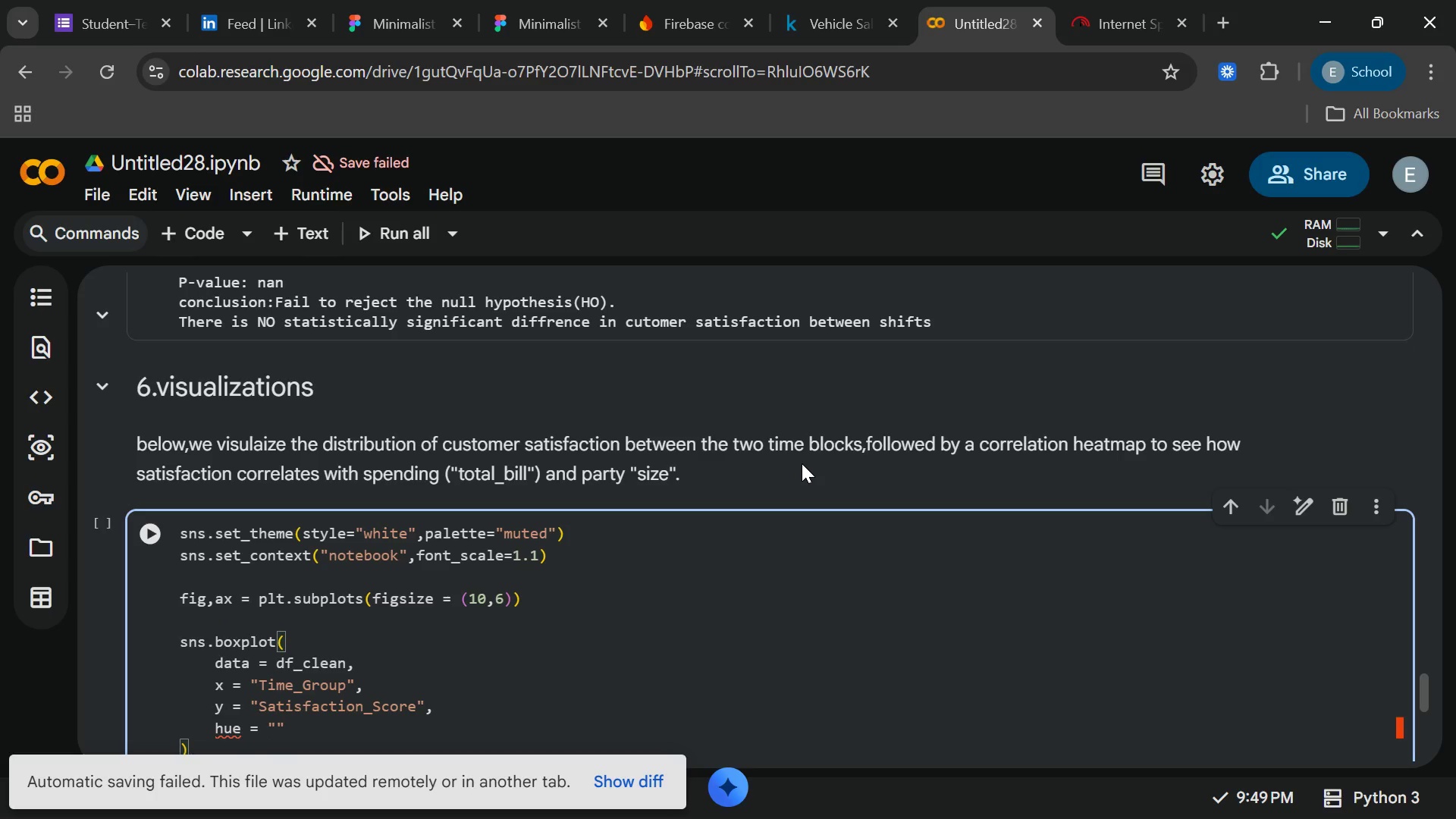 
type(Time_Grup)
 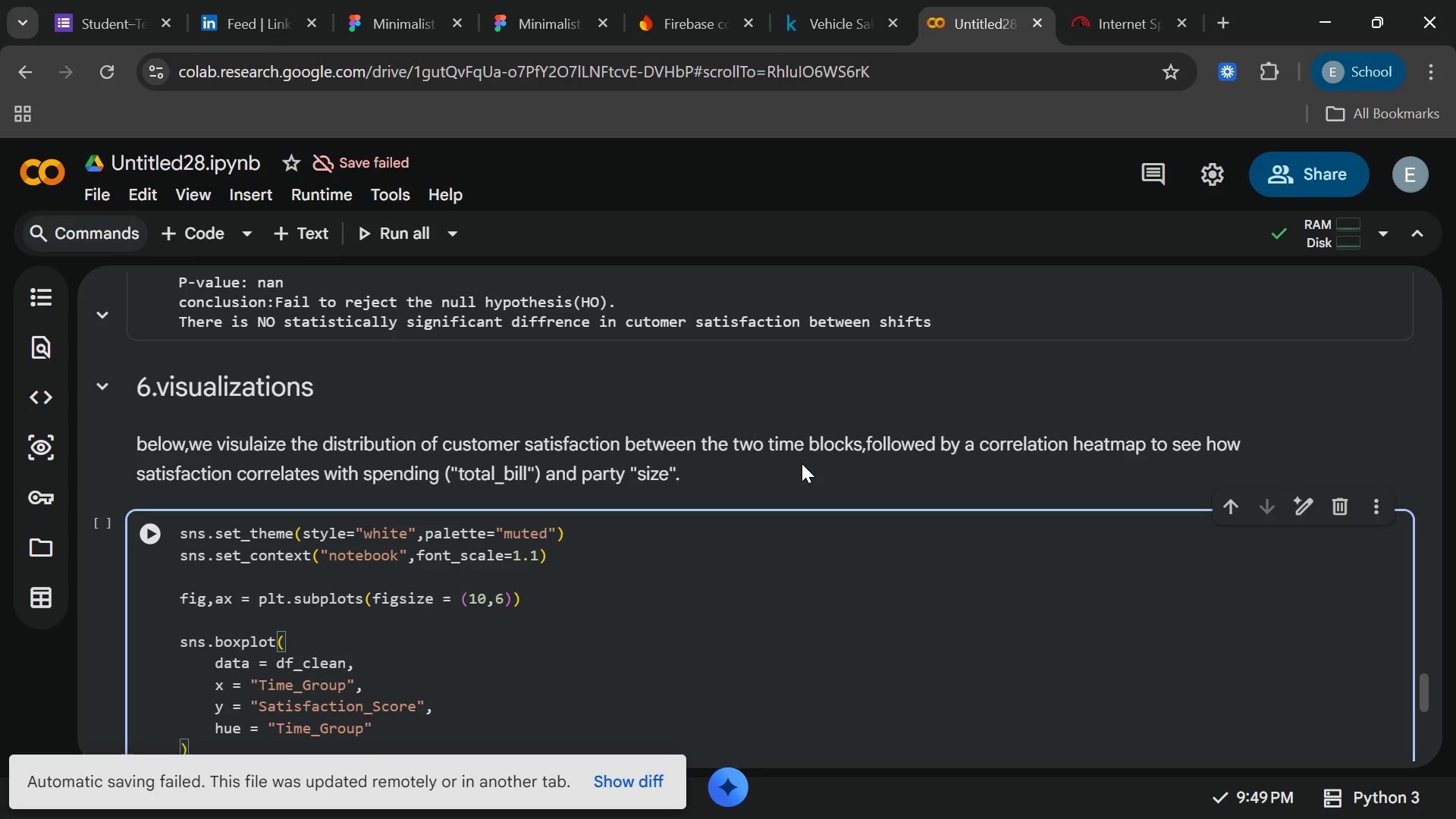 
 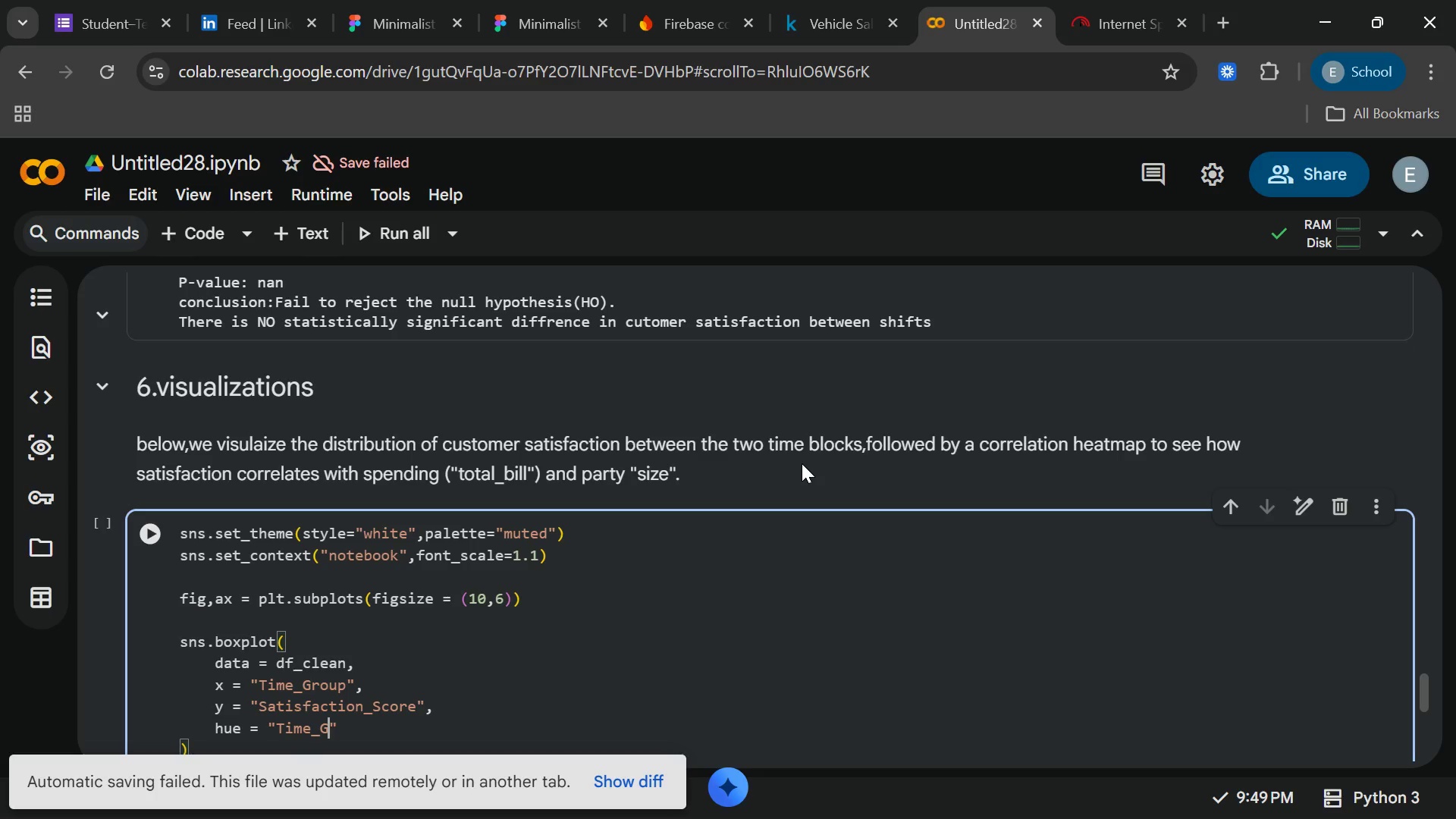 
hold_key(key=O, duration=0.33)
 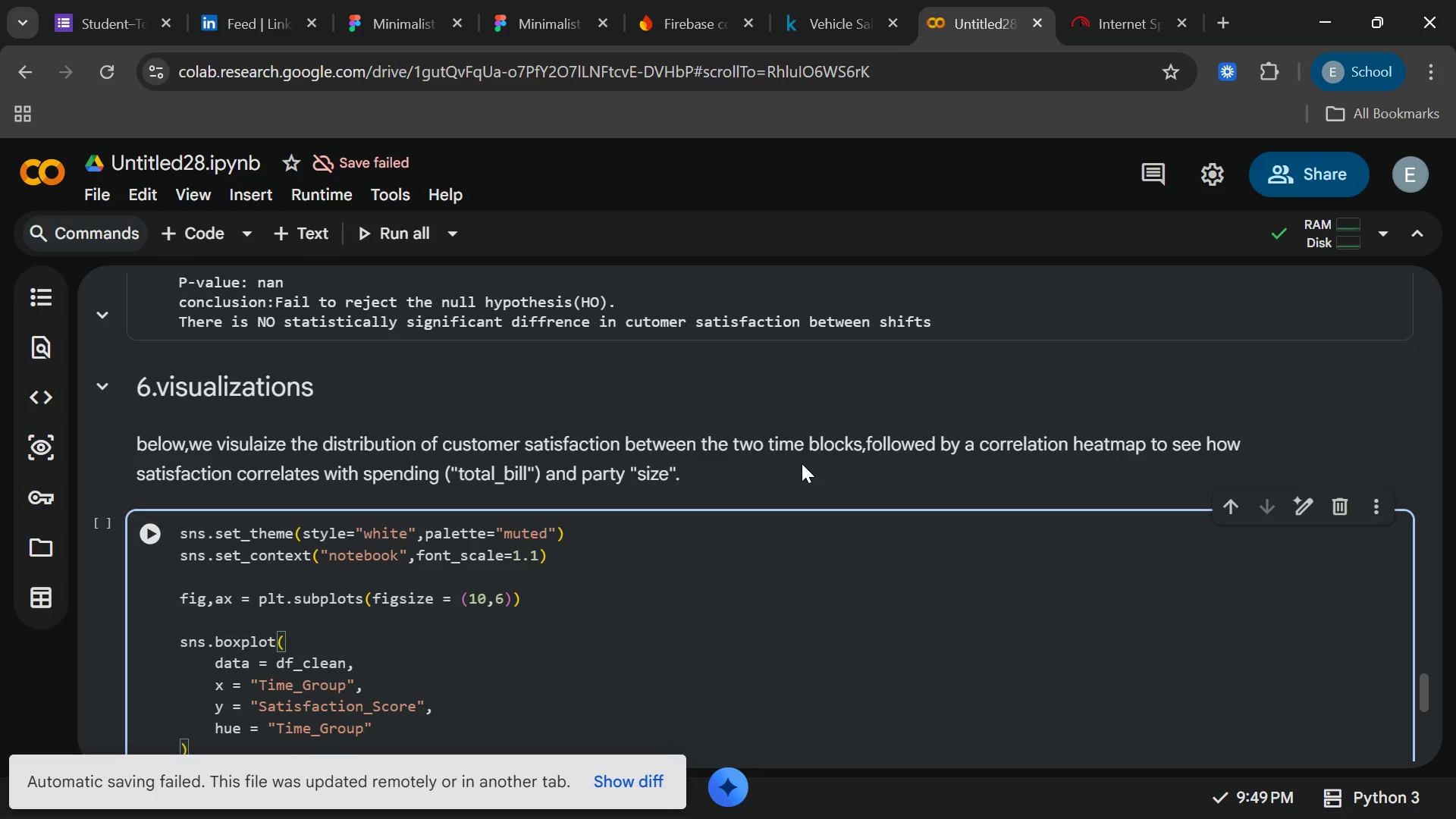 
key(ArrowRight)
 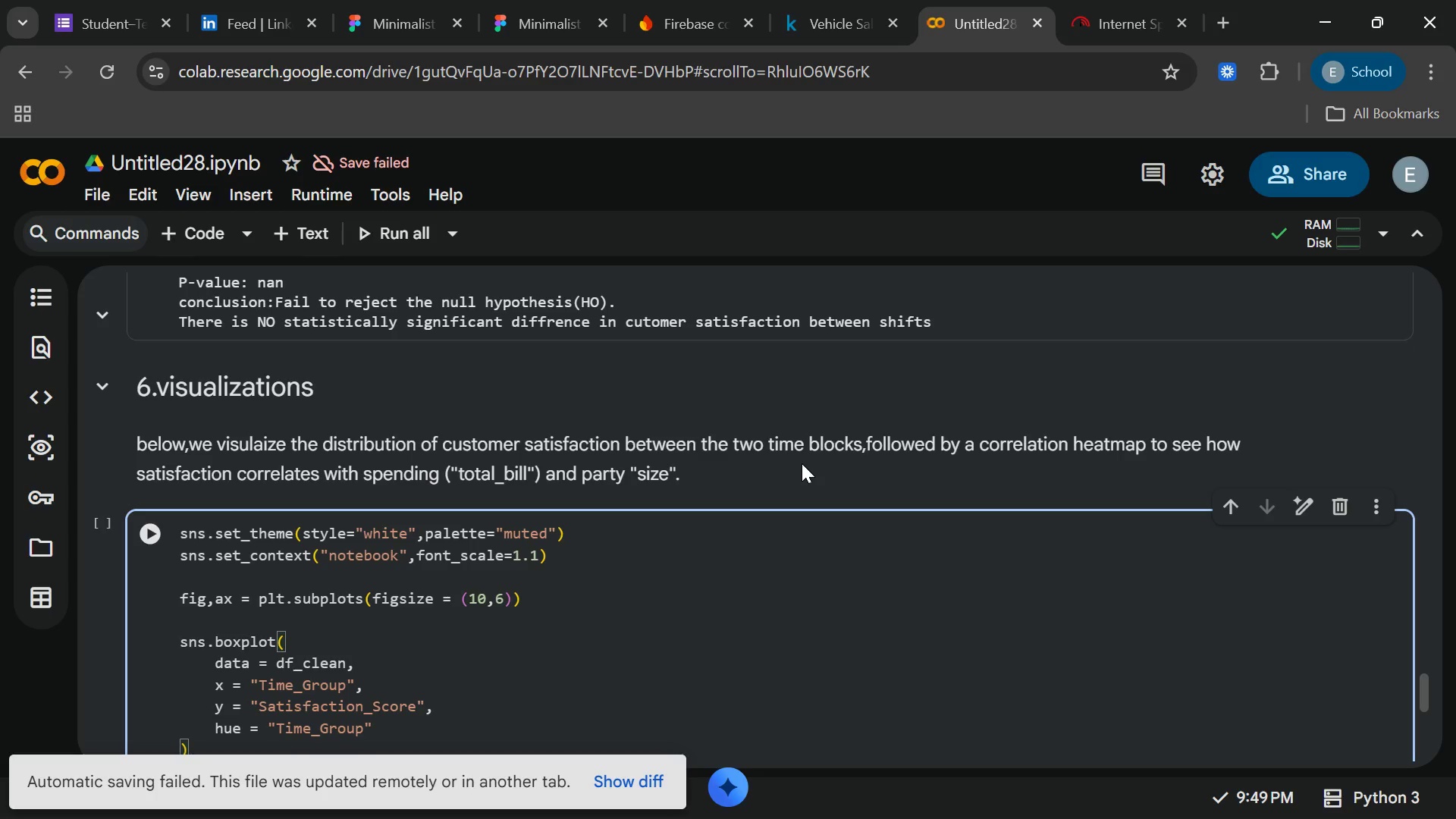 
key(Comma)
 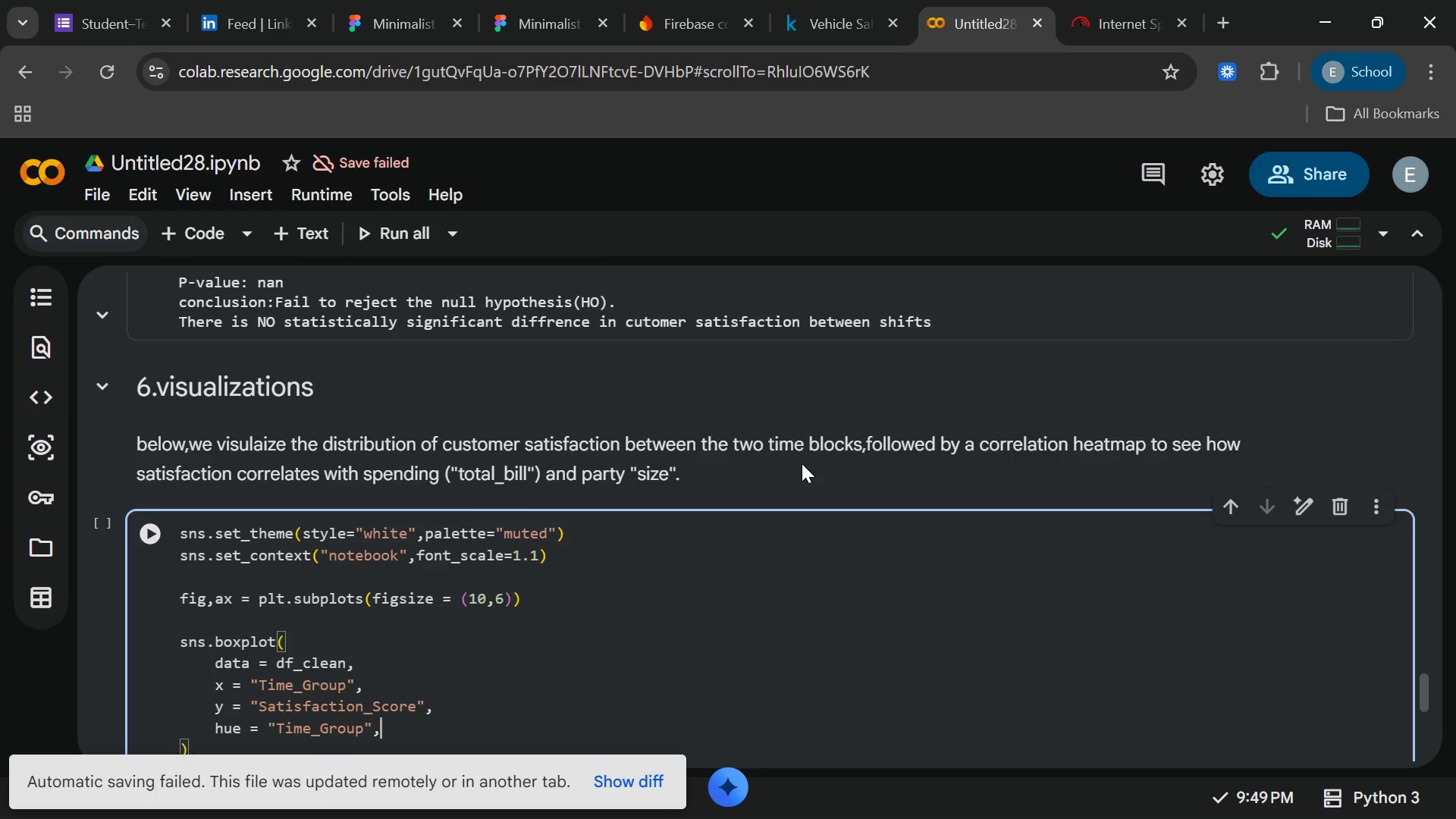 
key(Enter)
 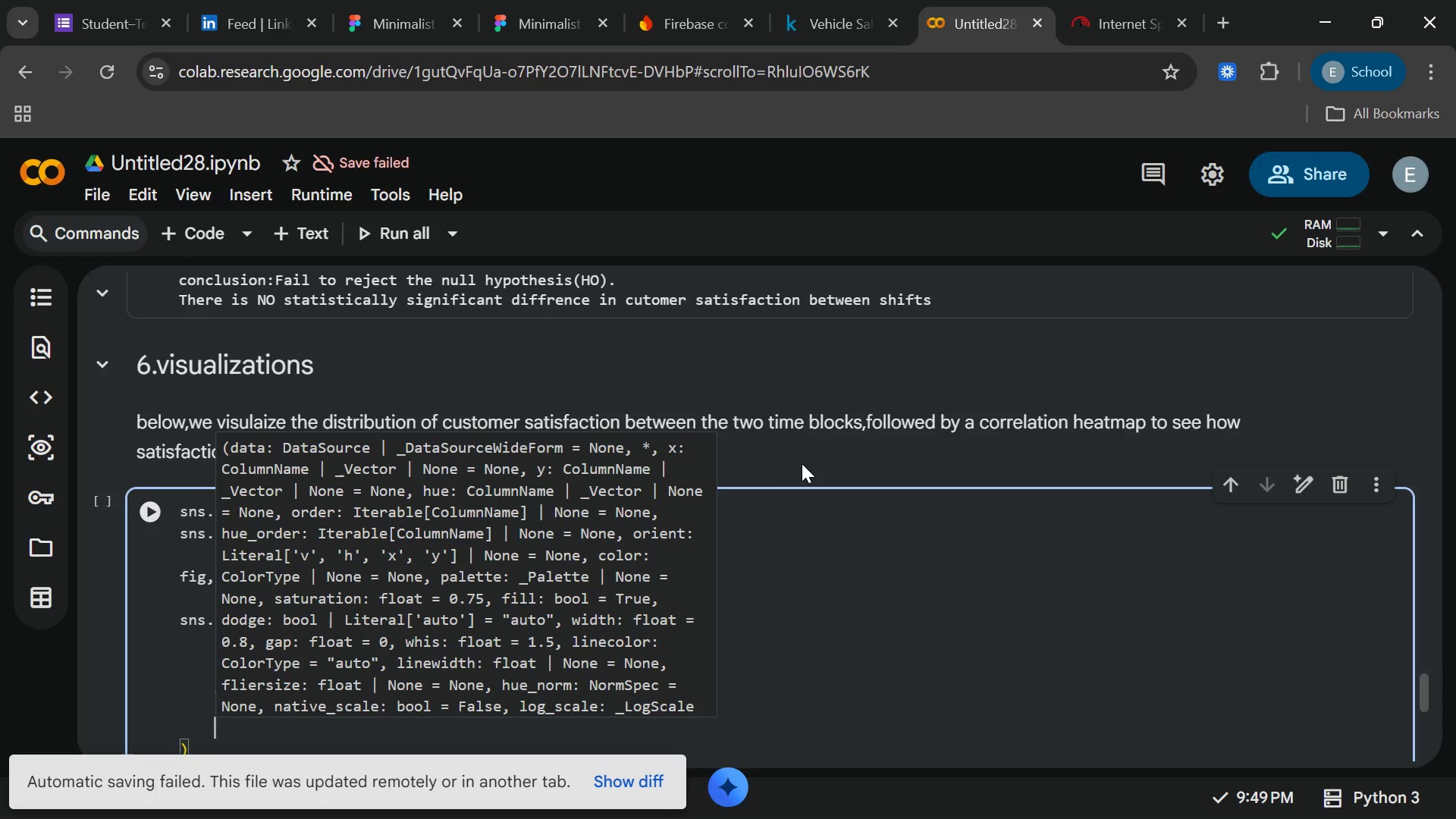 
type(palette)
 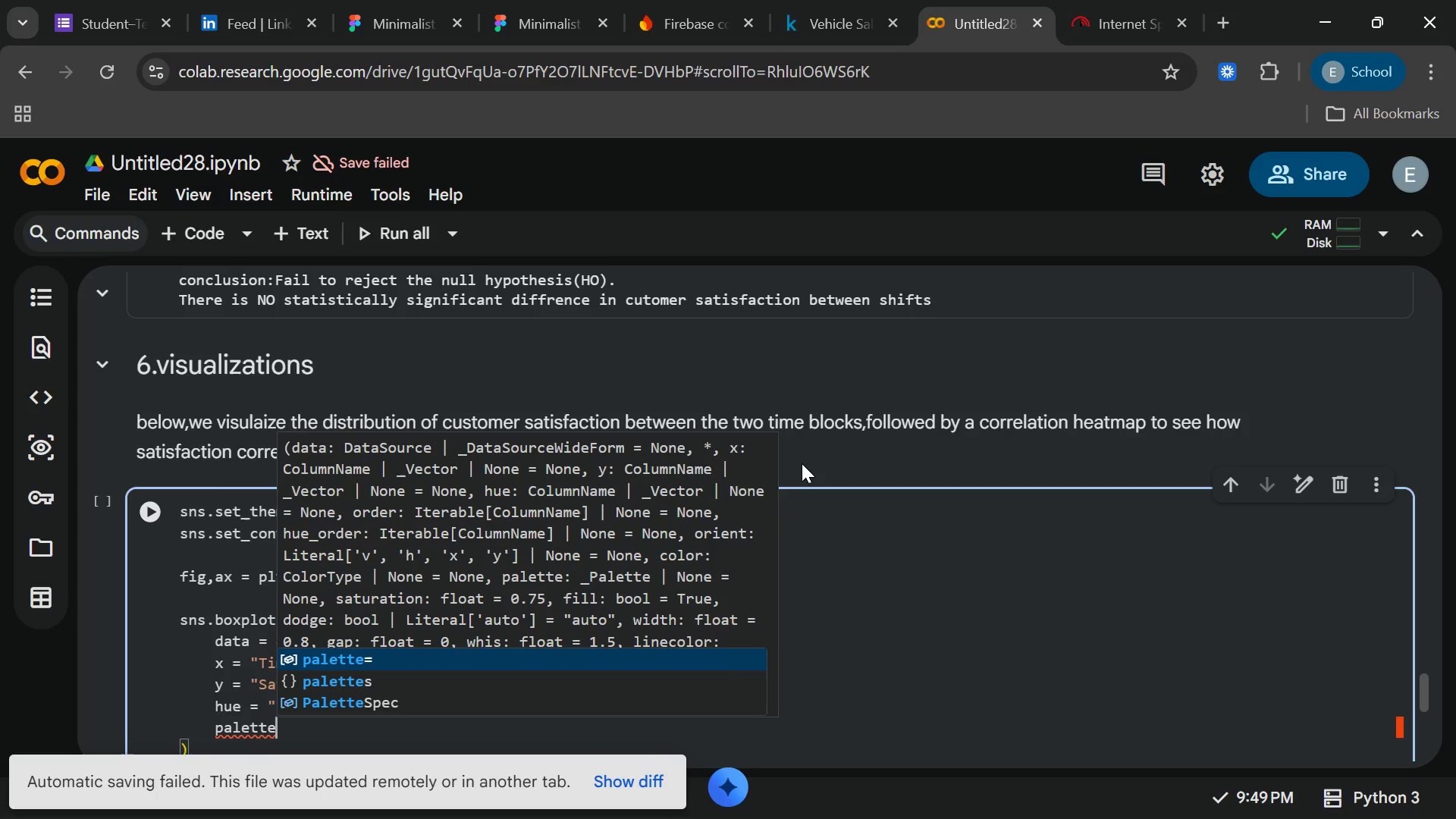 
key(Enter)
 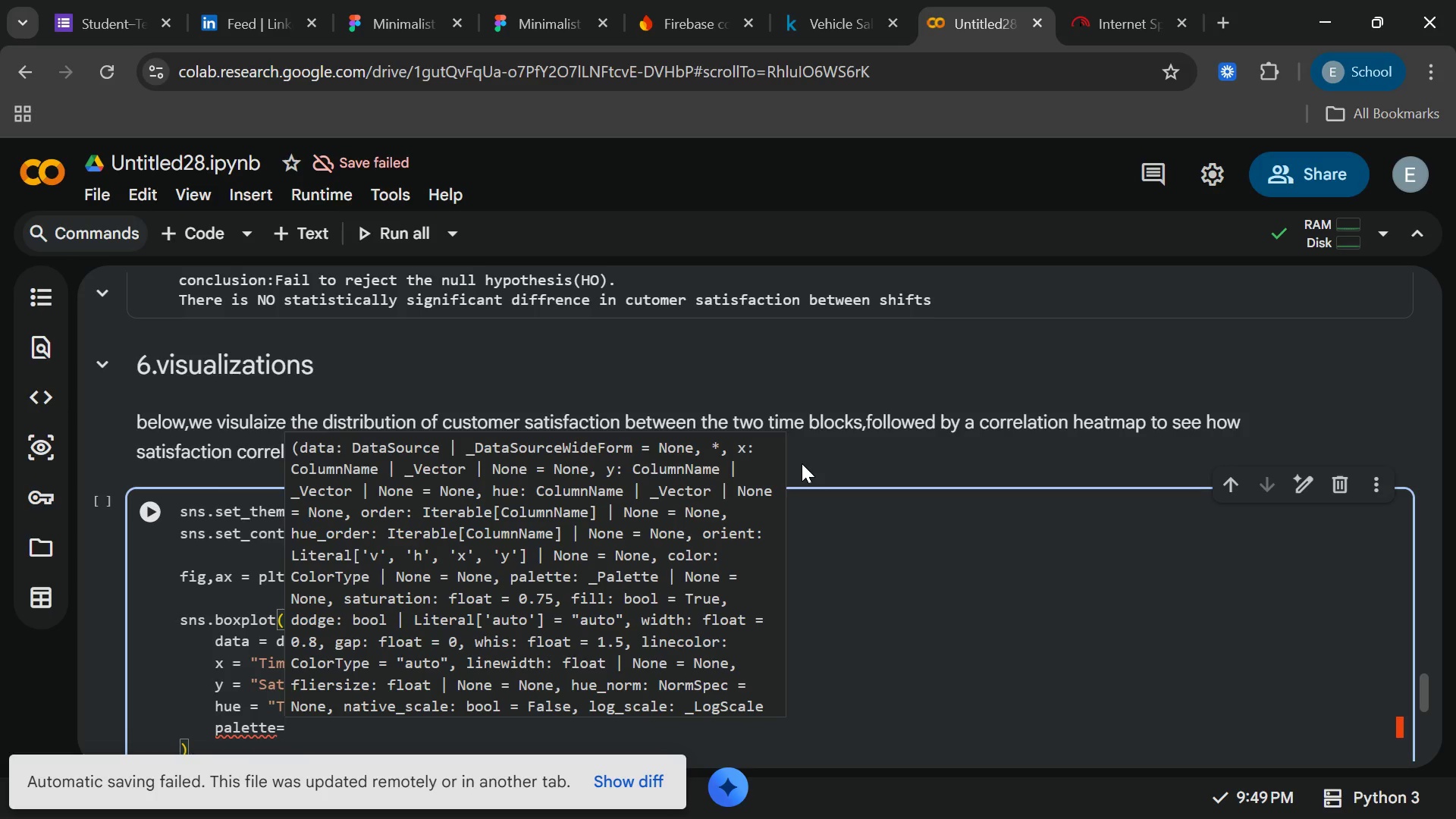 
key(Shift+Quote)
 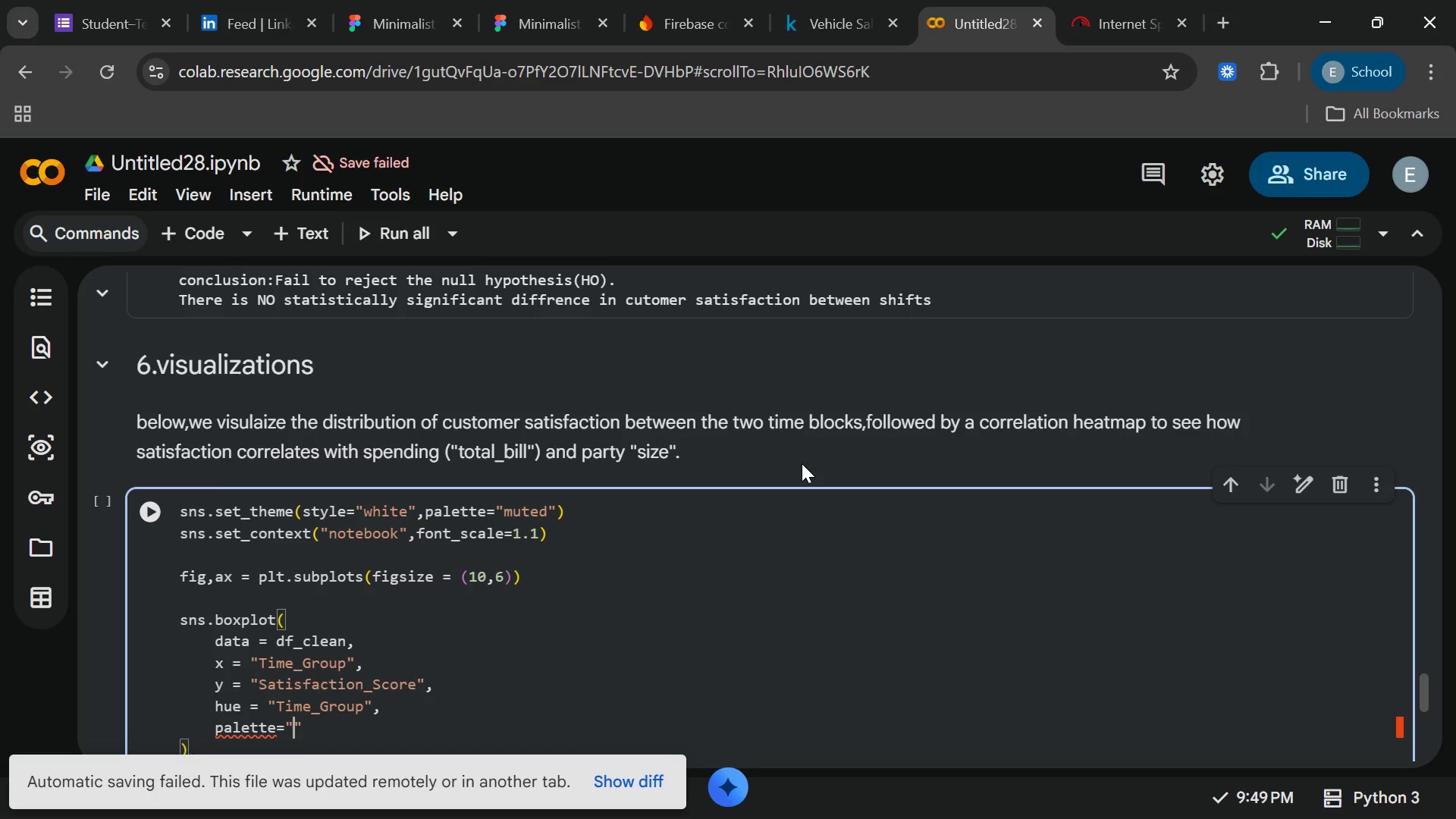 
key(Shift+Quote)
 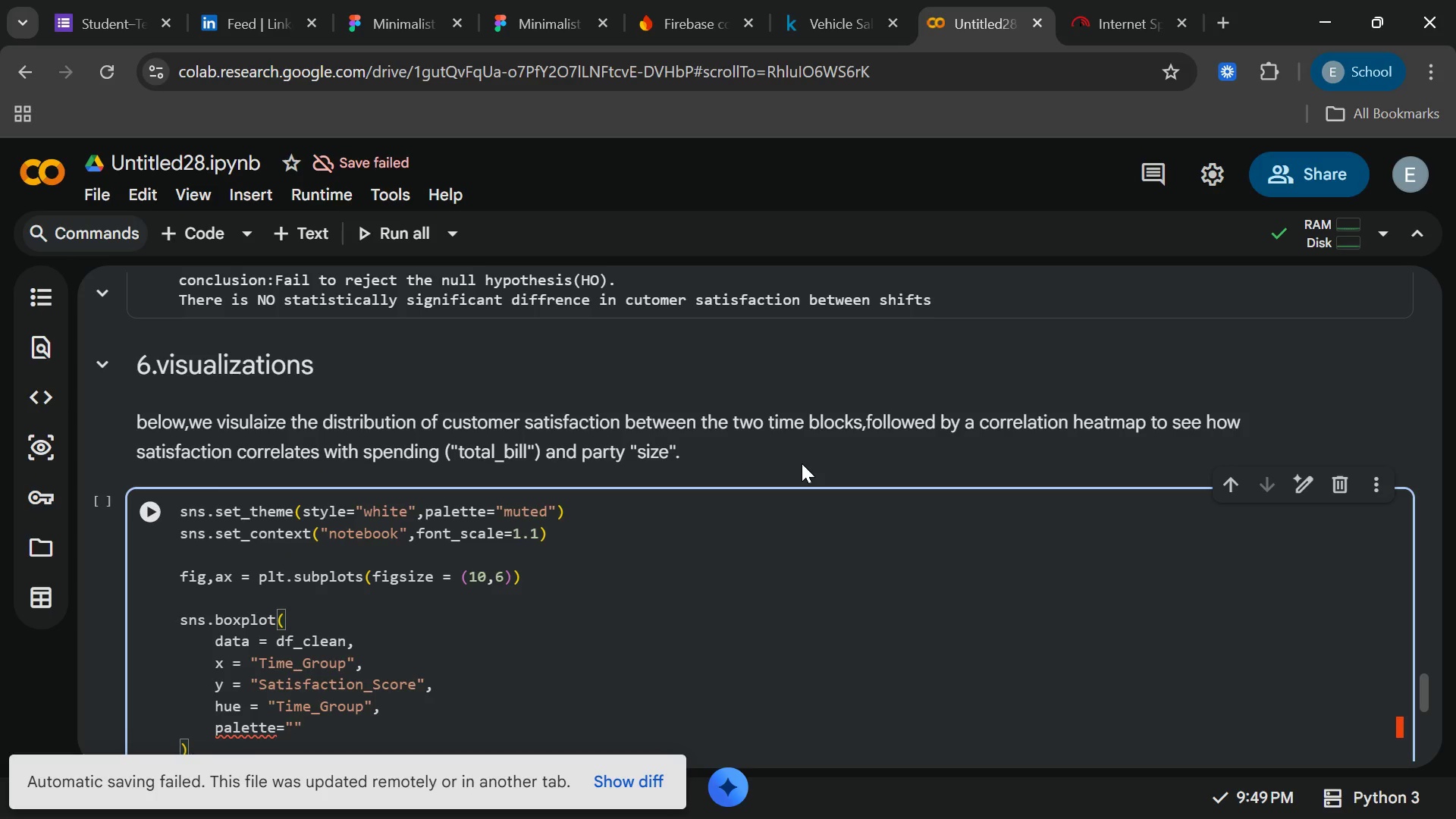 
key(ArrowLeft)
 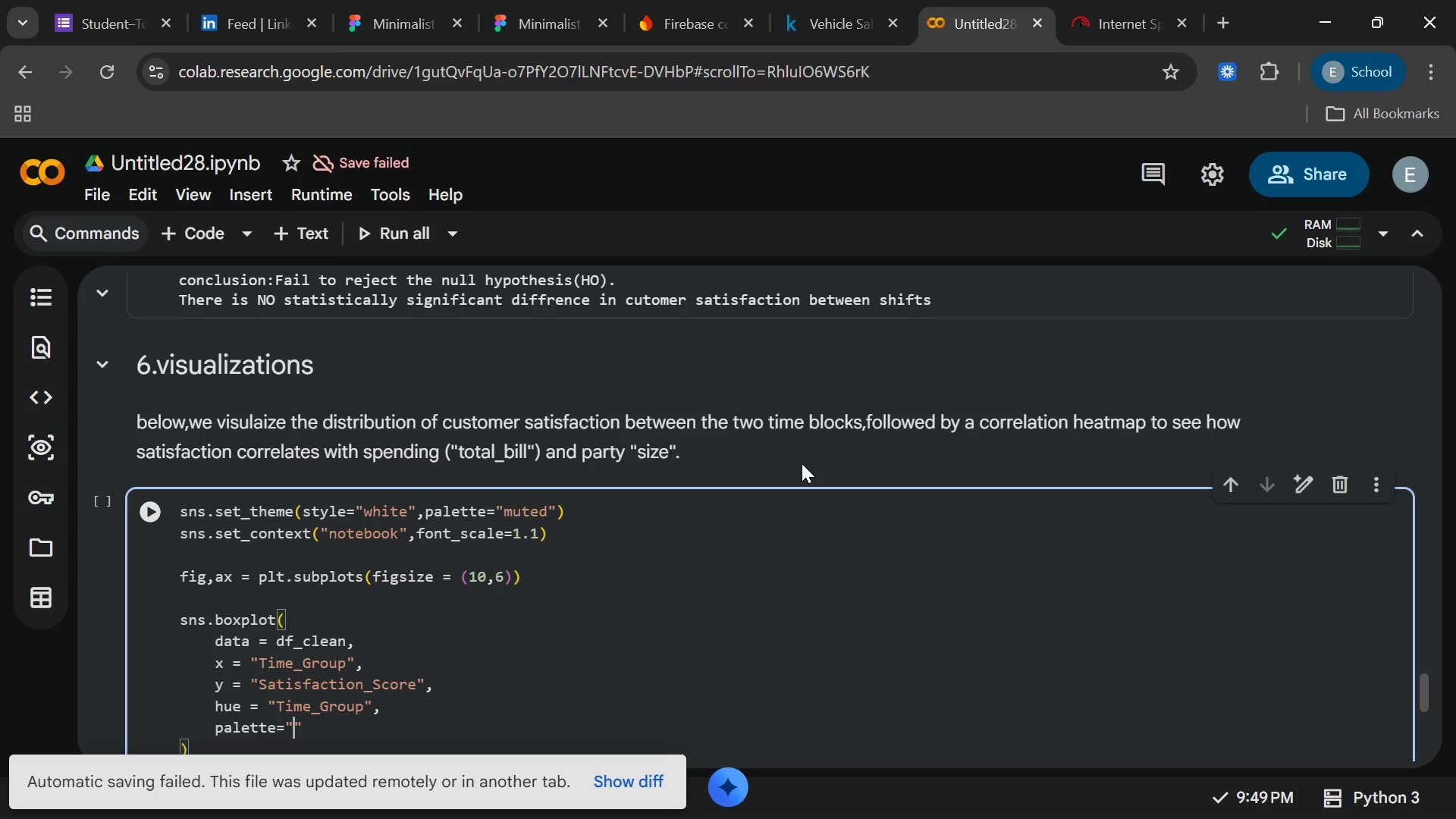 
type(viridis)
 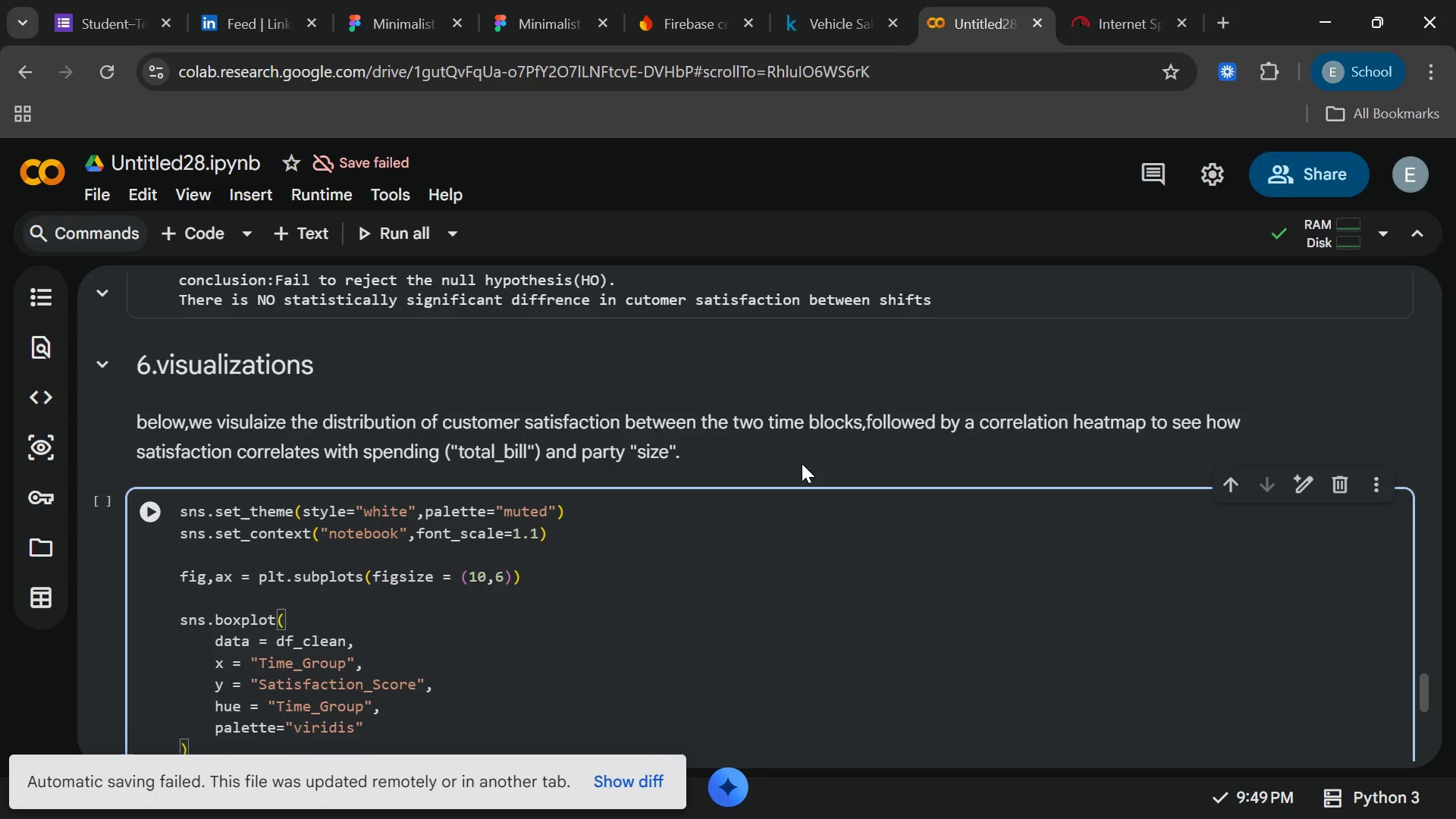 
key(ArrowRight)
 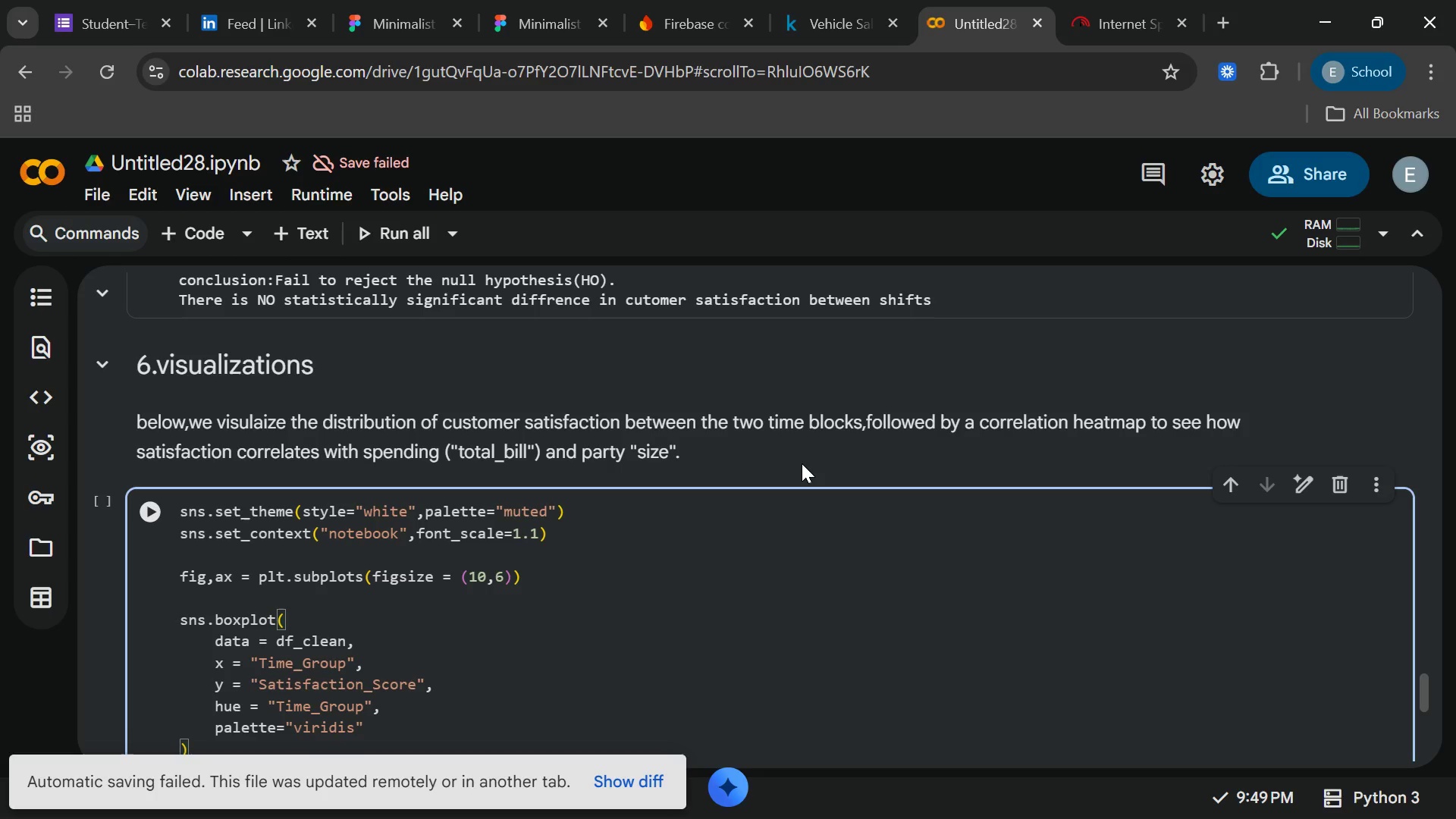 
key(Comma)
 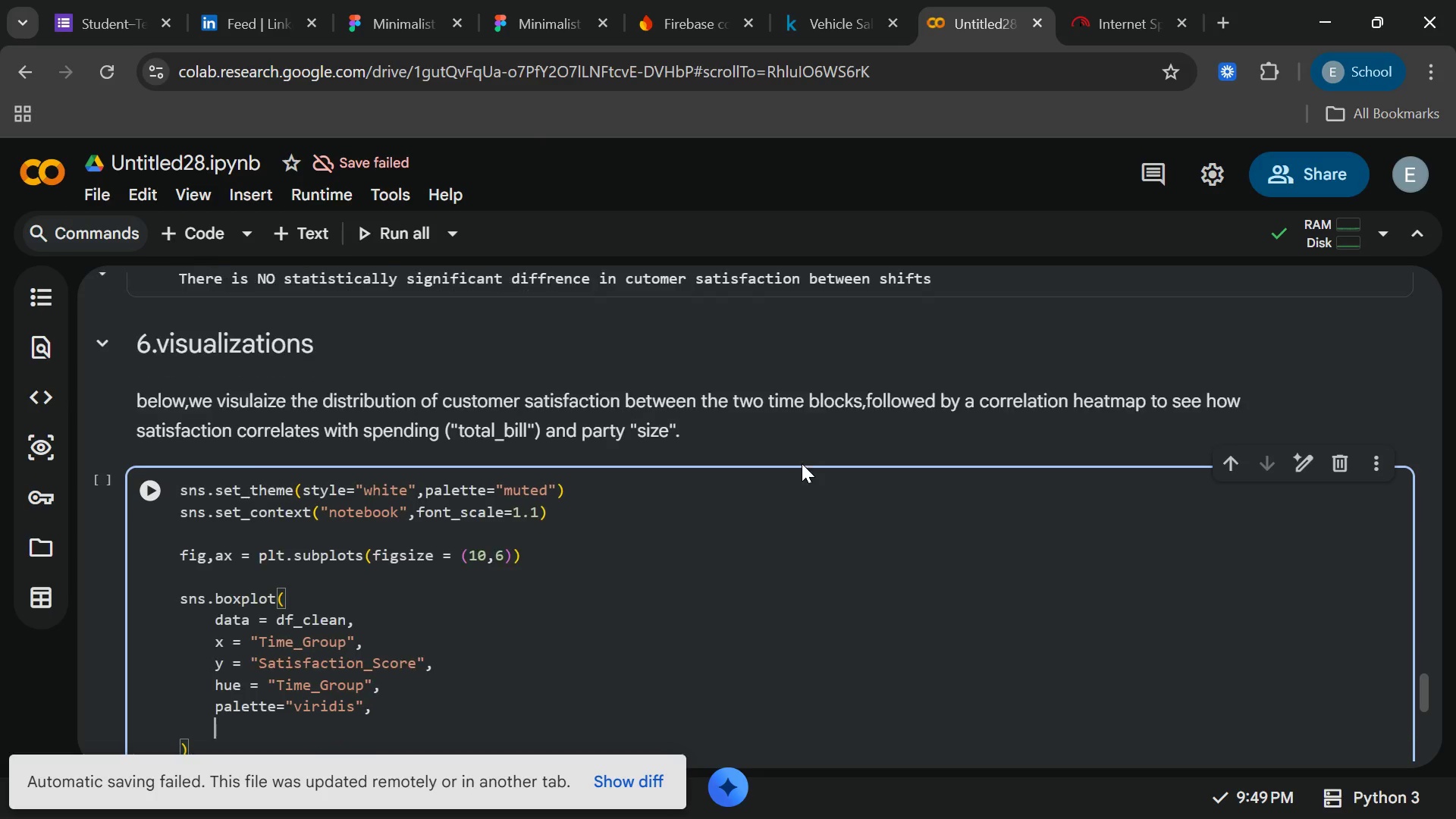 
key(Enter)
 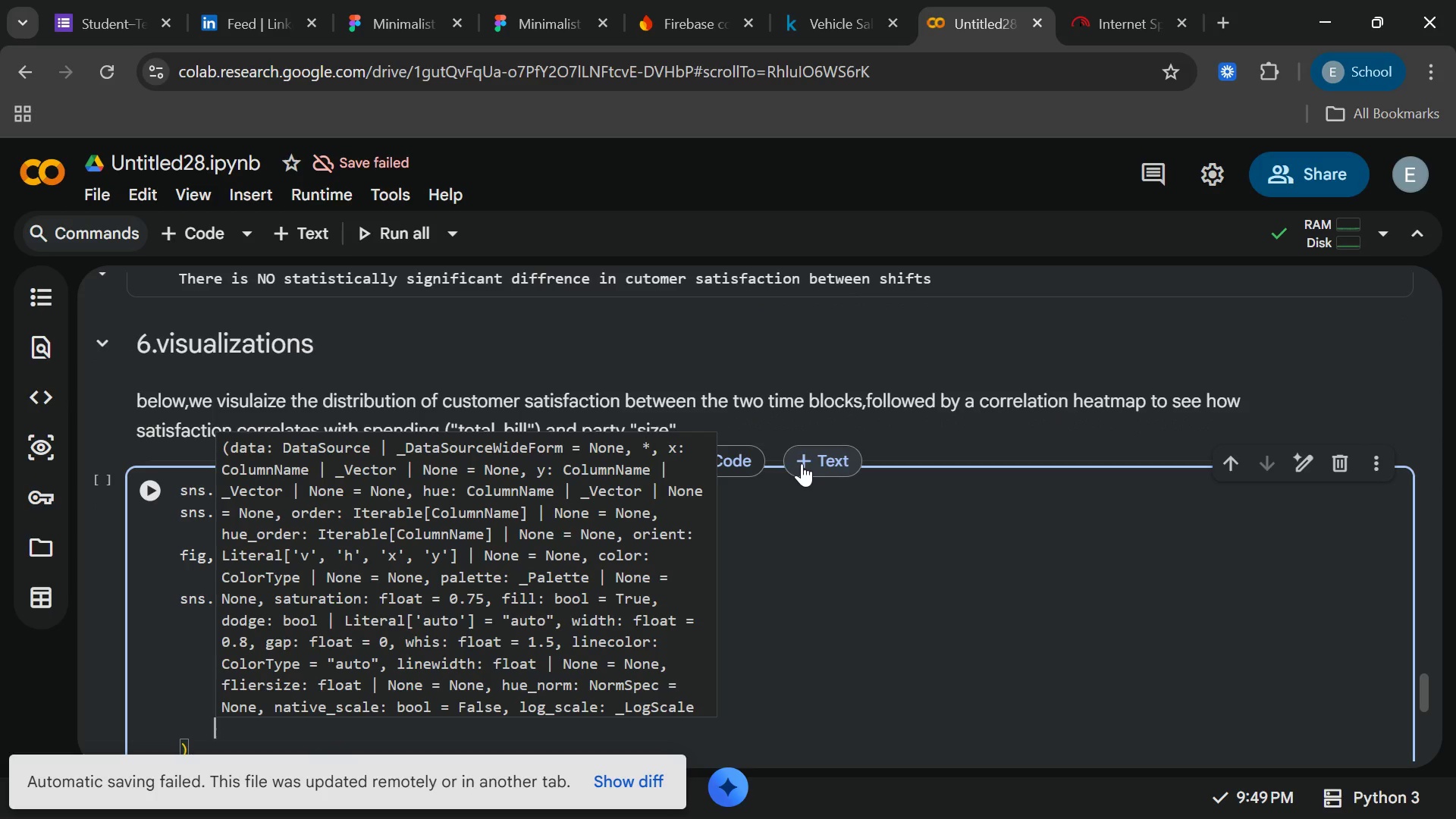 
type(linewidth)
 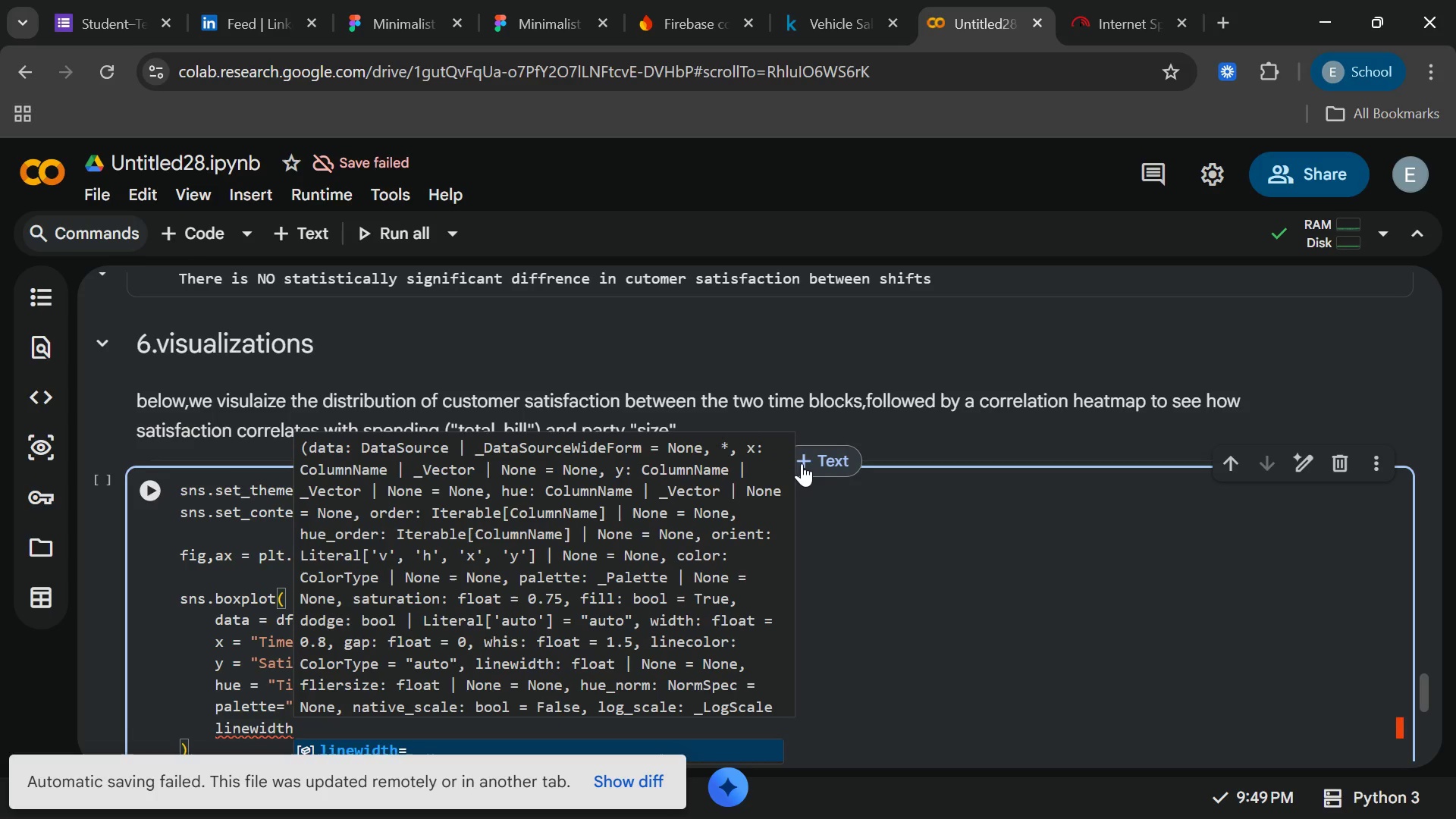 
key(Space)
 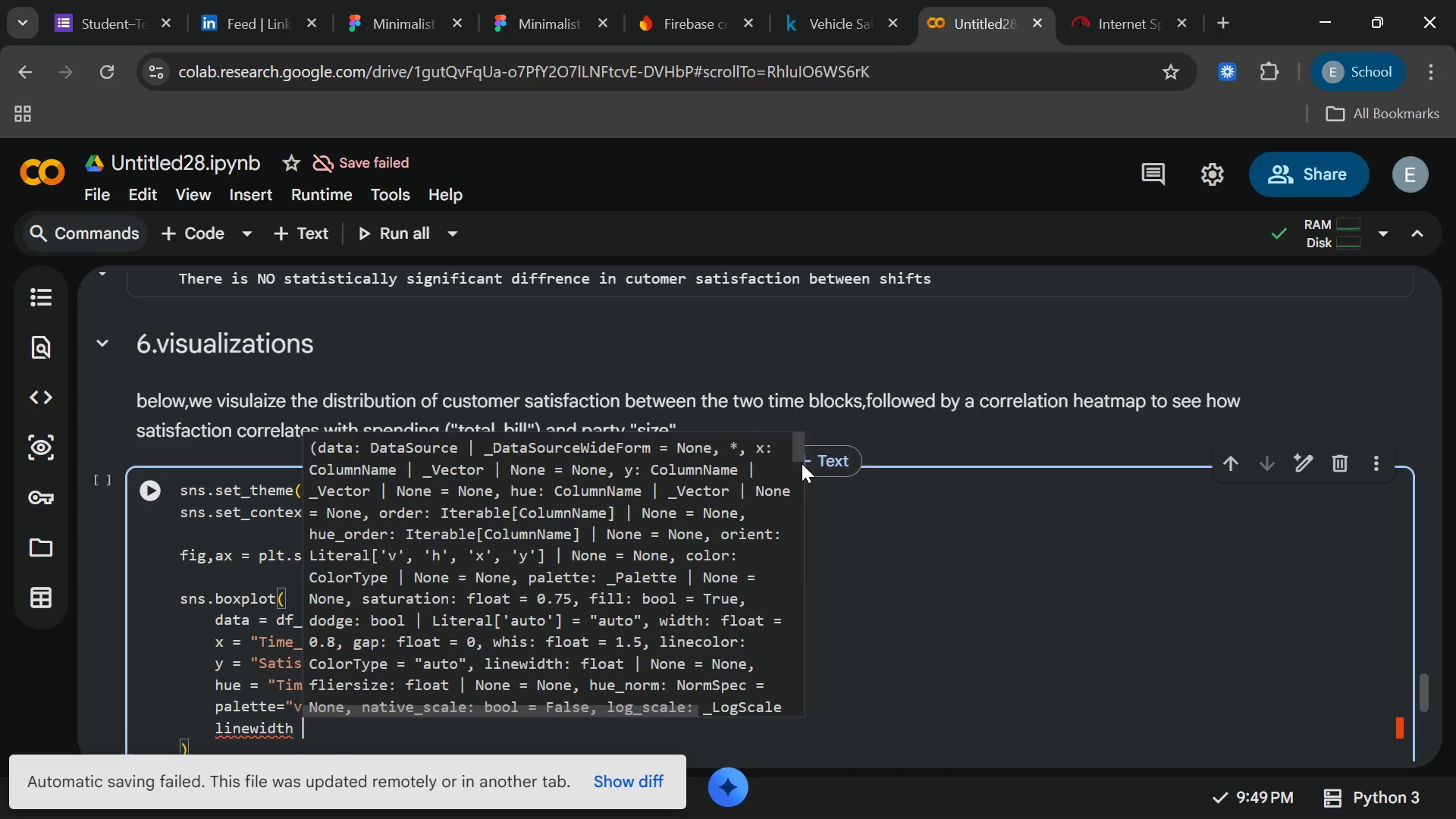 
key(Equal)
 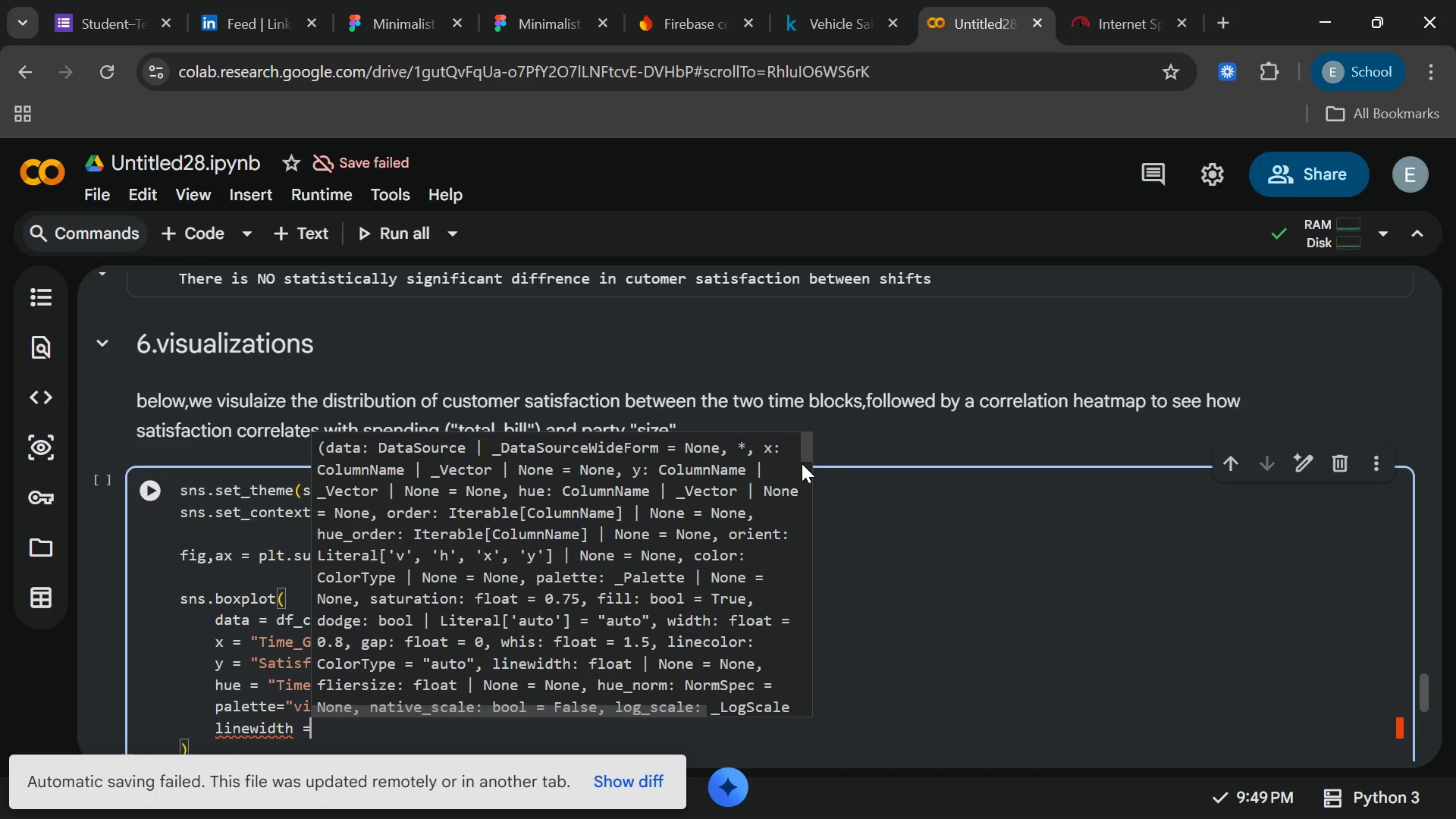 
key(Space)
 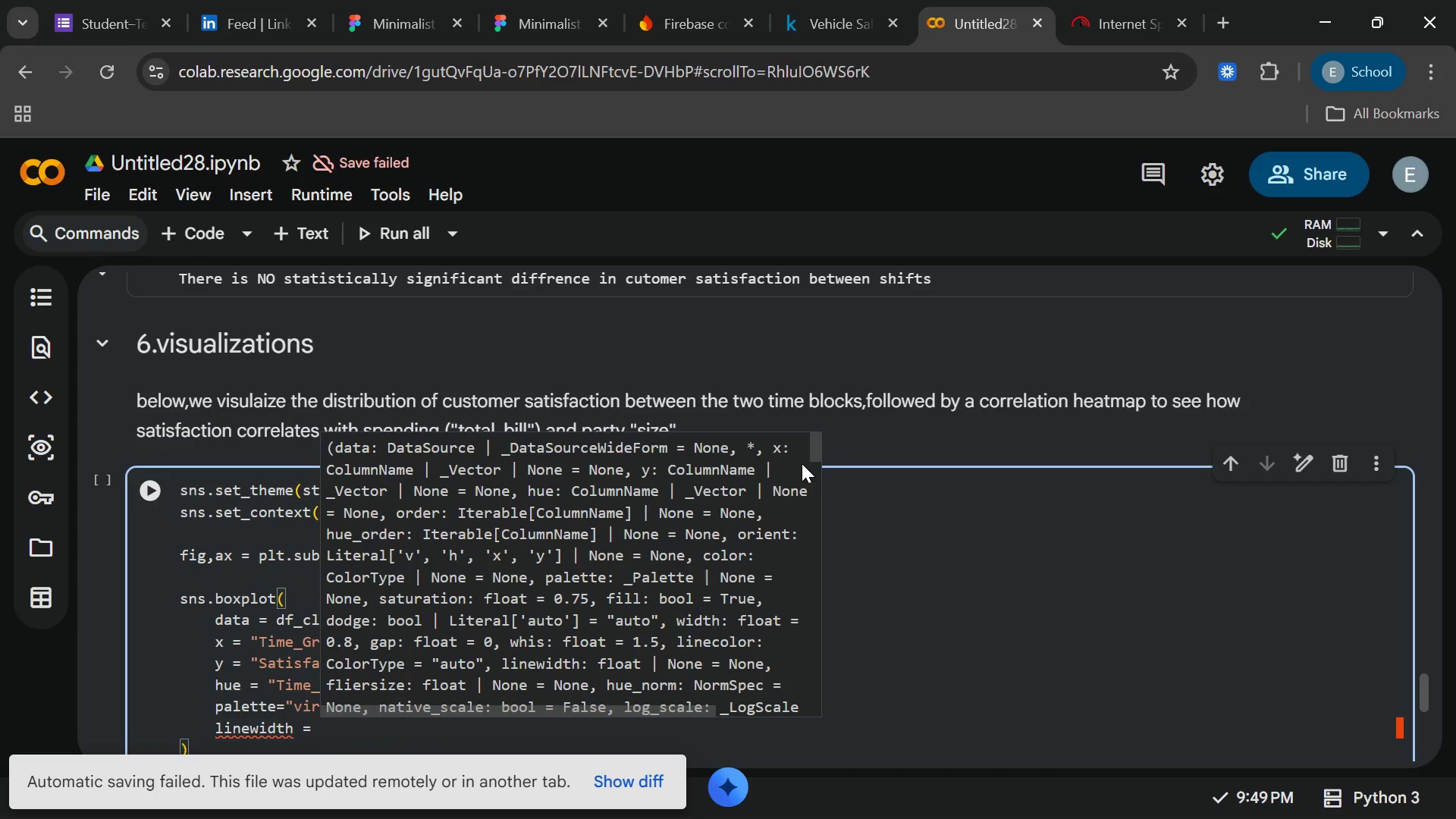 
key(1)
 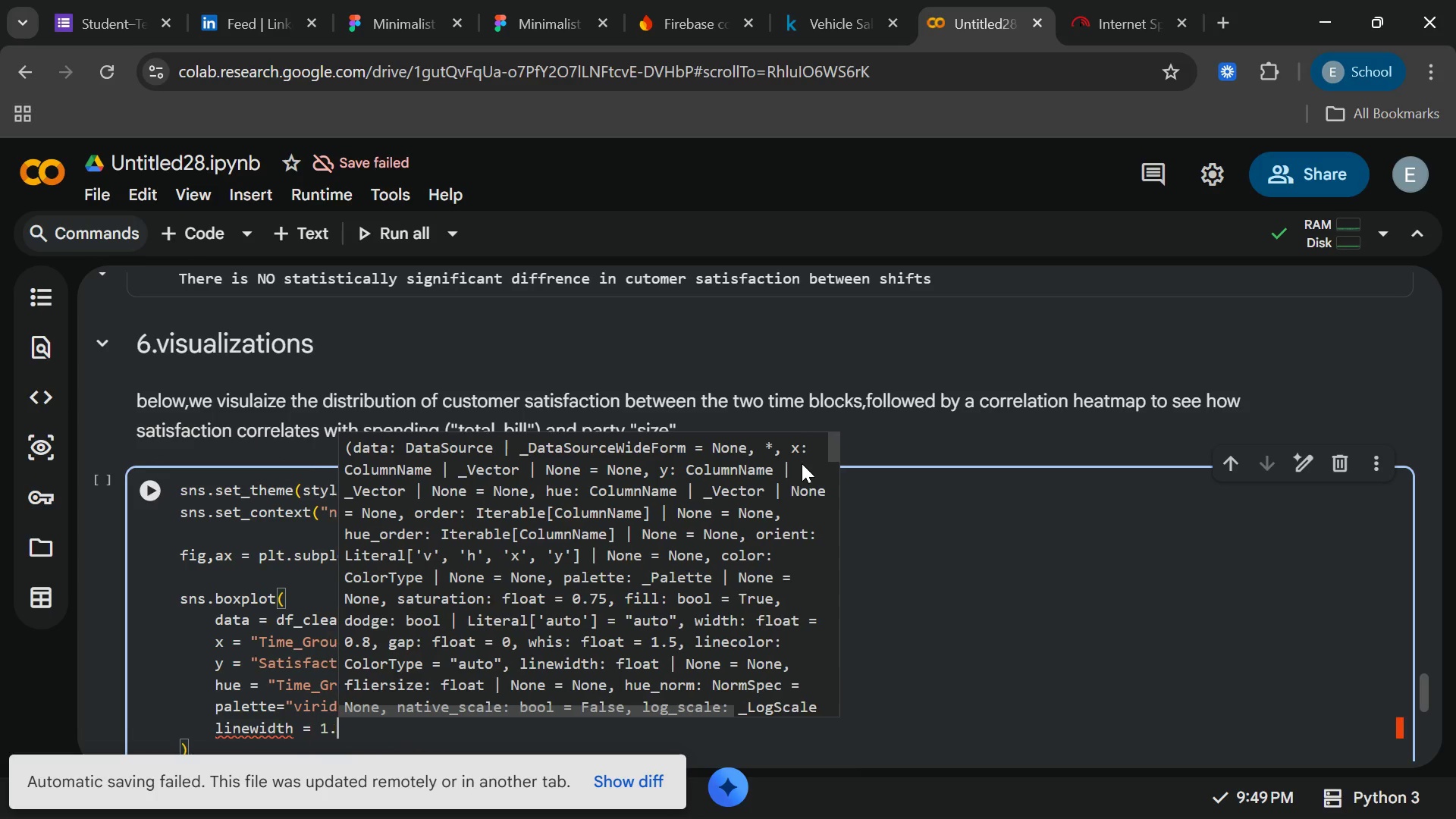 
key(Period)
 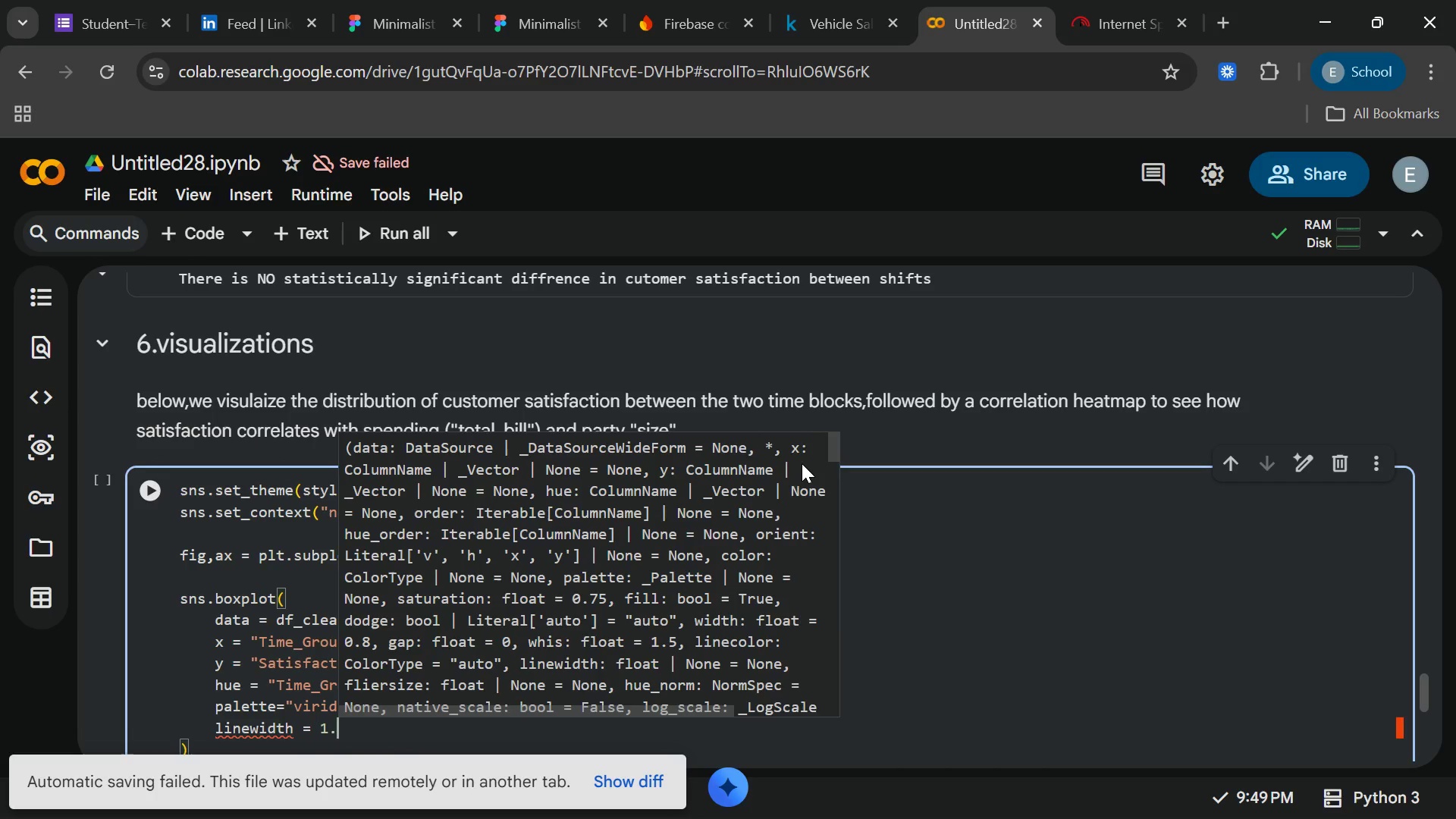 
key(2)
 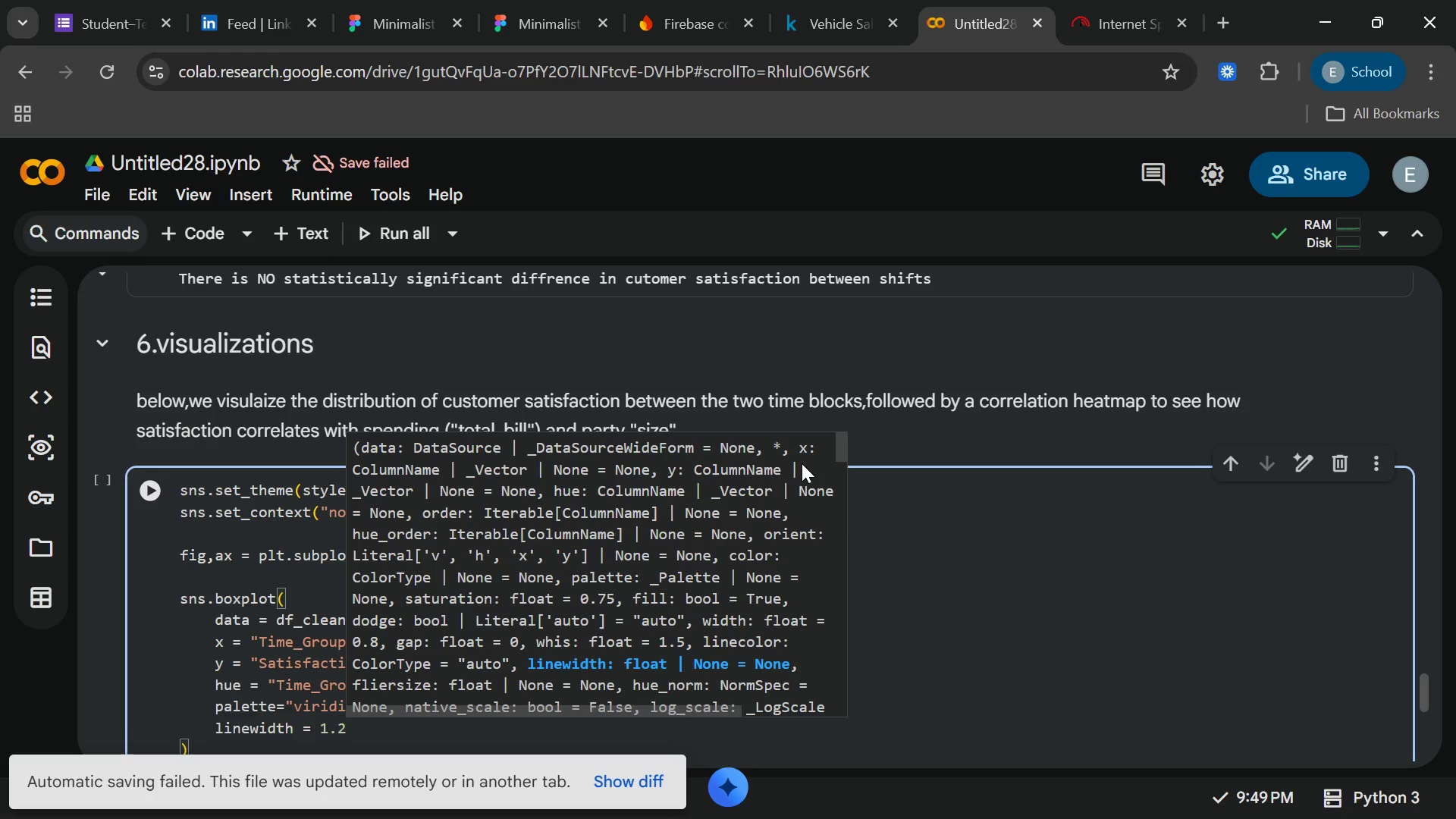 
wait(6.59)
 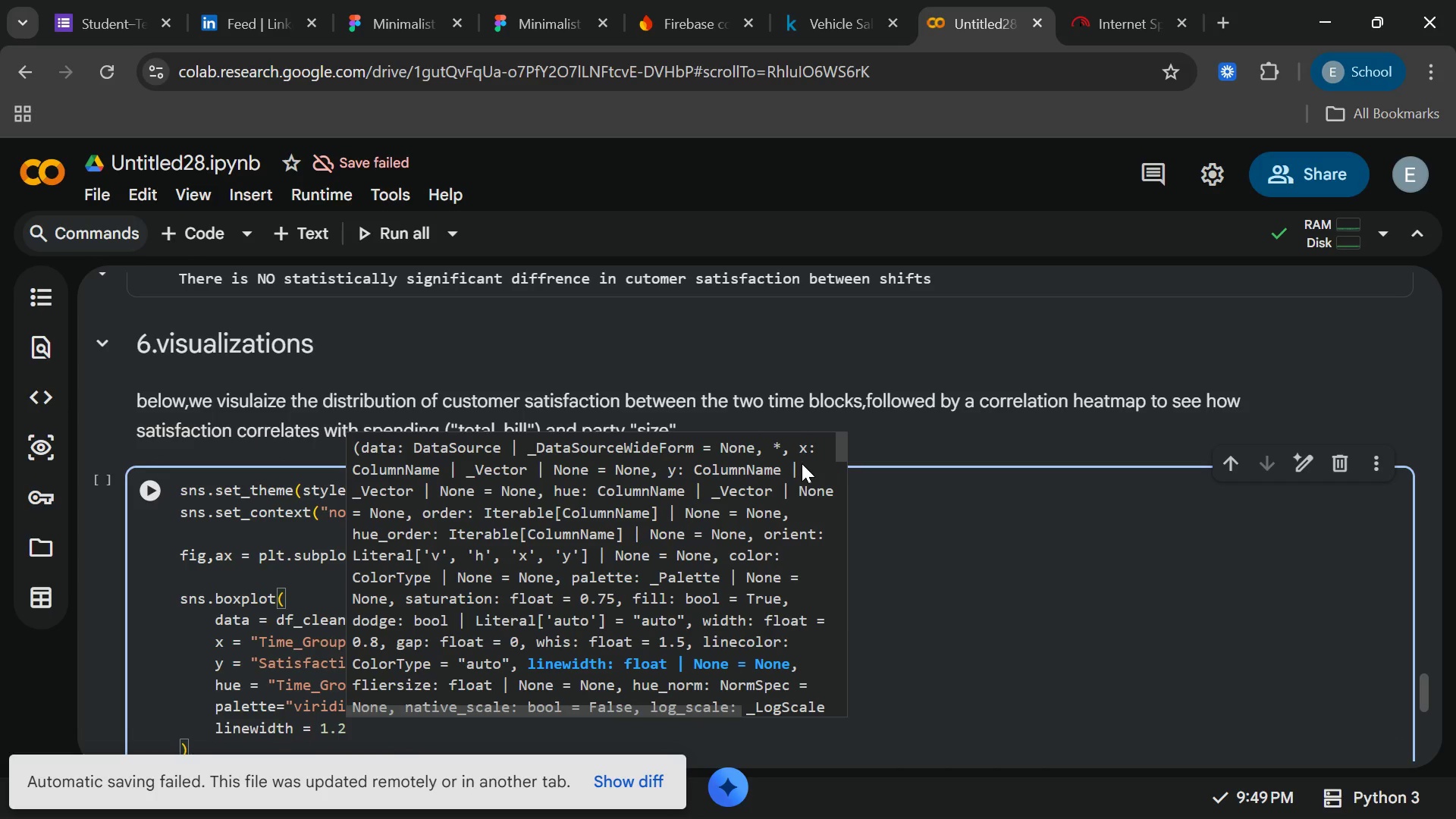 
key(Comma)
 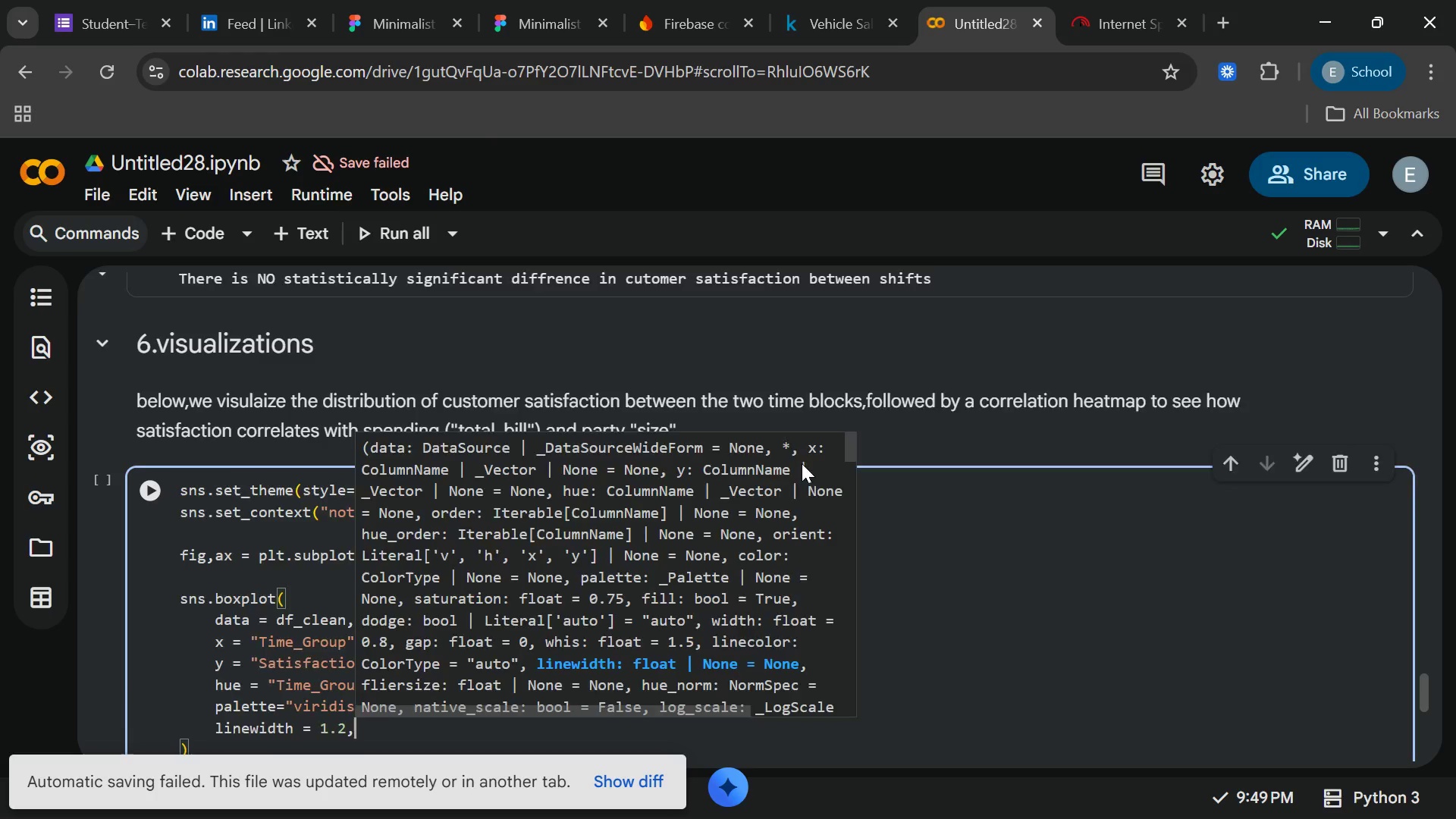 
key(Enter)
 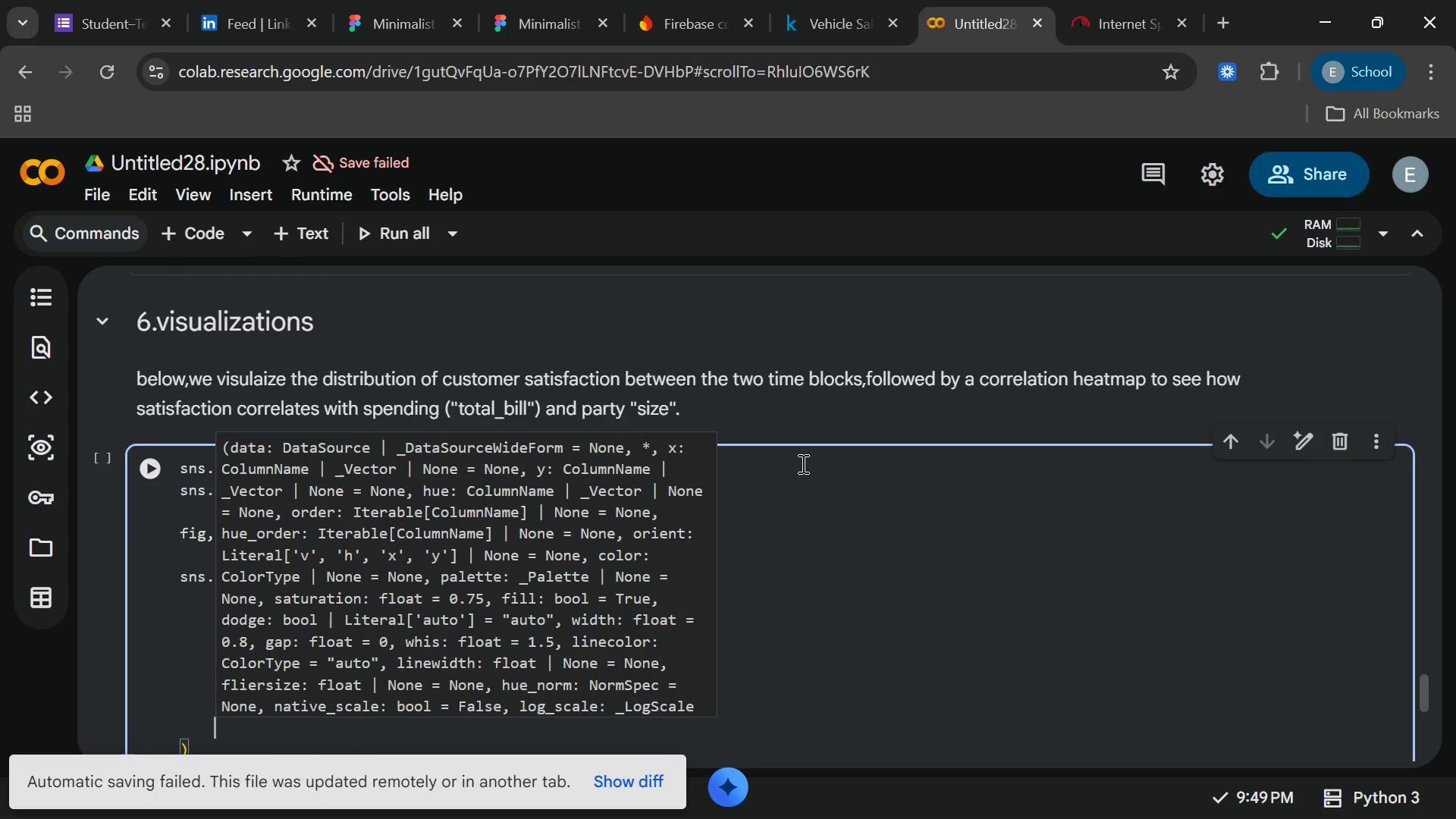 
type(showflies)
key(Backspace)
type(rs = Trie)
key(Backspace)
key(Backspace)
type(ue)
 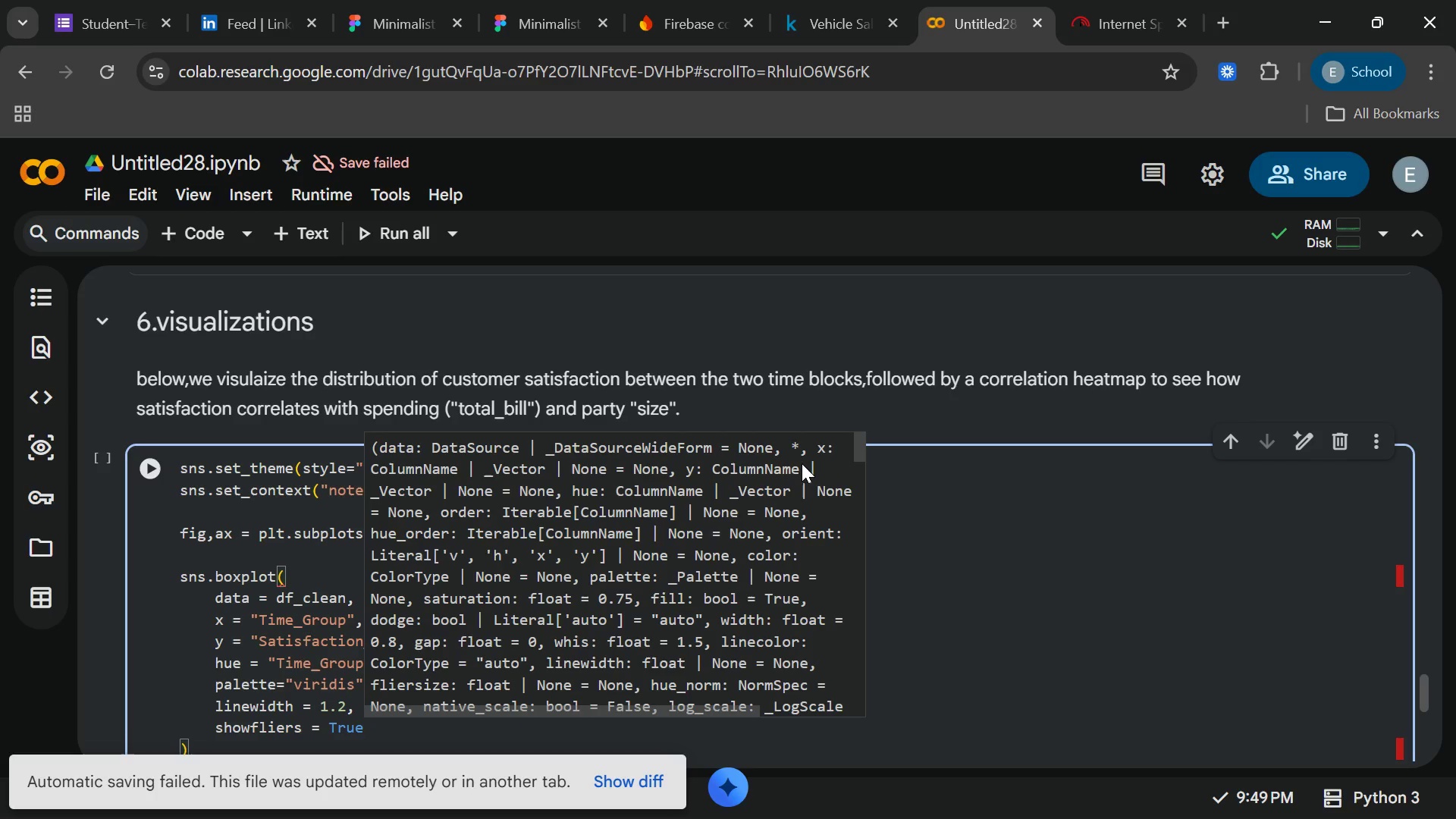 
key(Comma)
 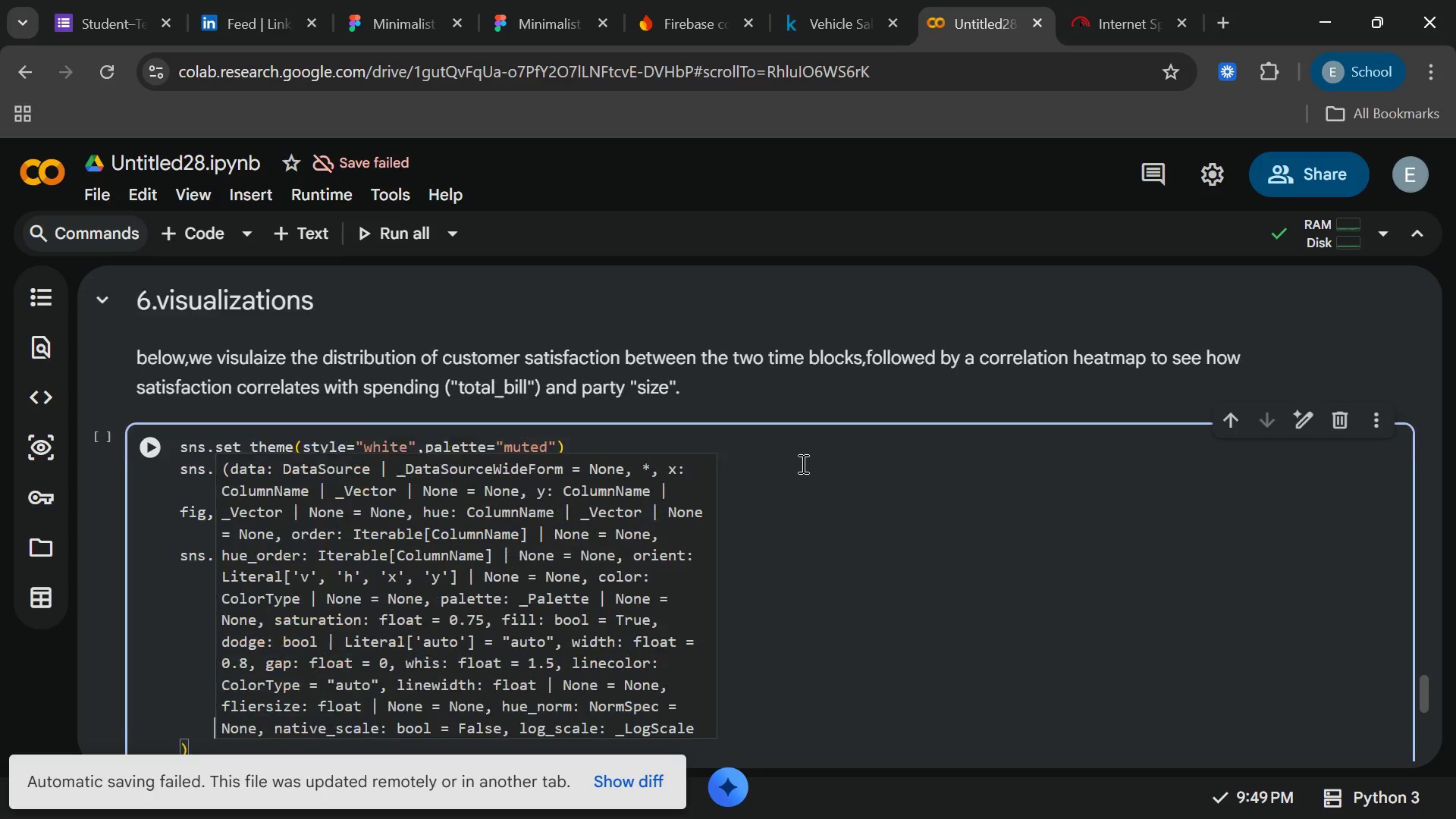 
key(Enter)
 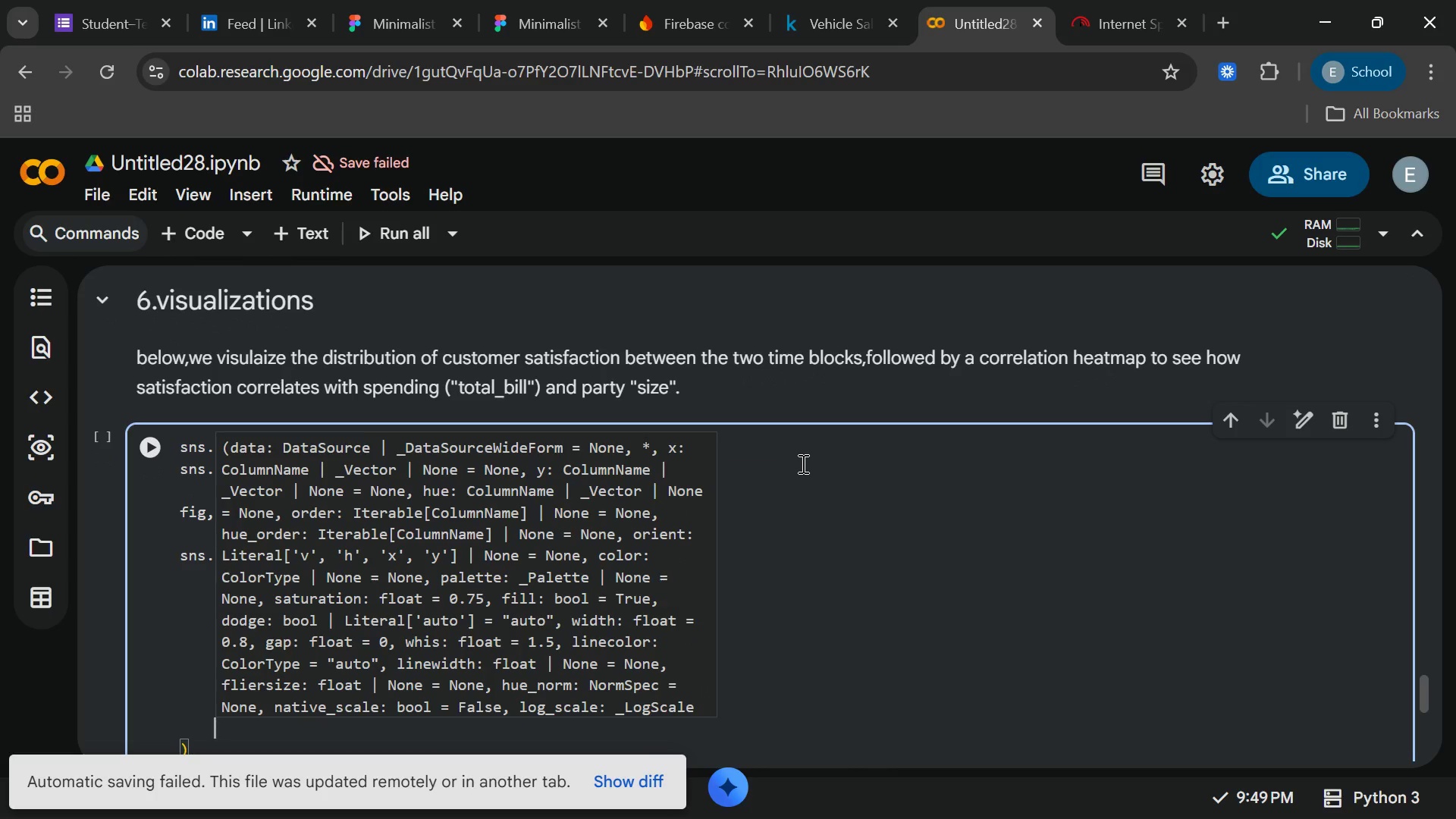 
type(ax = ax)
 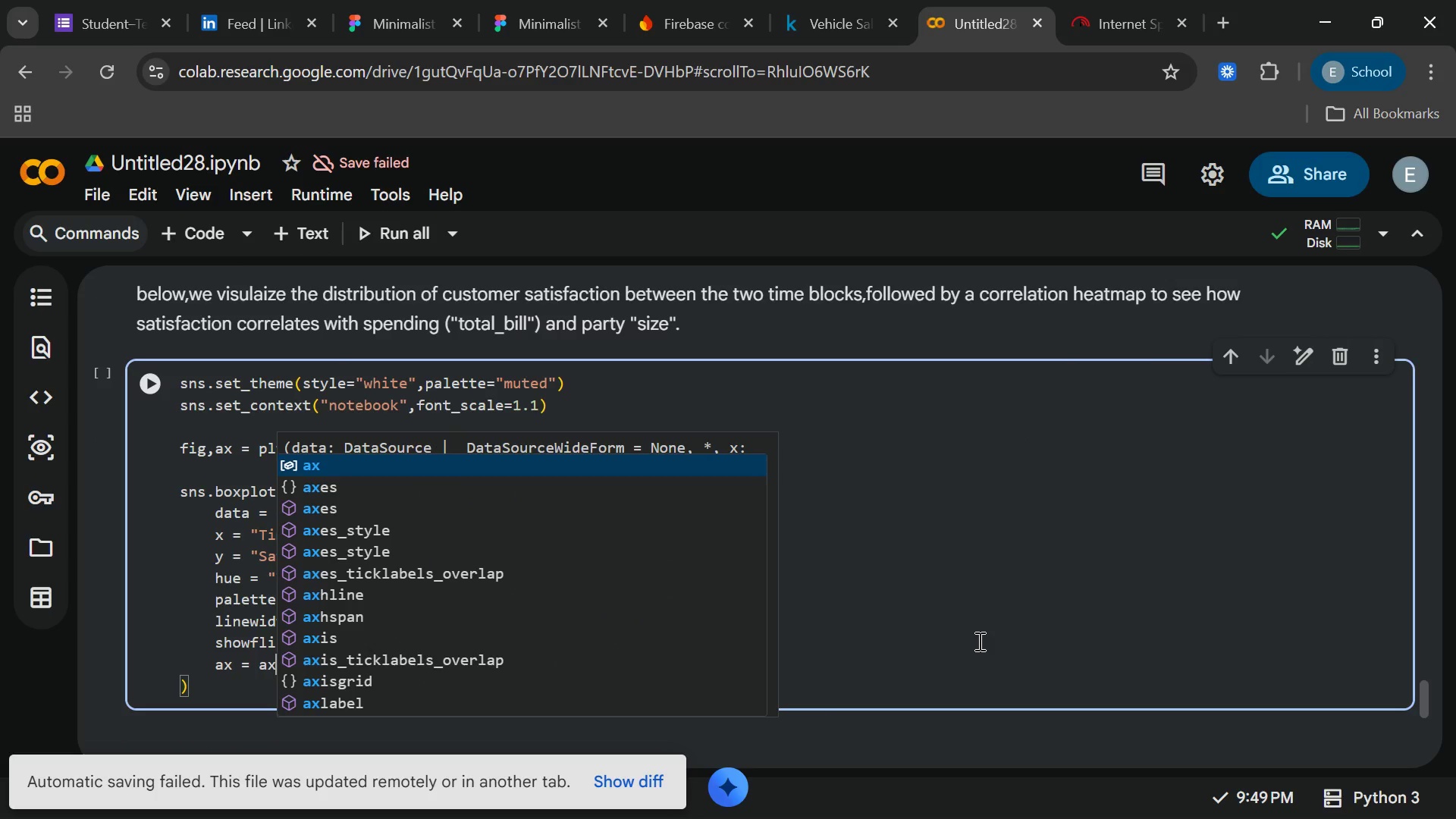 
wait(5.56)
 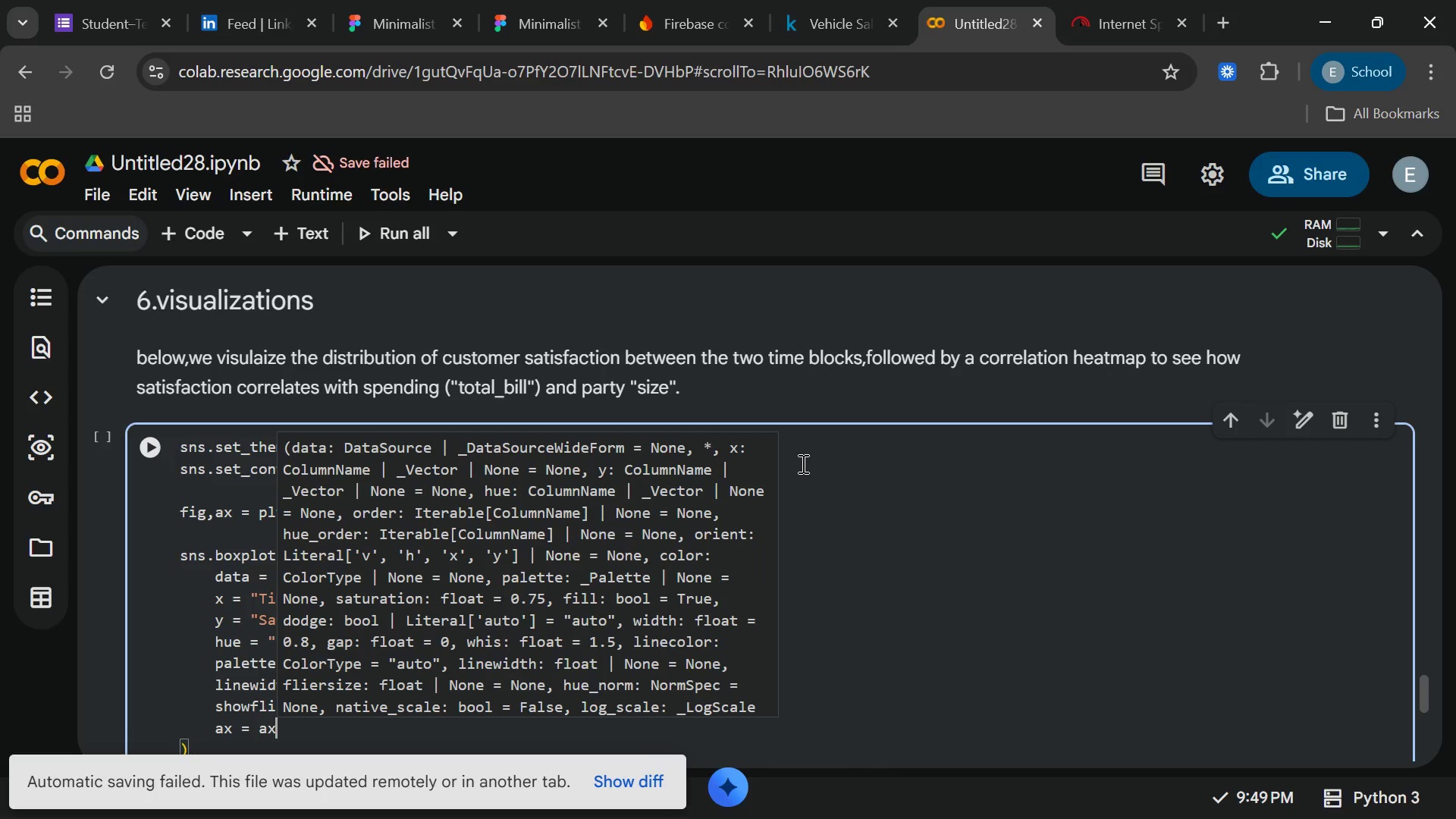 
left_click([936, 682])
 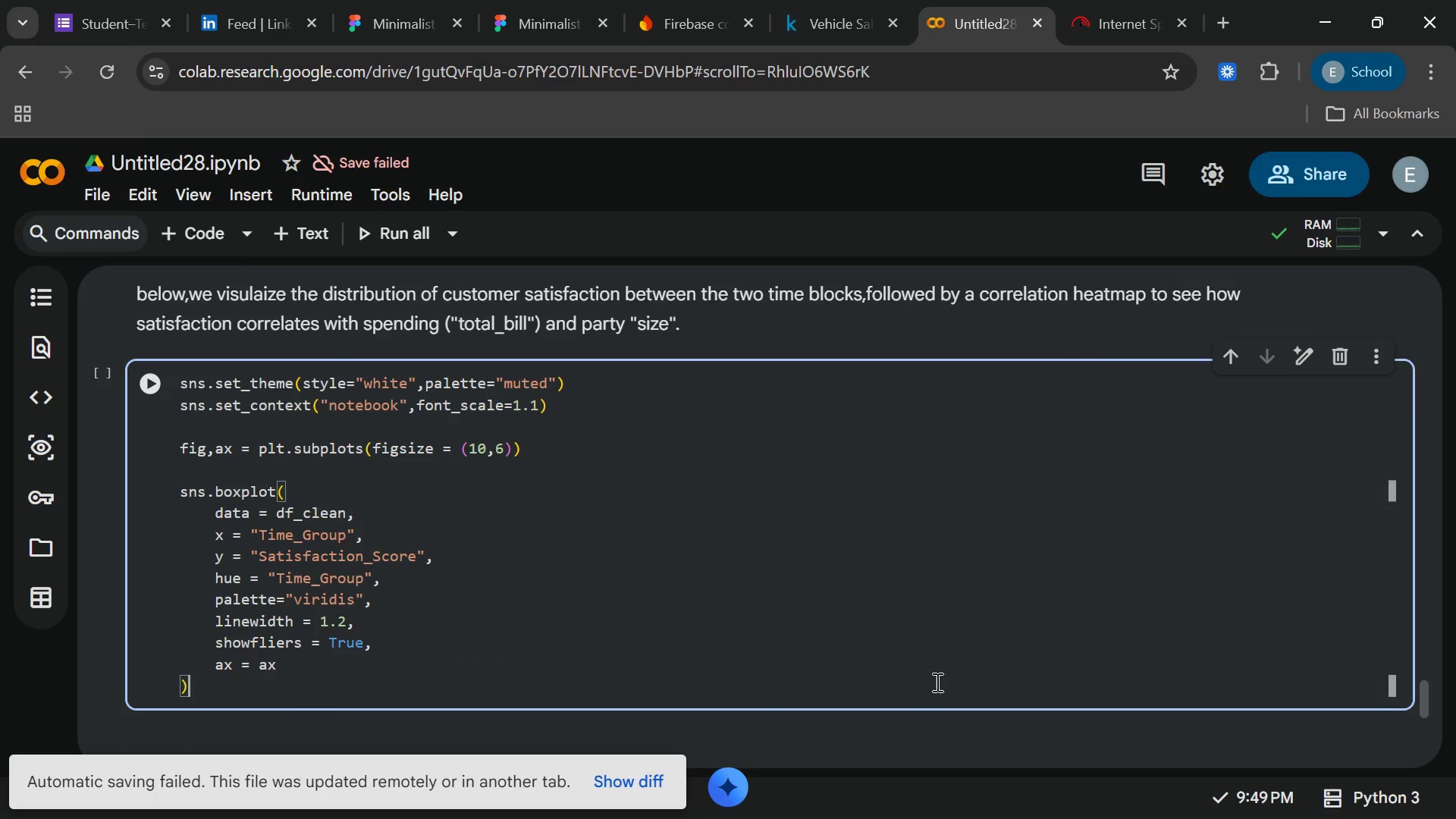 
key(Enter)
 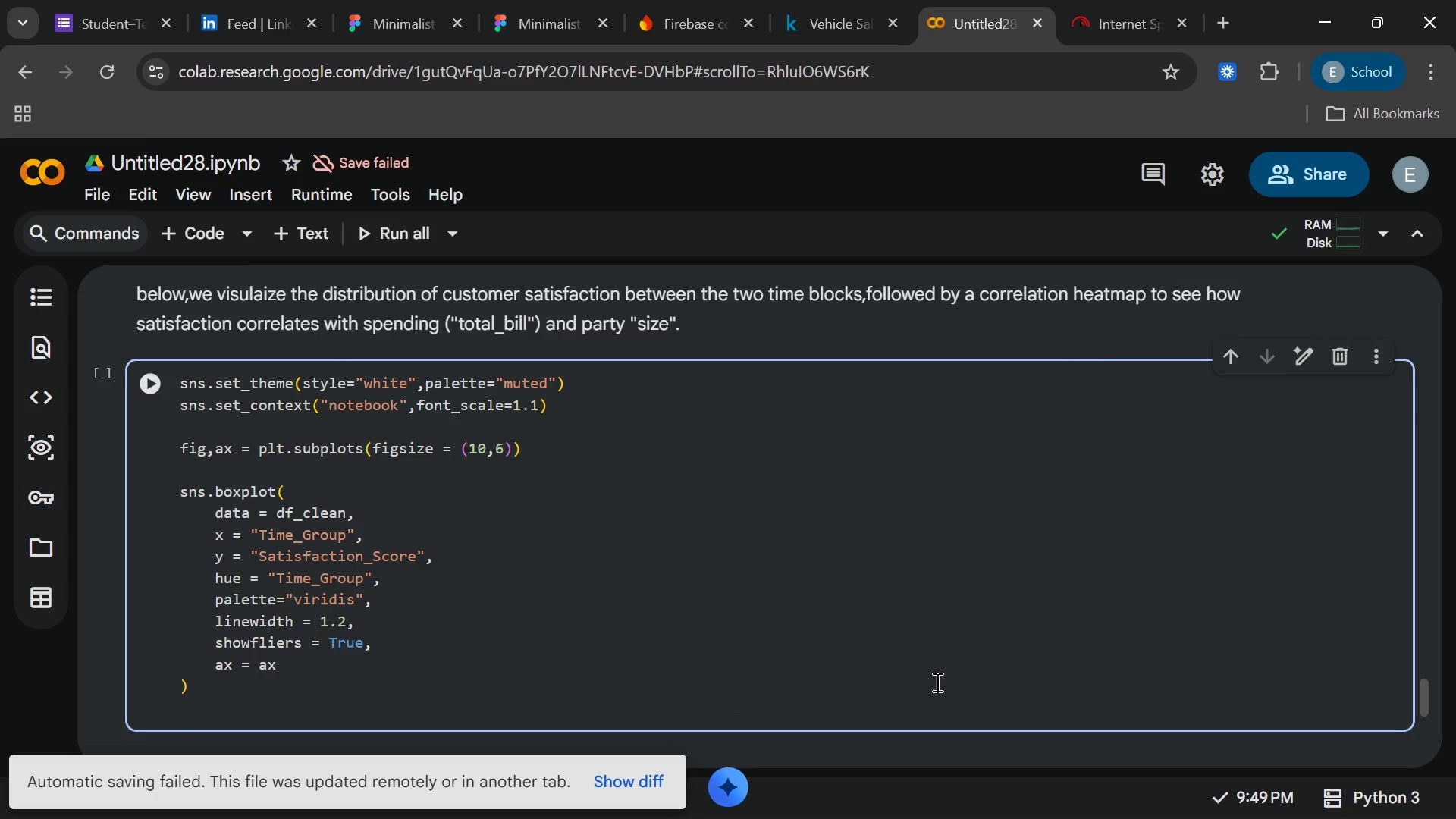 
type(ax.set_title("Distribution of cutomer)
 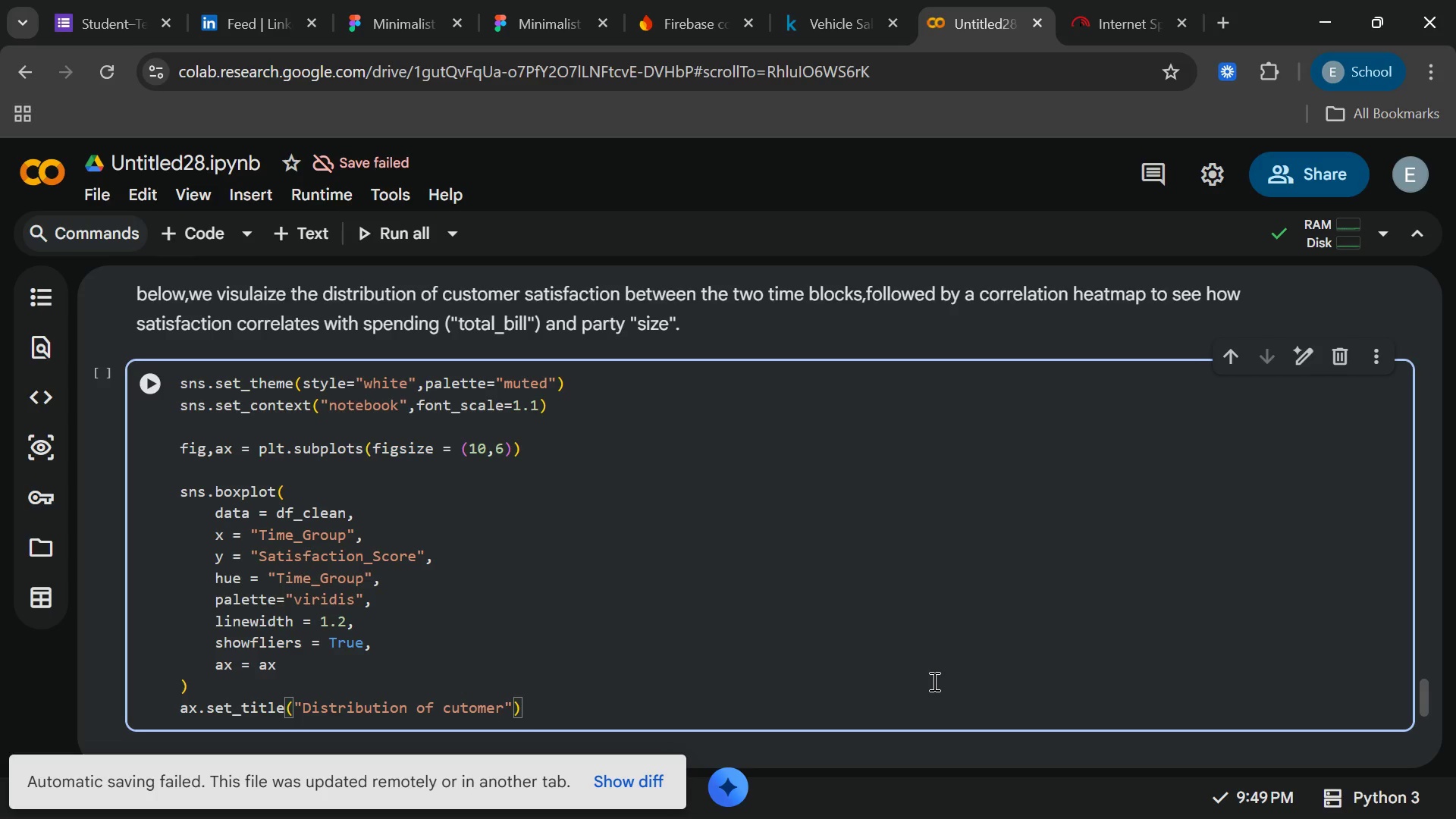 
key(Control+ControlRight)
 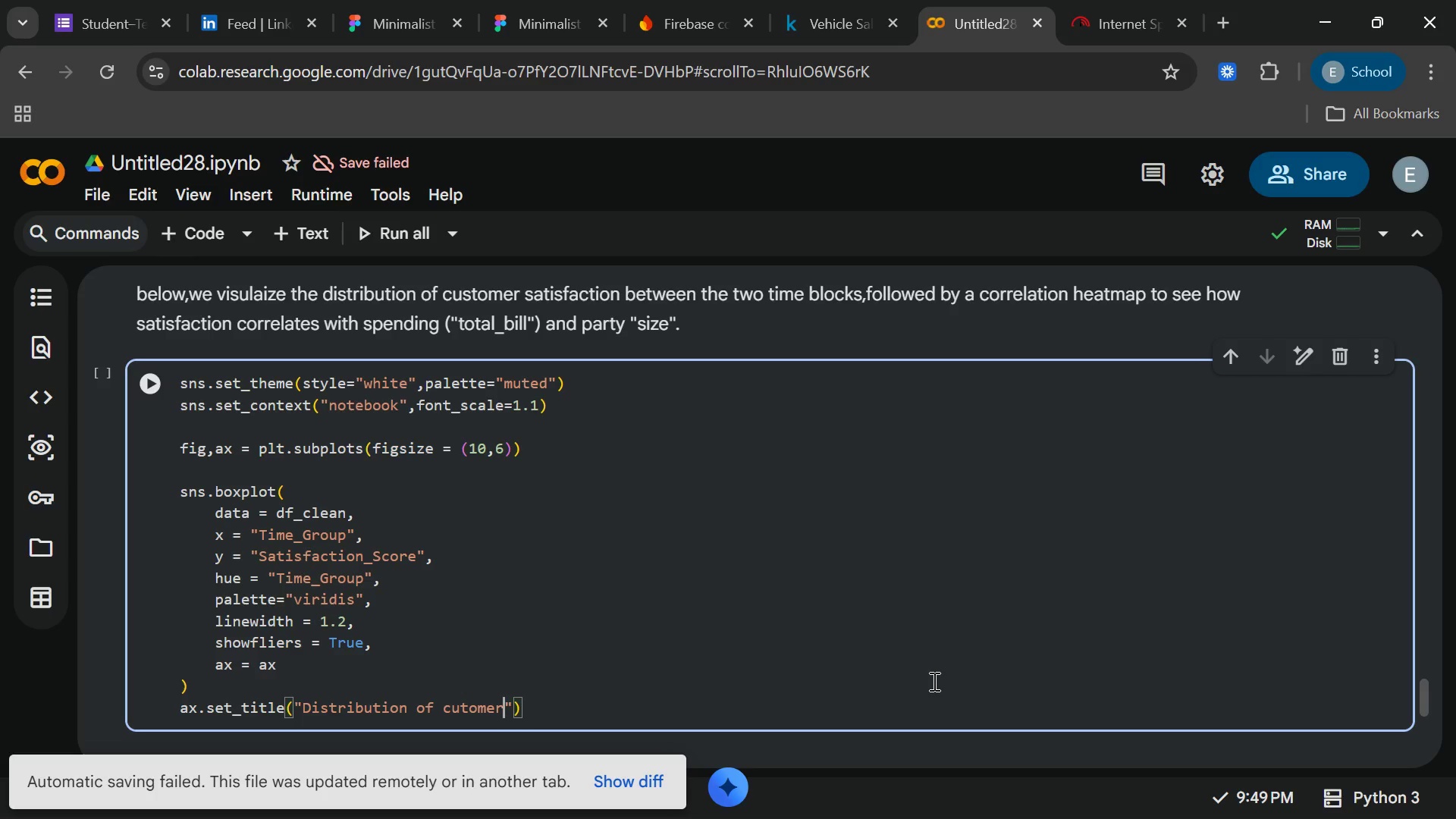 
key(Control+ControlRight)
 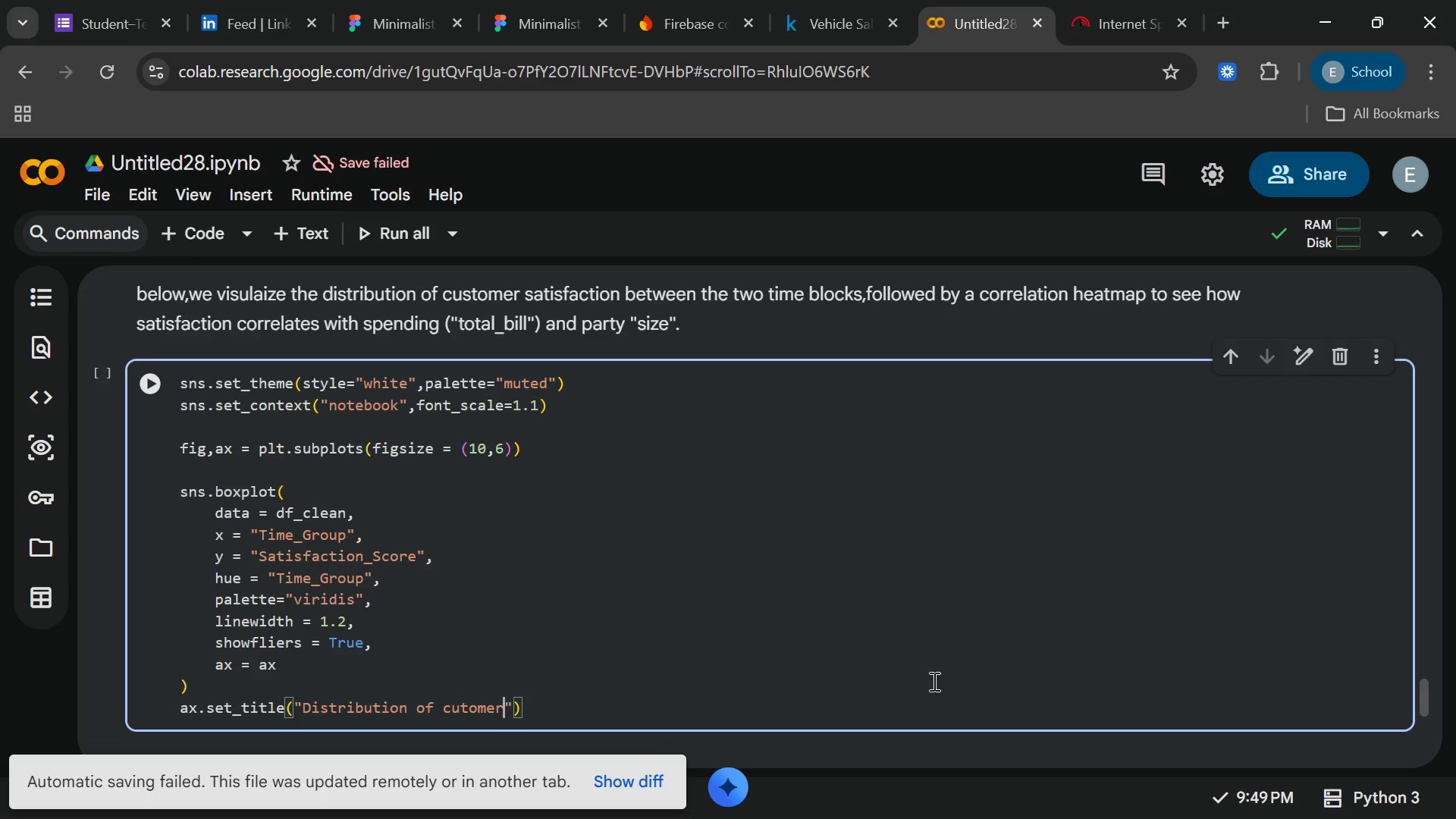 
key(Control+ControlRight)
 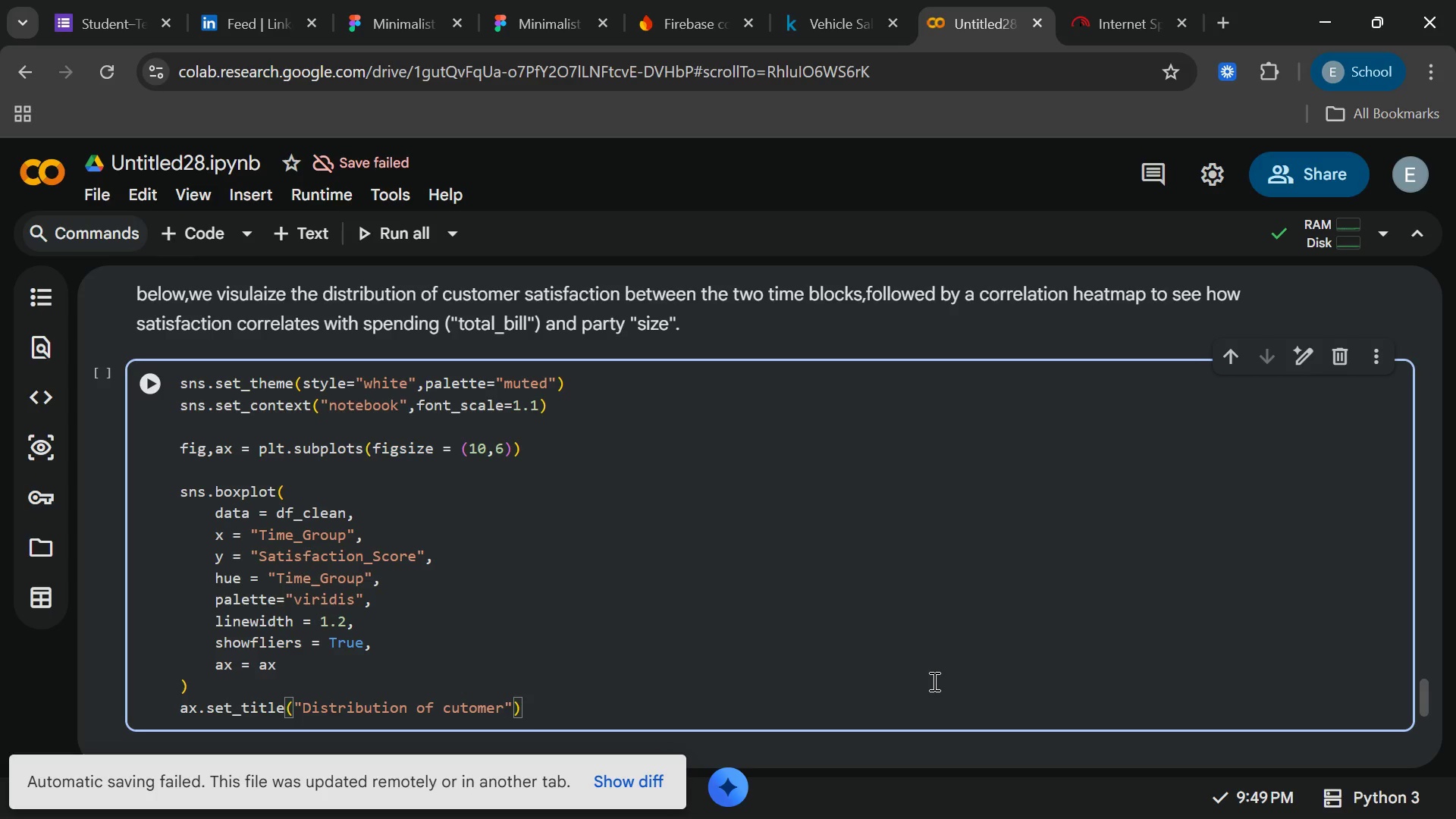 
key(Control+ControlRight)
 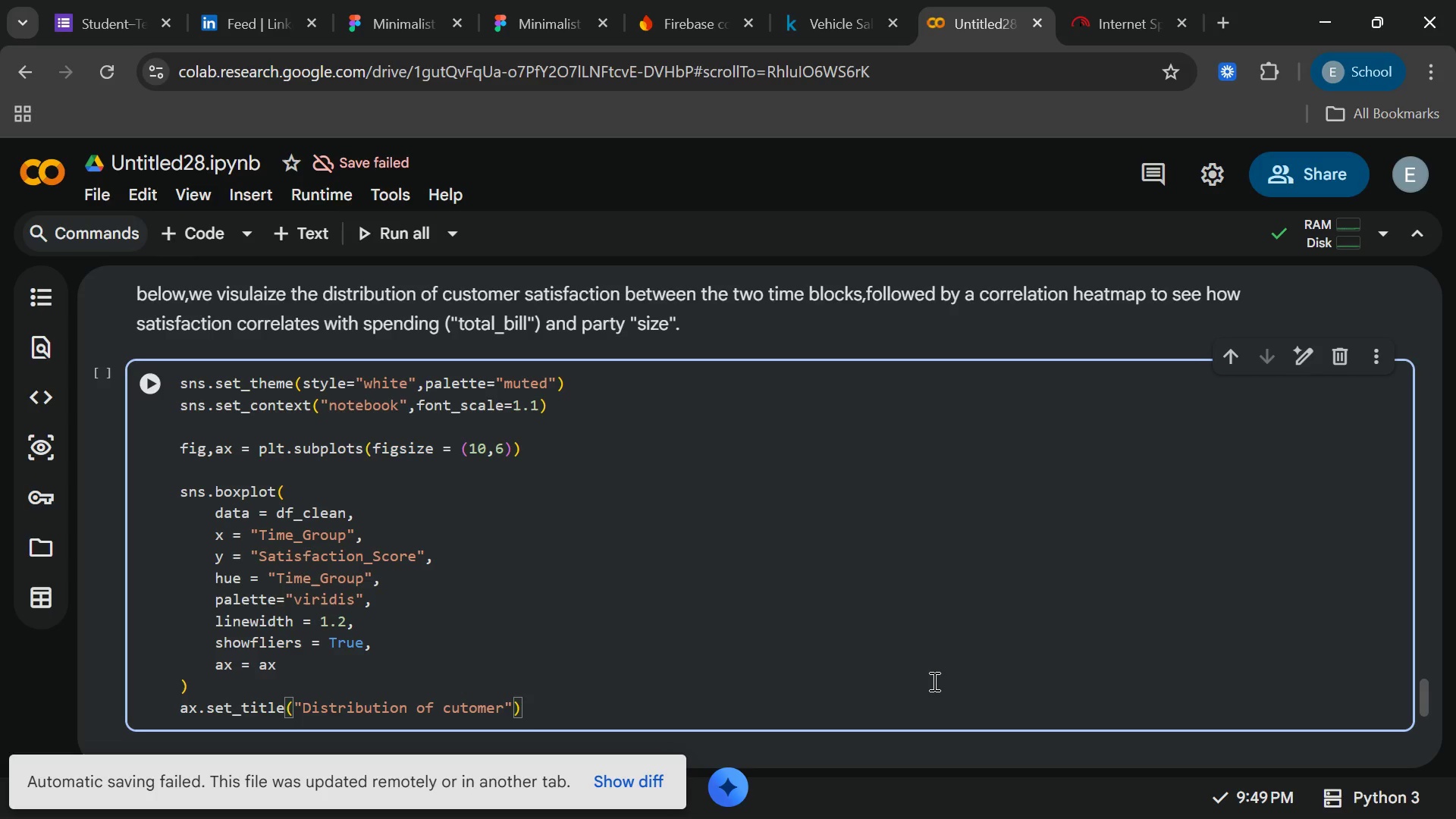 
key(Control+ControlRight)
 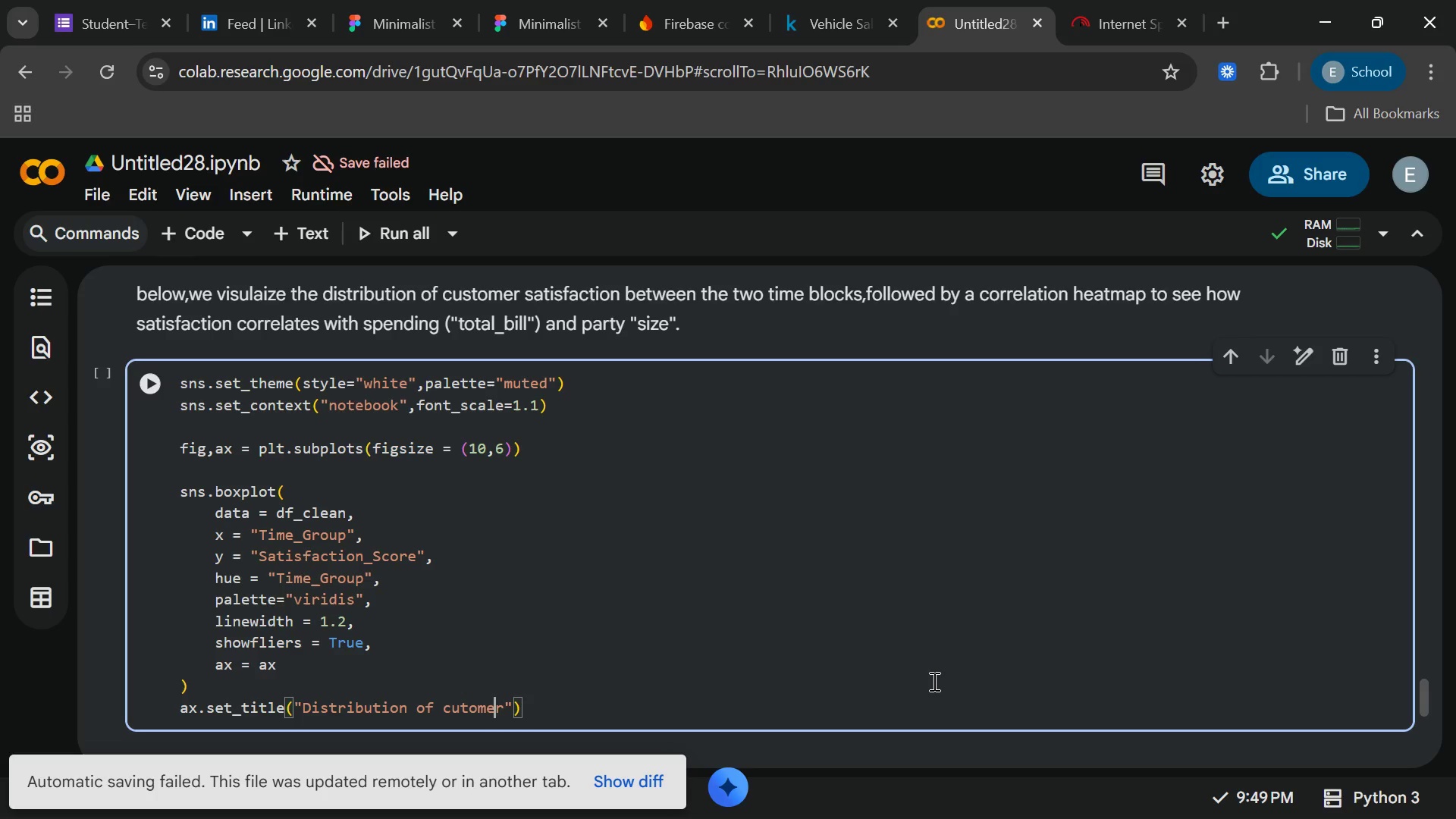 
key(ArrowLeft)
 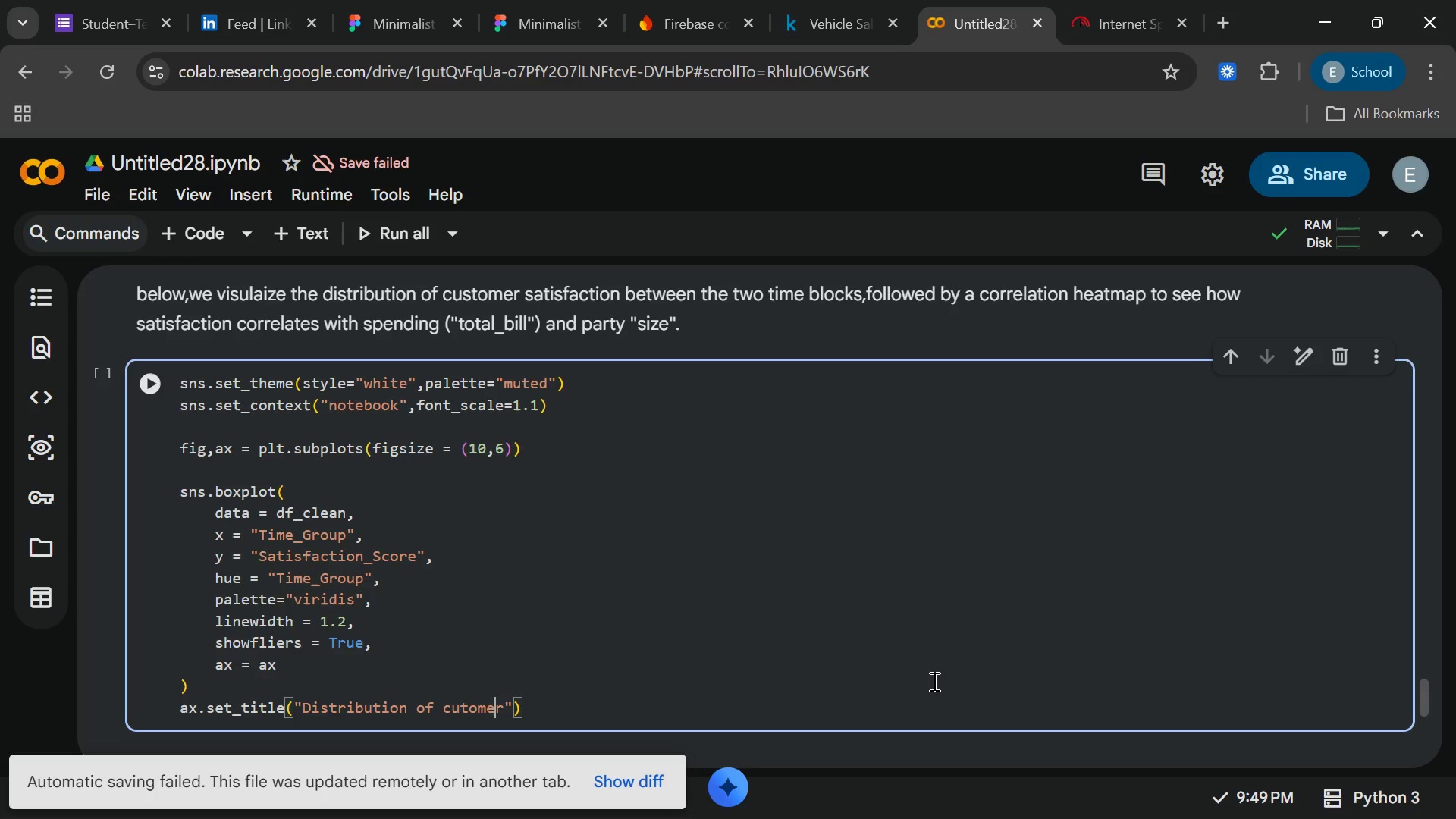 
key(ArrowLeft)
 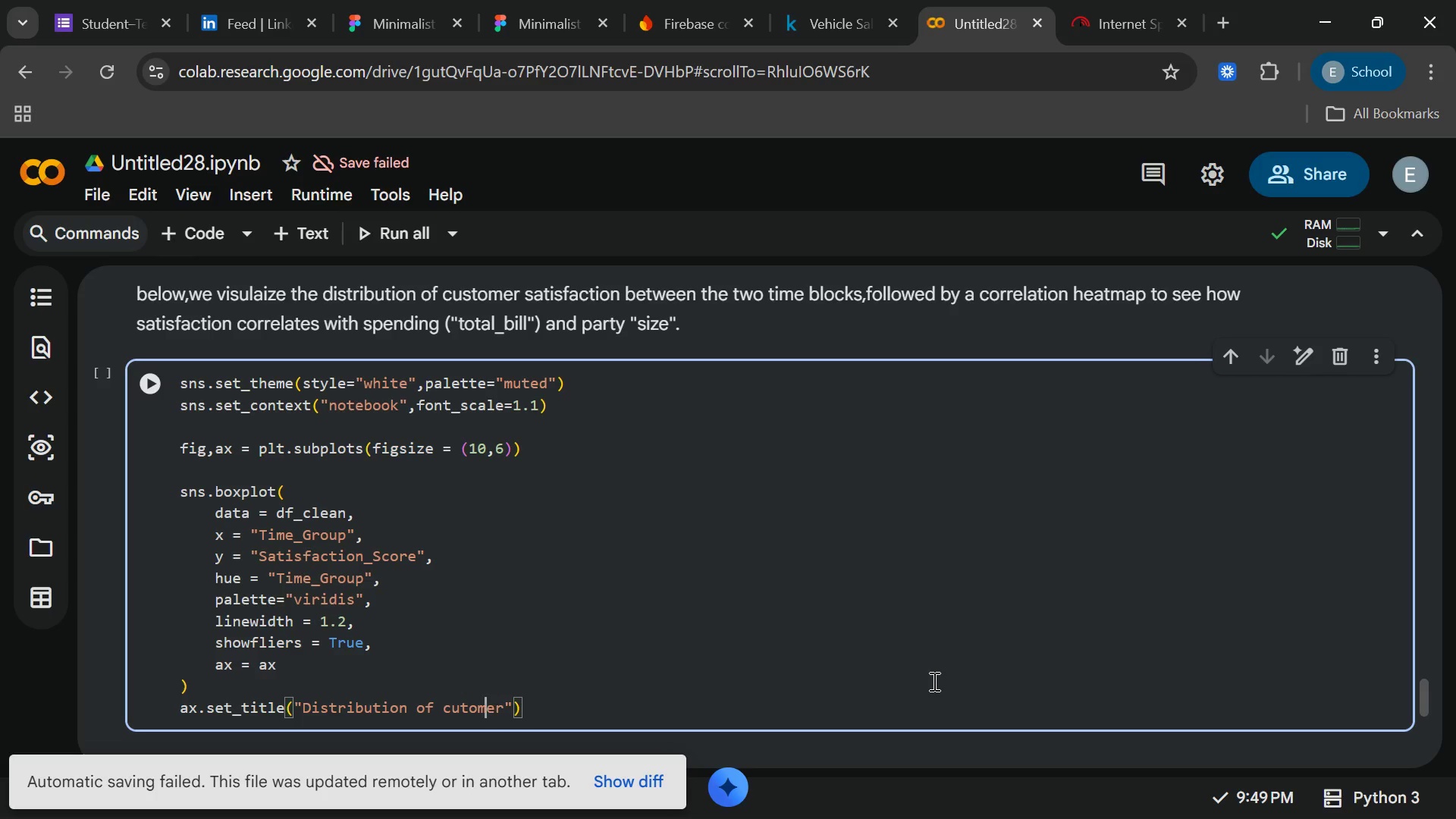 
key(ArrowLeft)
 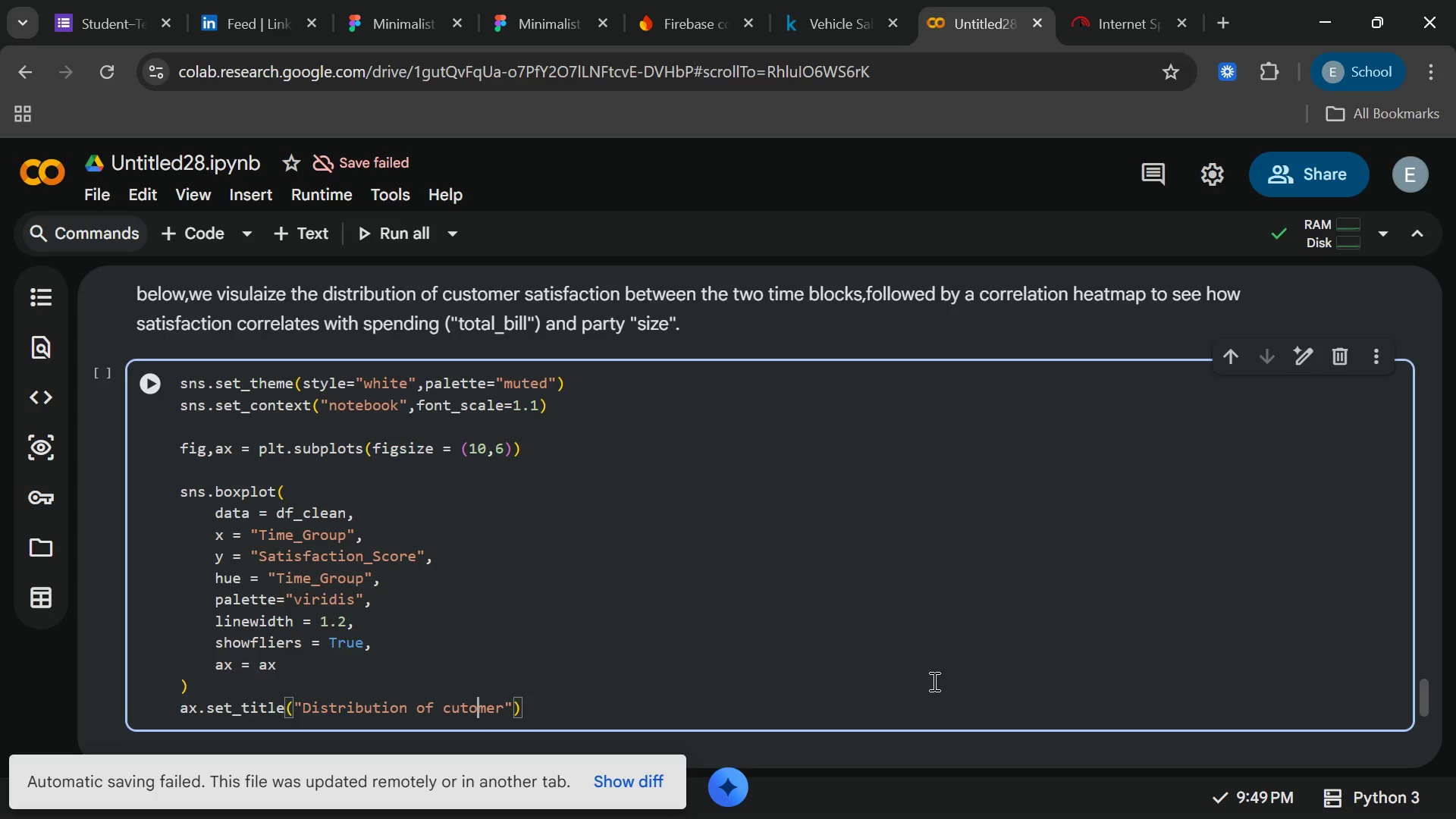 
key(ArrowLeft)
 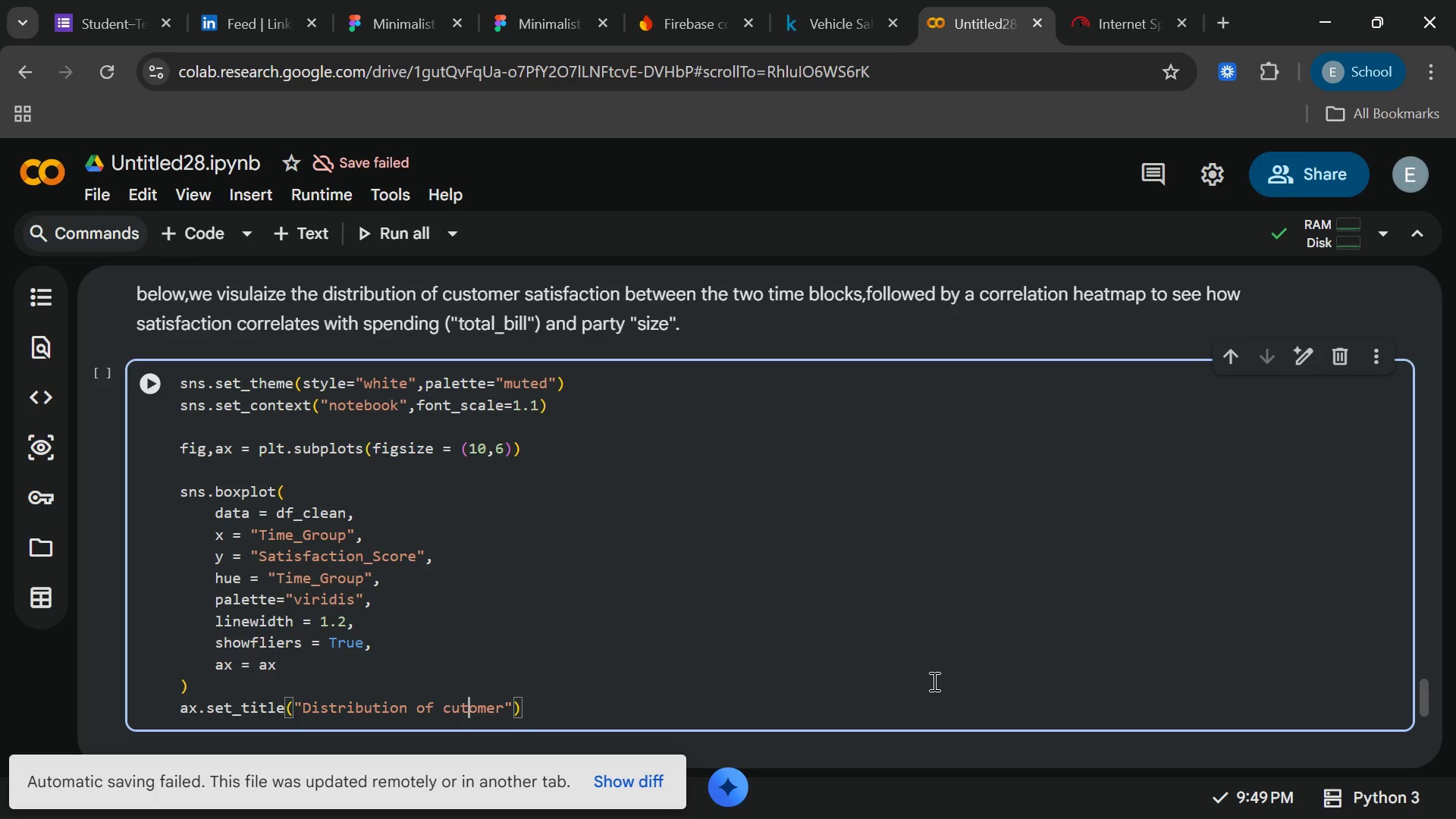 
key(ArrowLeft)
 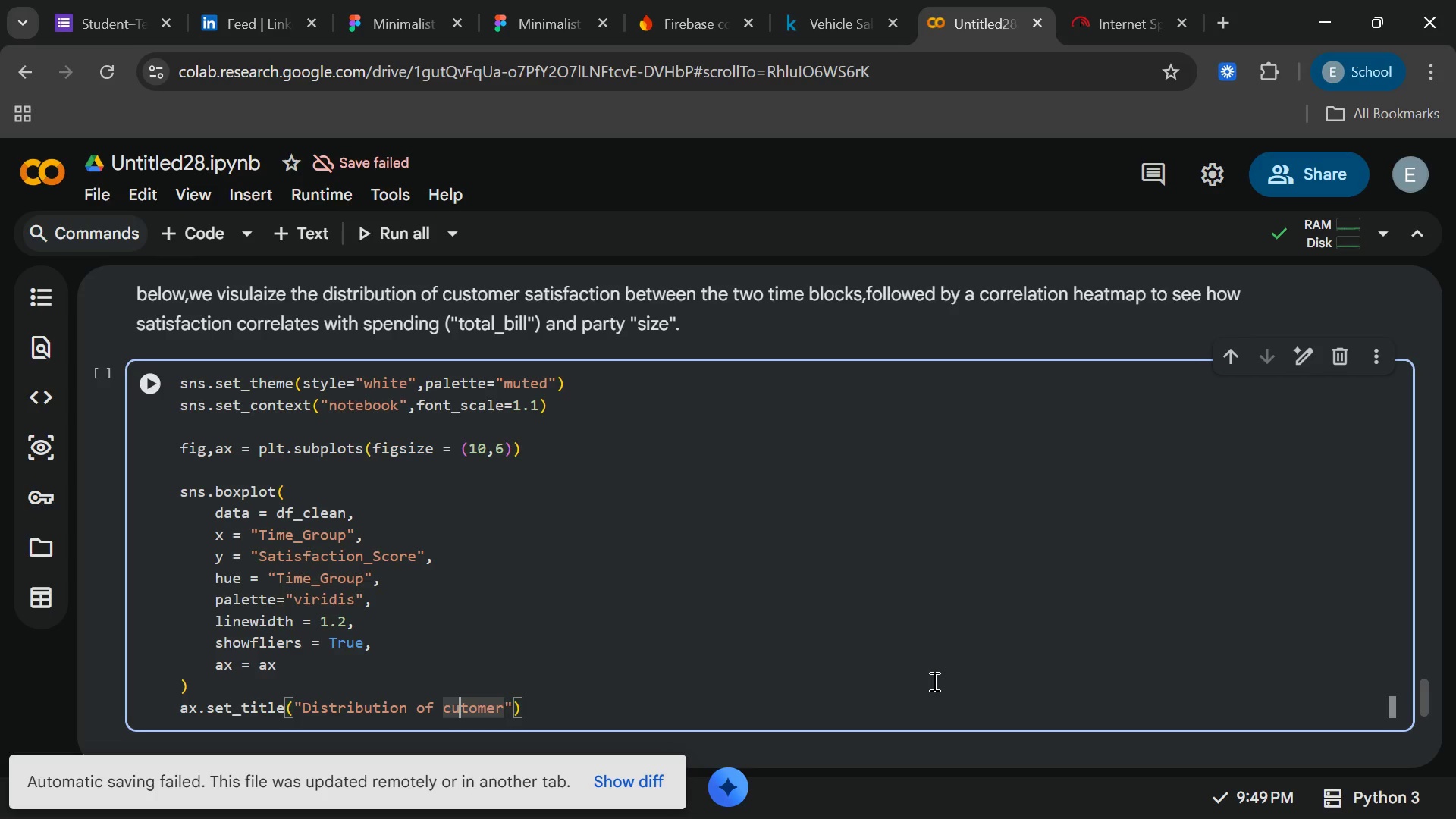 
key(X)
 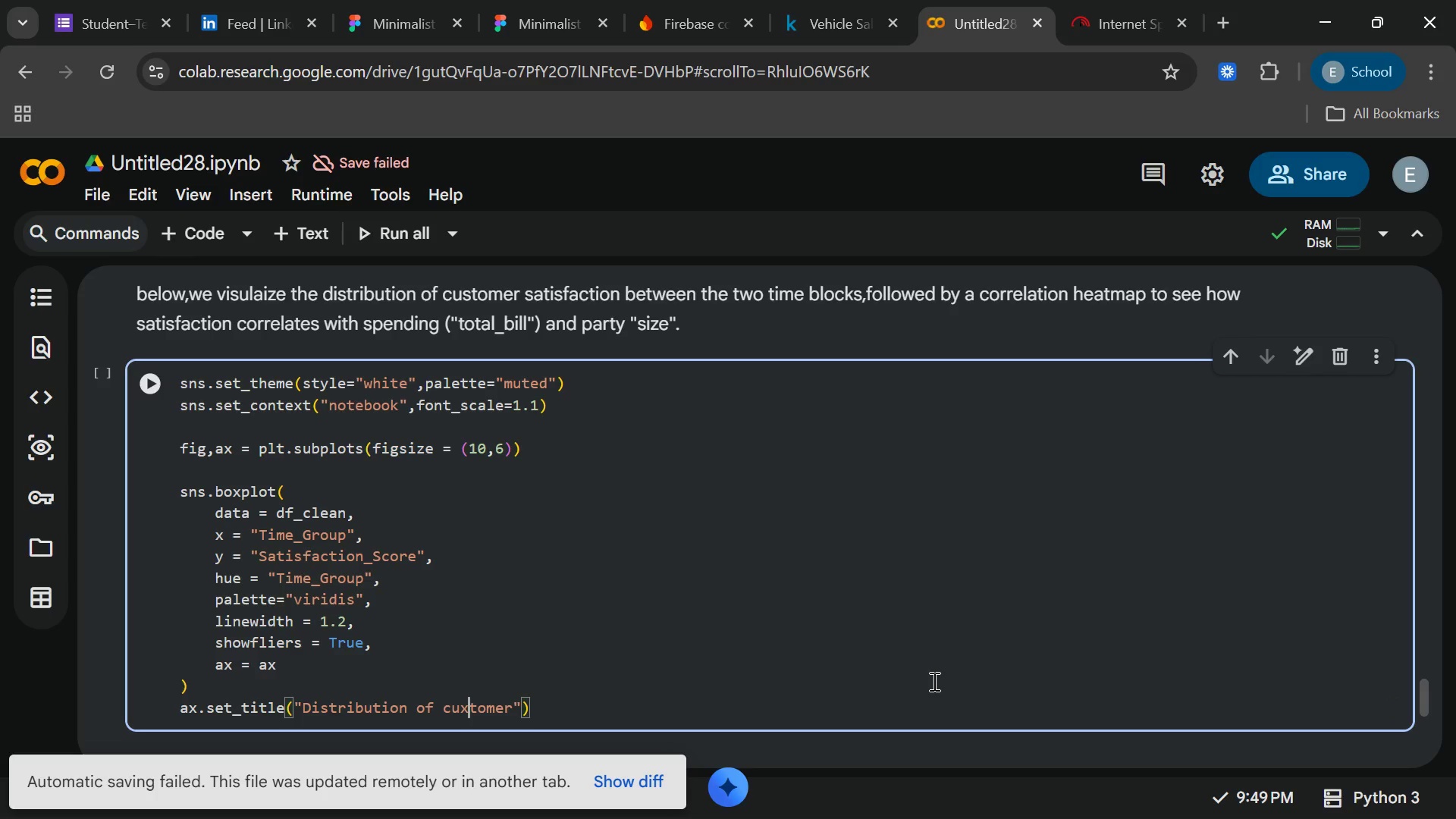 
key(ArrowRight)
 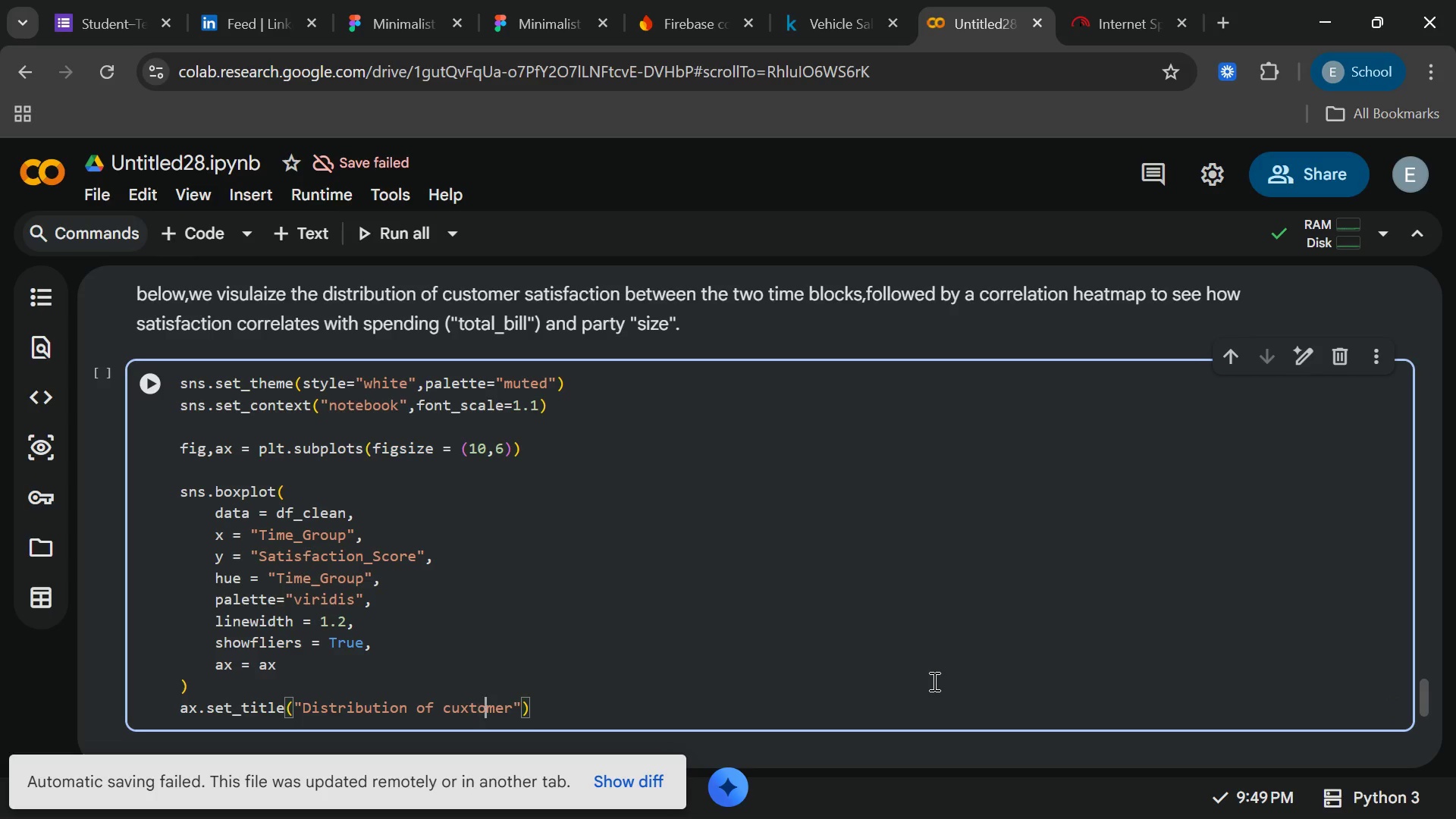 
key(ArrowRight)
 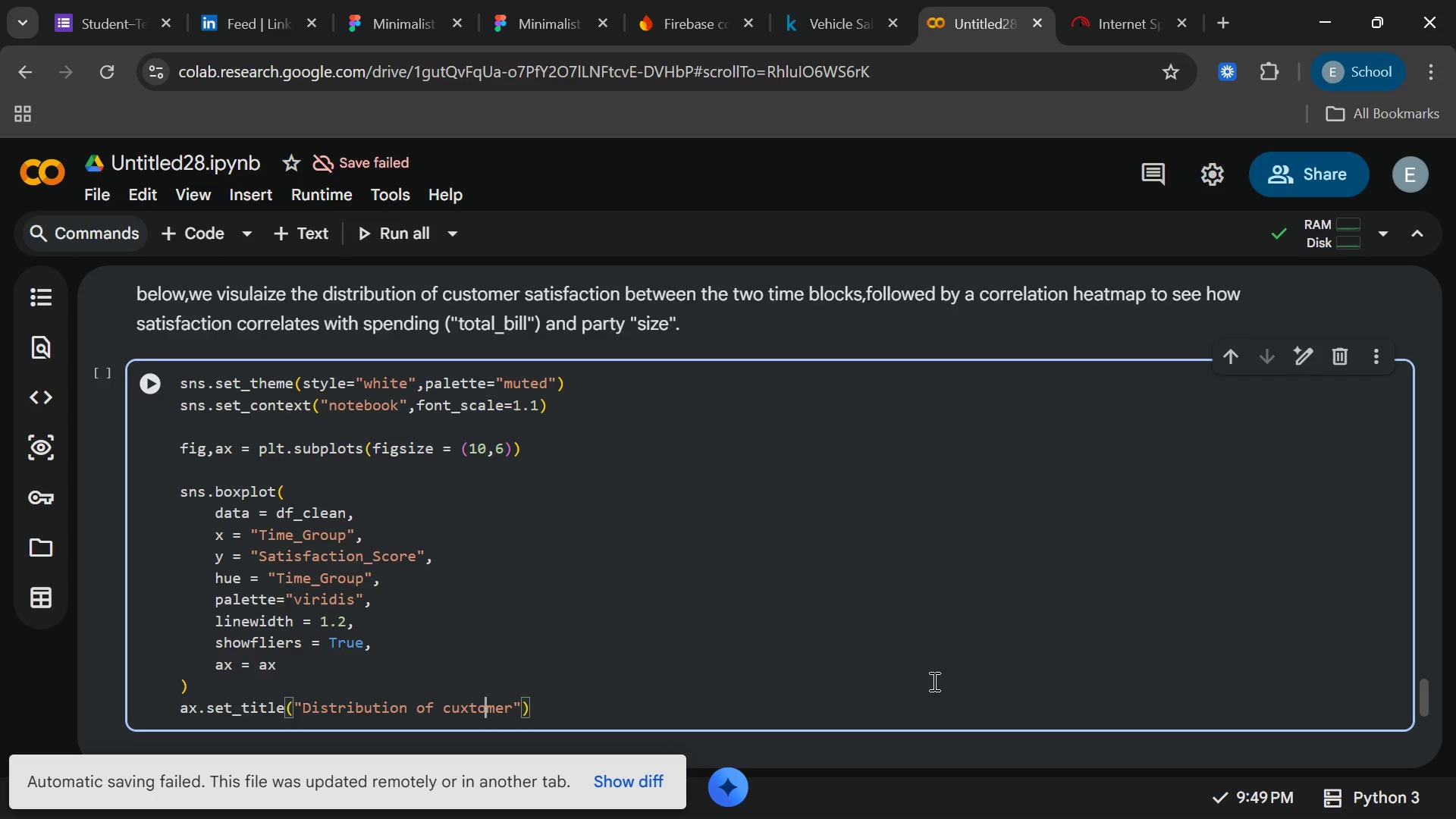 
key(ArrowRight)
 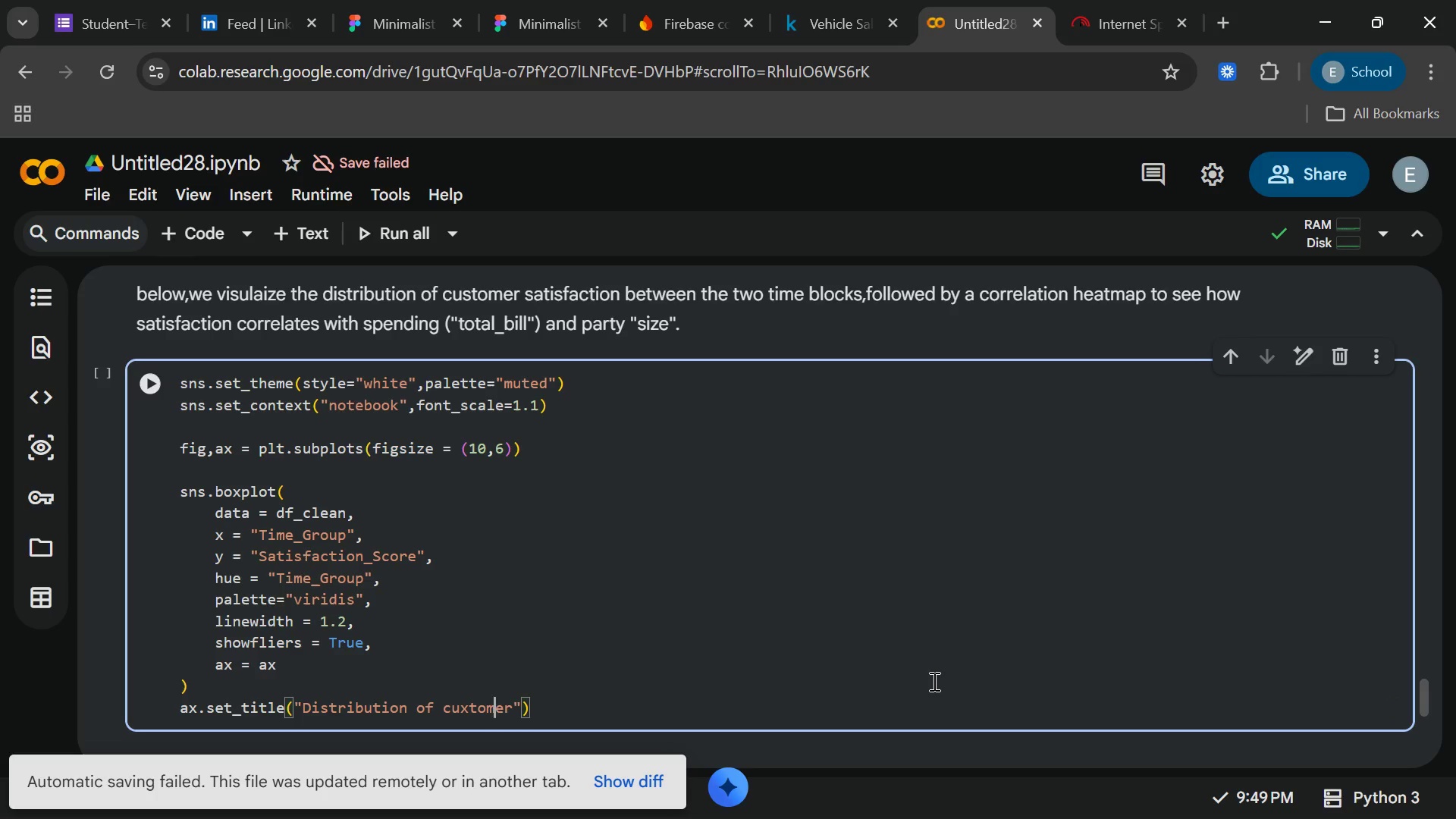 
key(ArrowRight)
 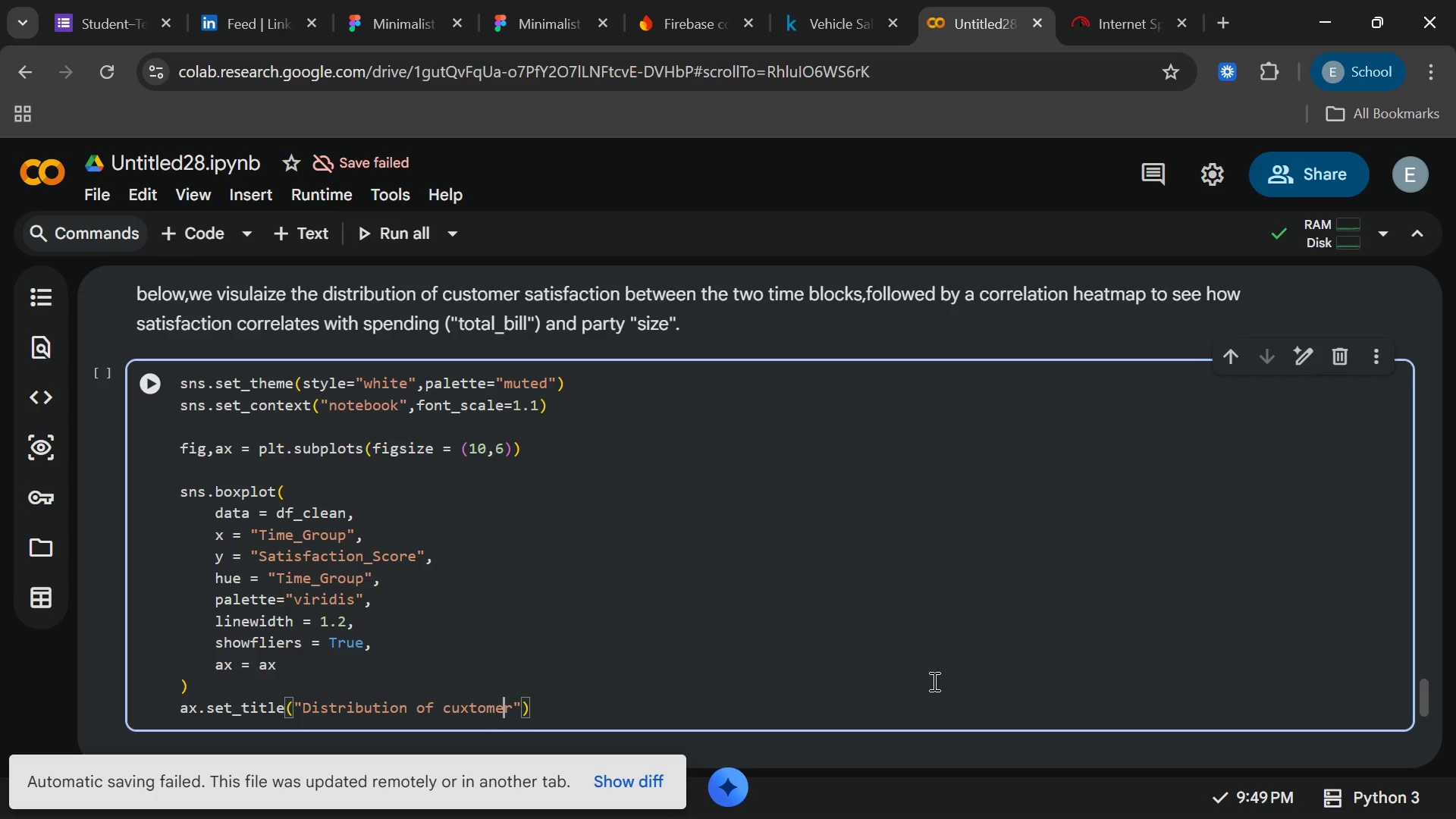 
key(ArrowRight)
 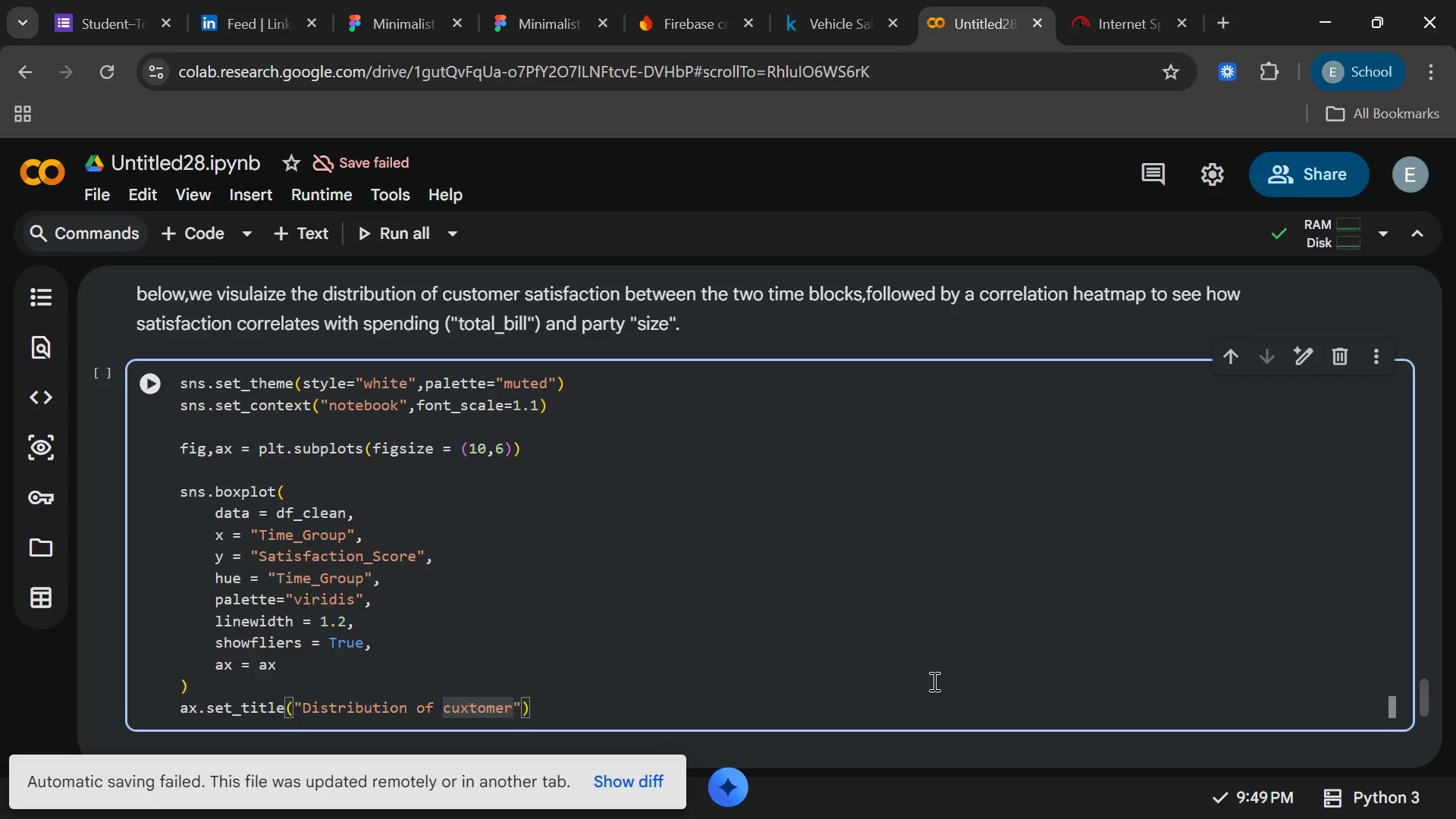 
type( satisfaction by shift time)
 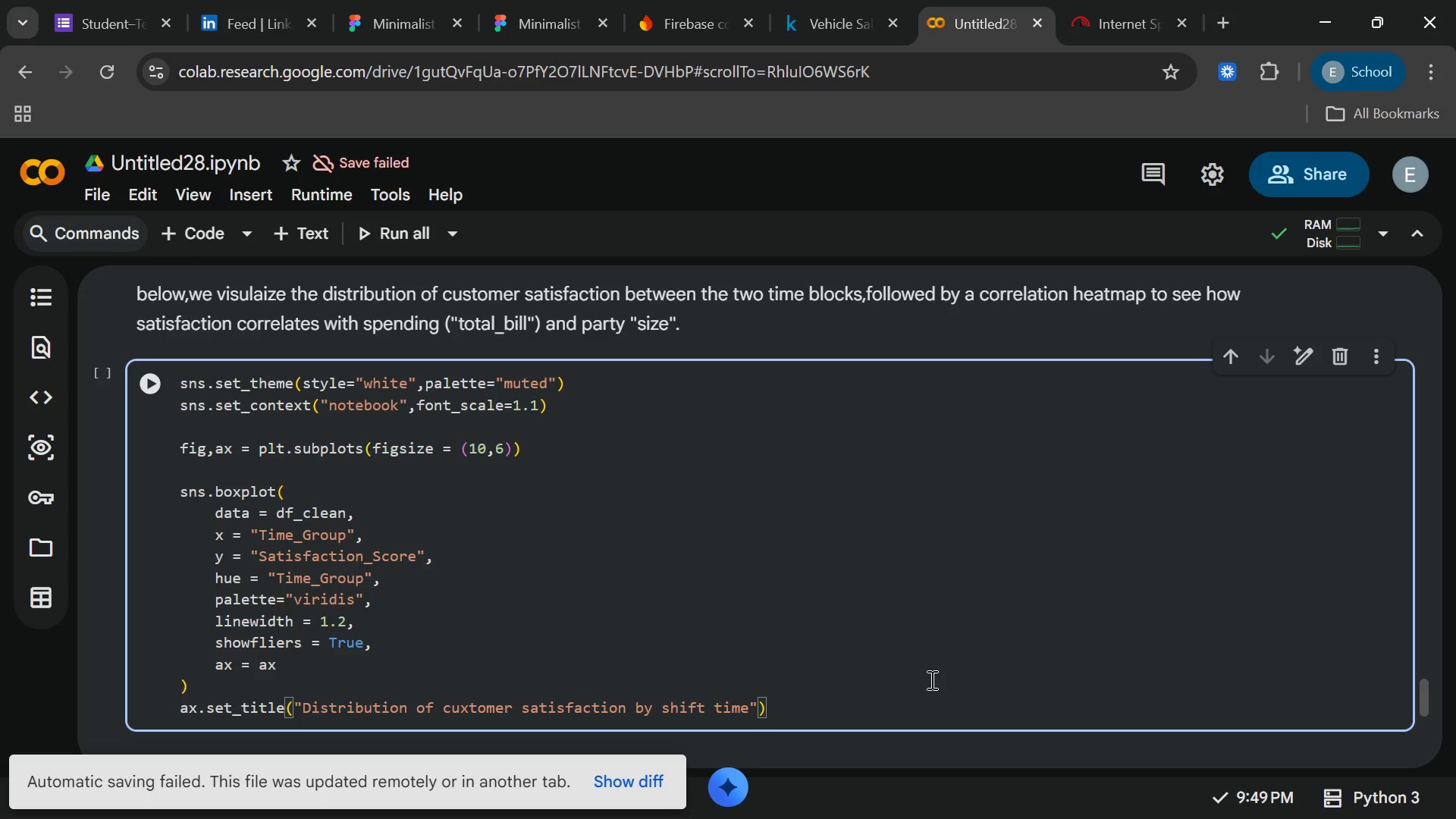 
key(ArrowRight)
 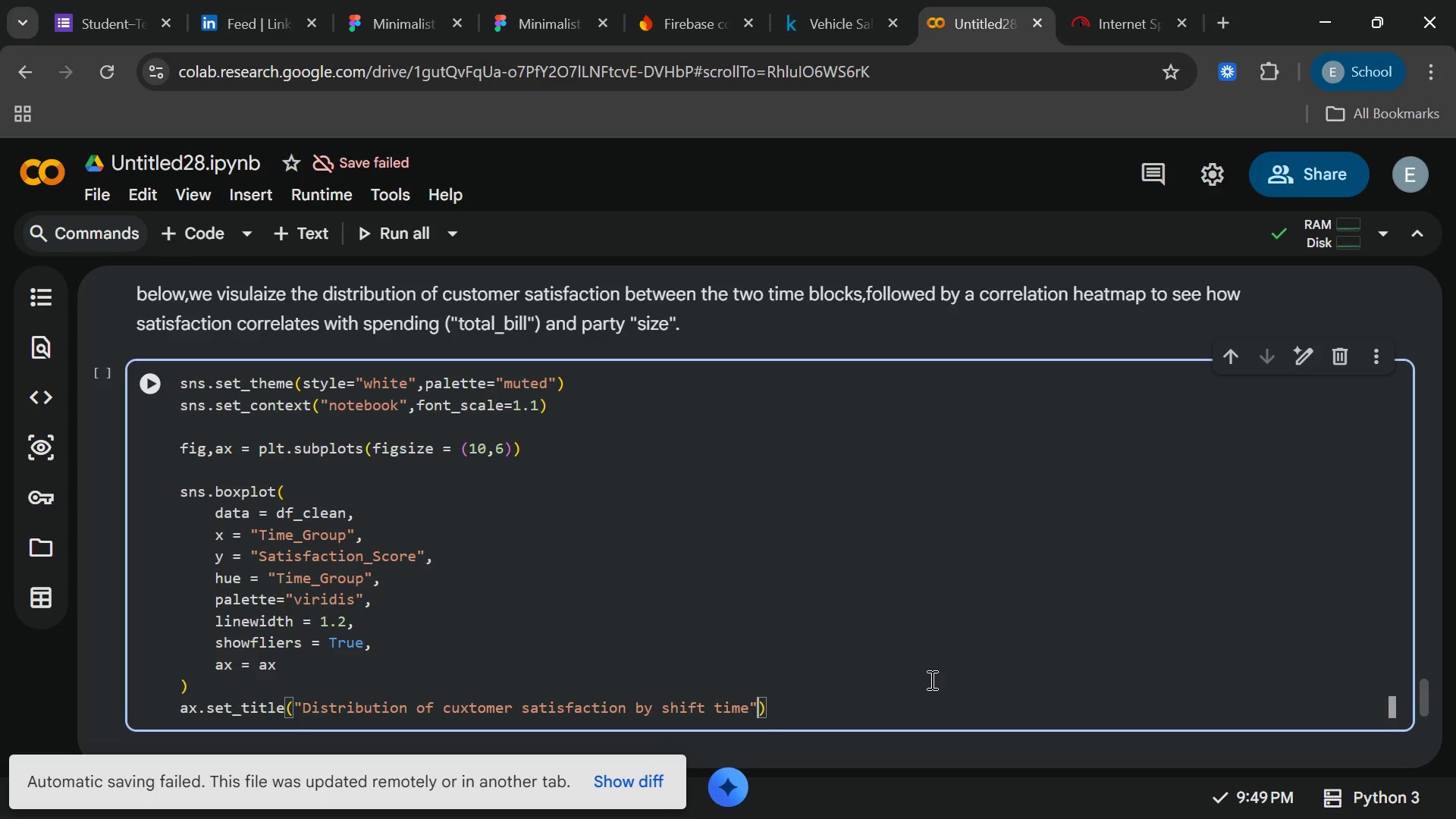 
type(,fontsize = 16,fontwe)
 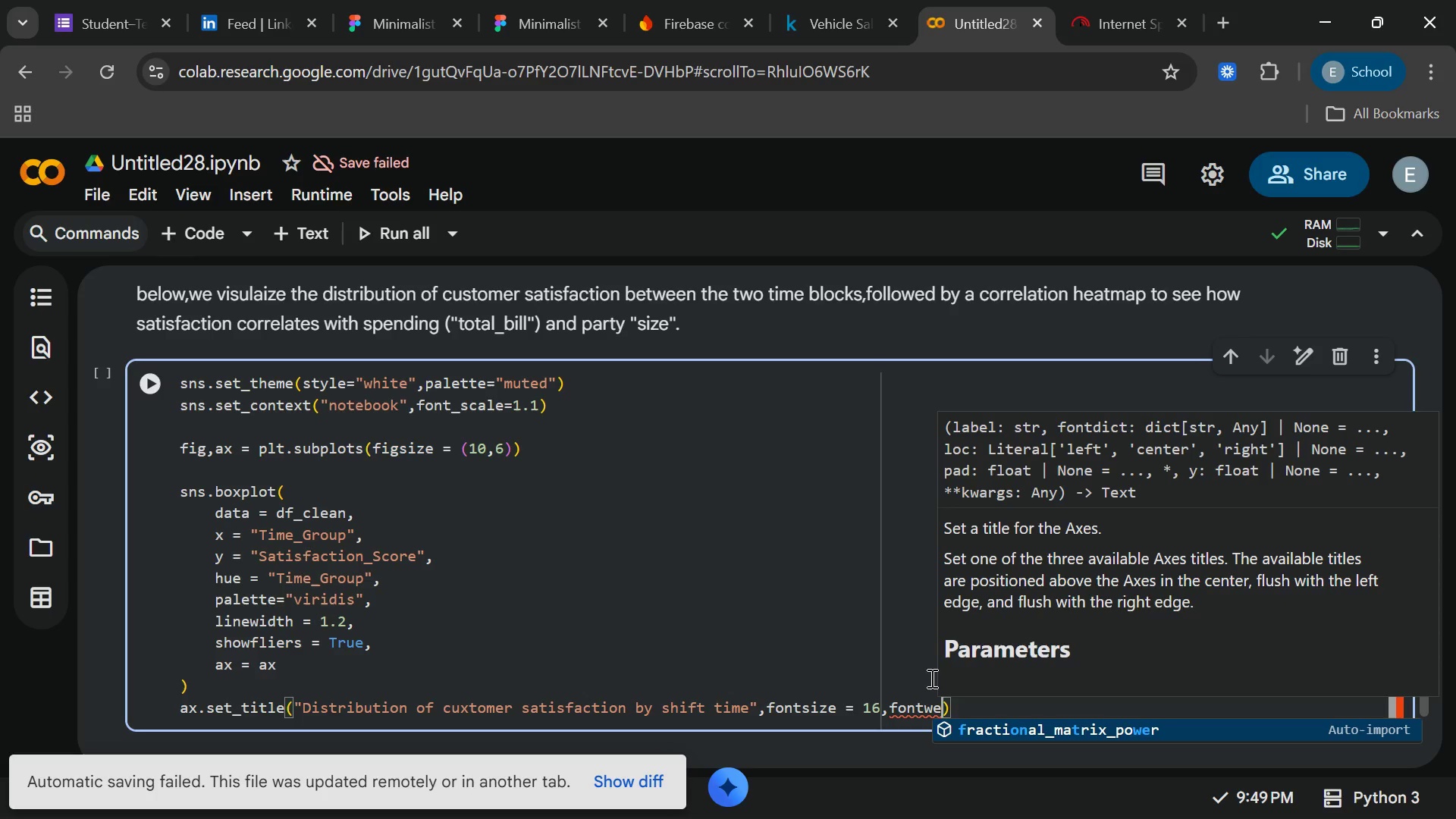 
wait(50.3)
 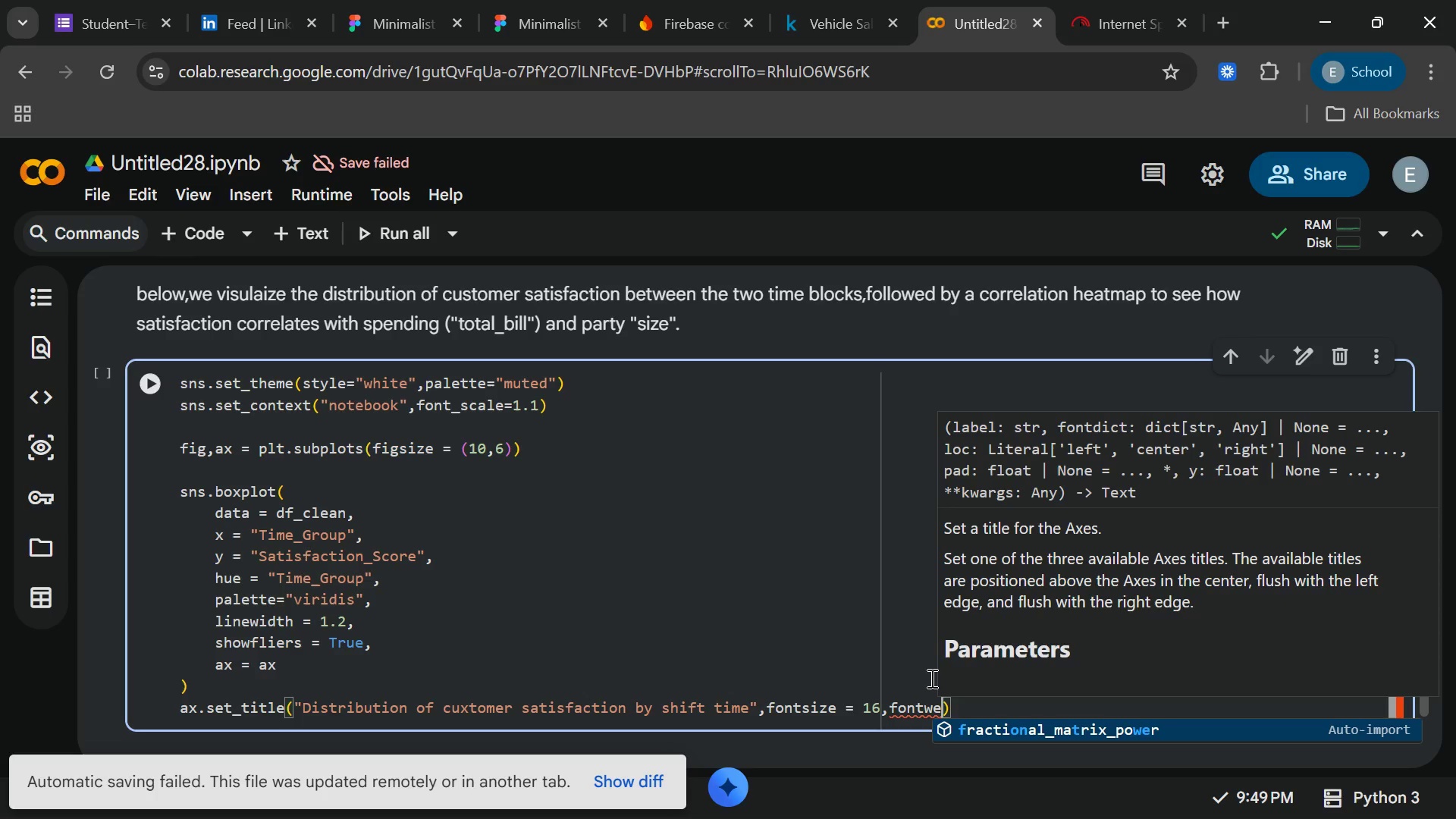 
type(ight)
 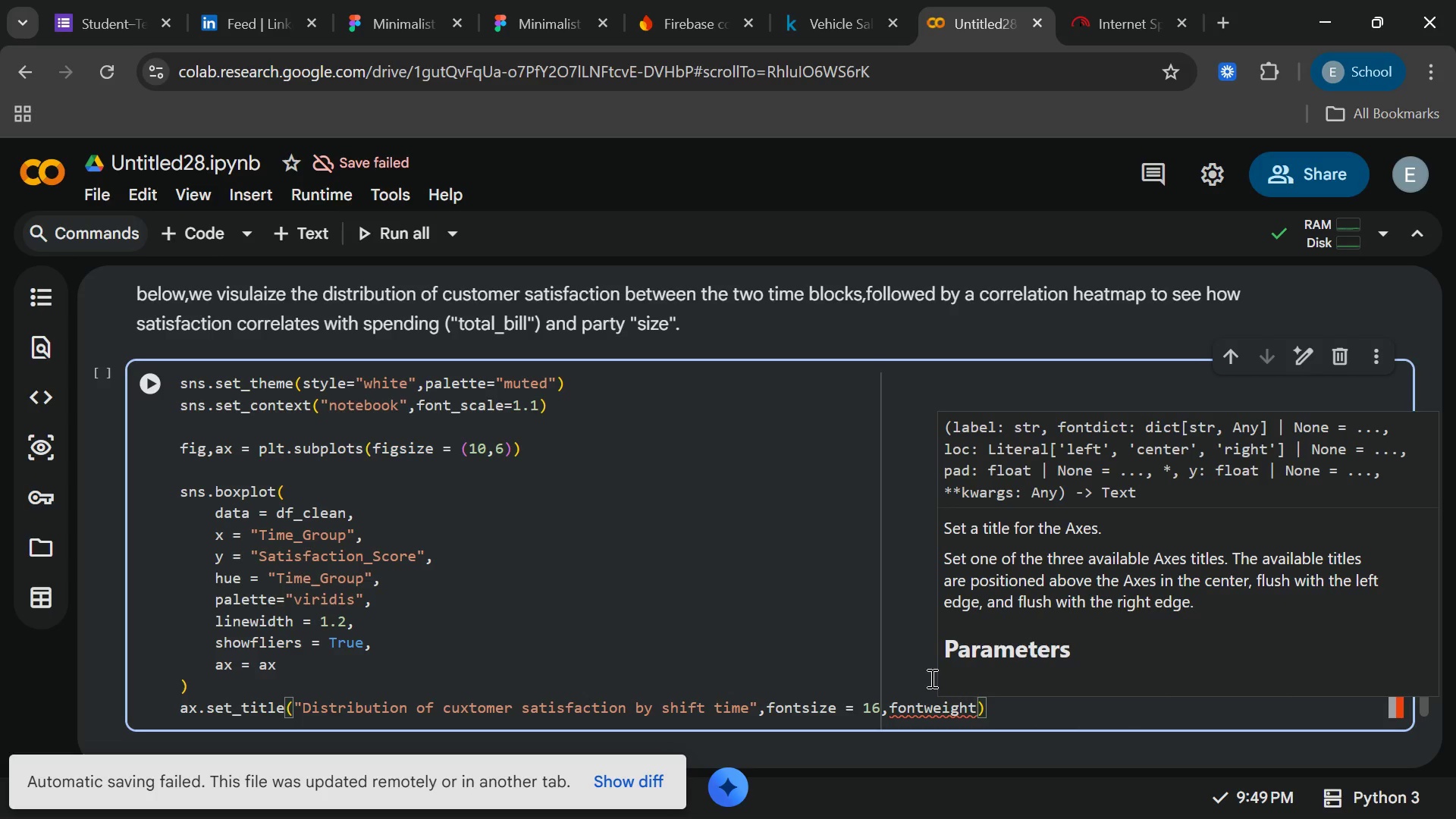 
type(="bold)
 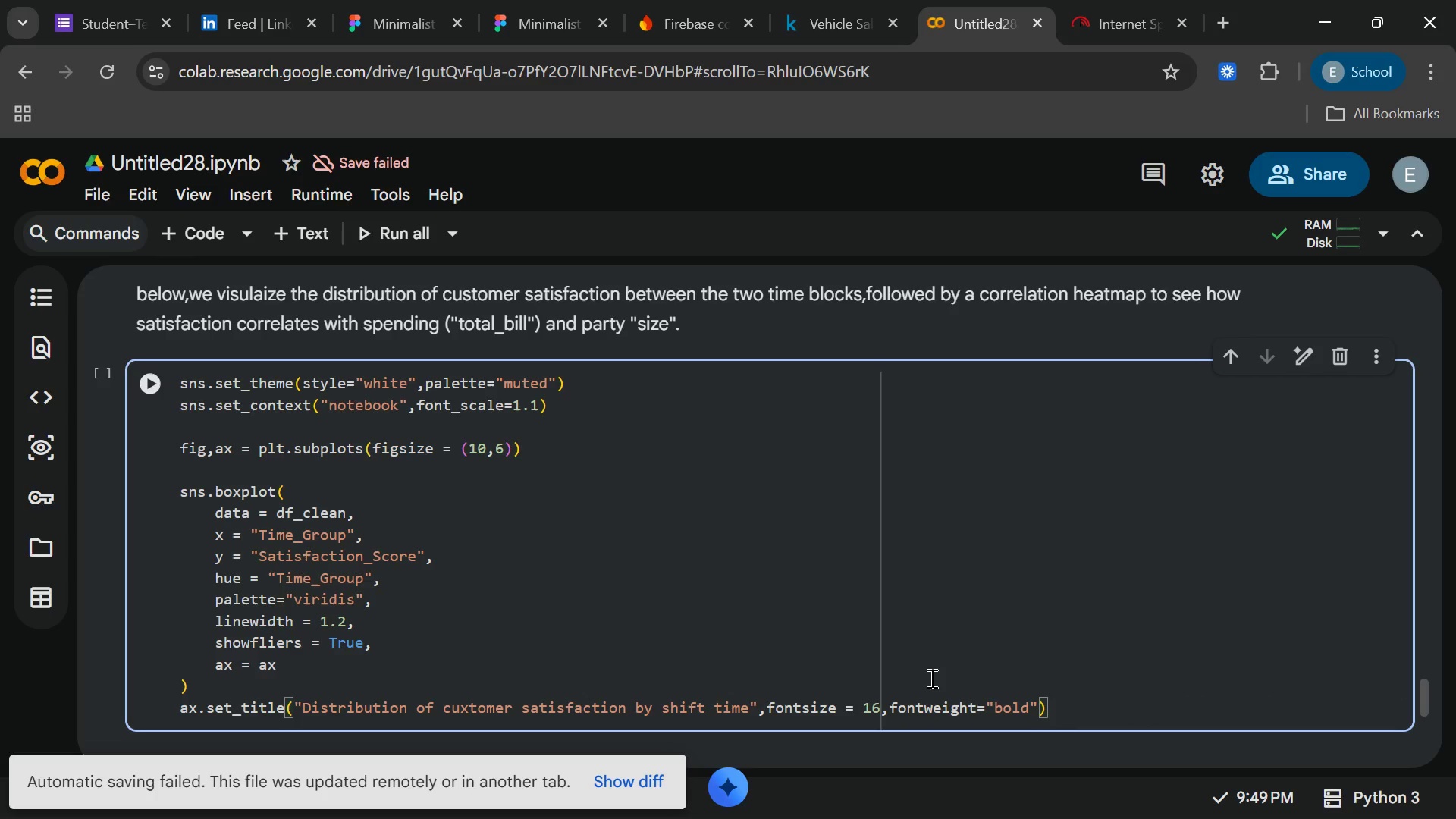 
key(ArrowRight)
 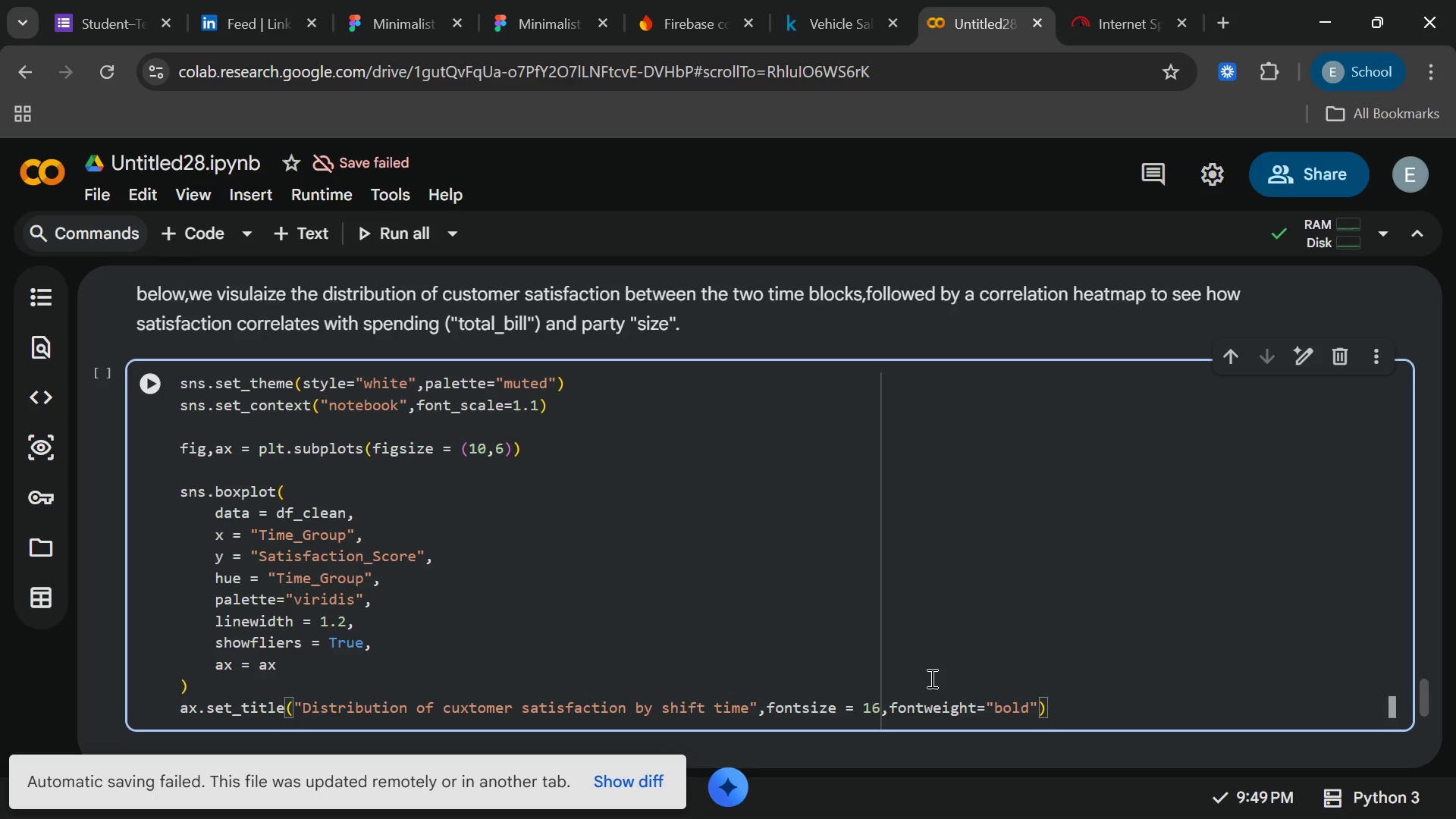 
key(Comma)
 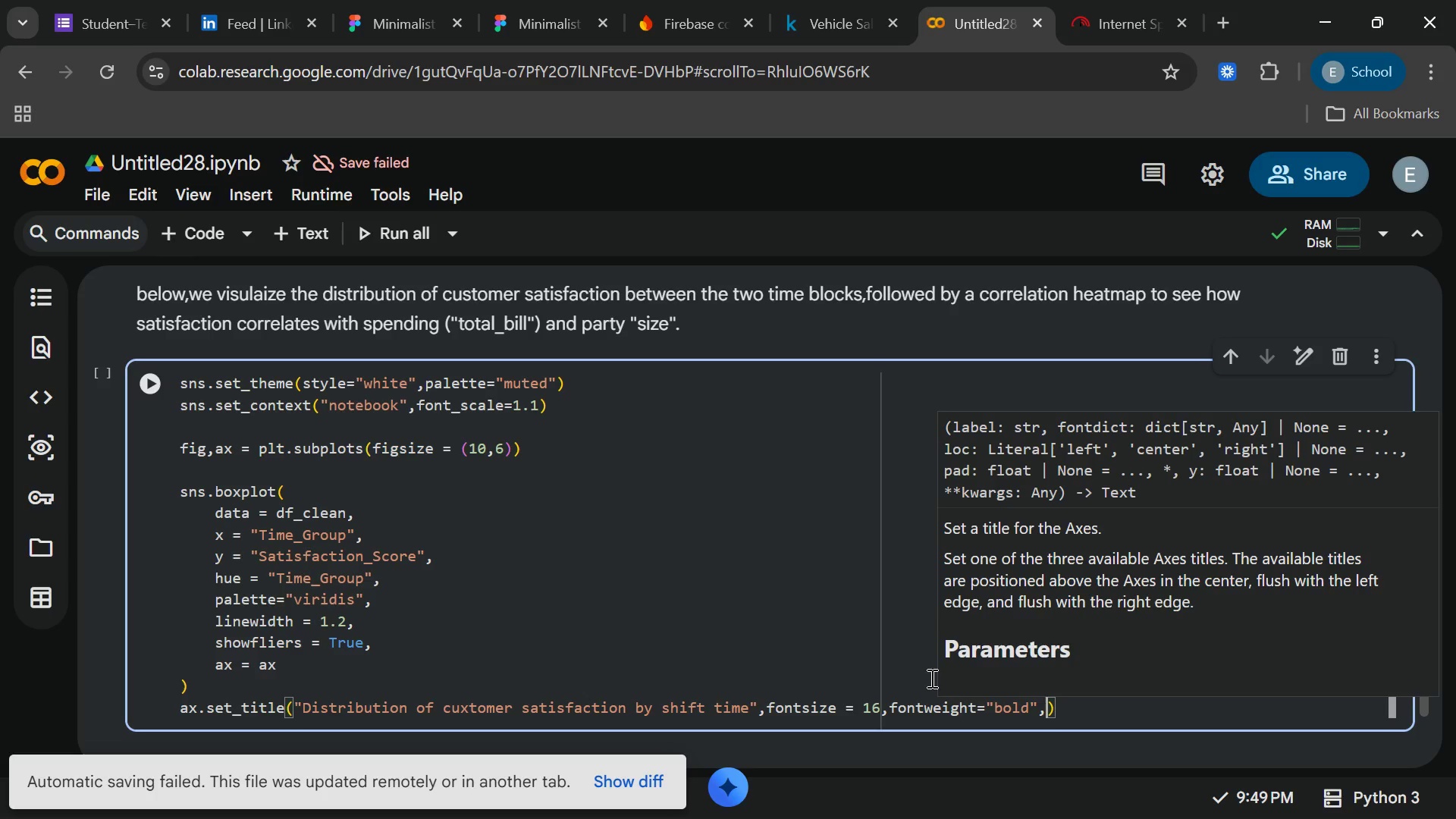 
type(pad)
 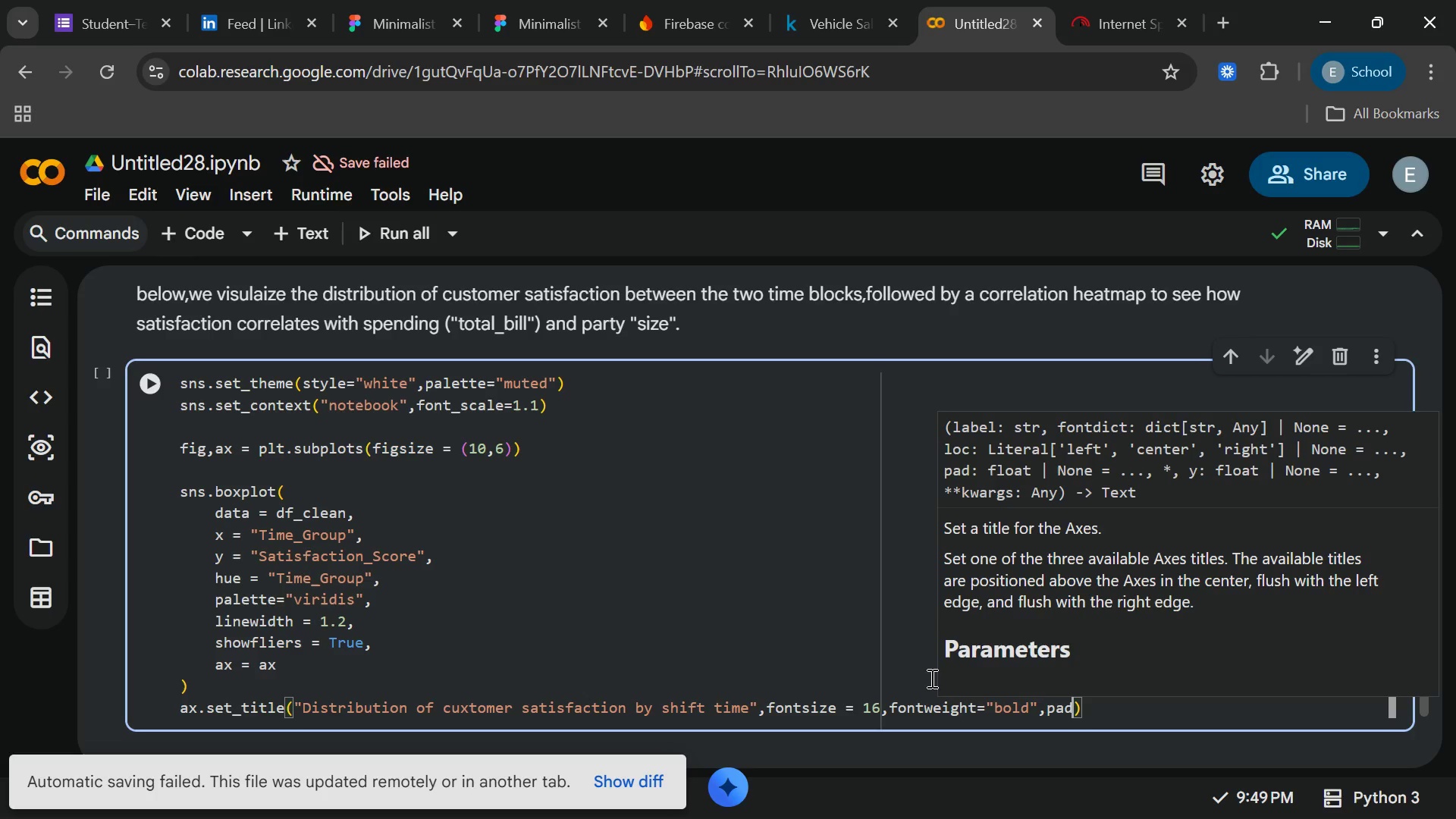 
hold_key(key=ShiftRight, duration=0.31)
 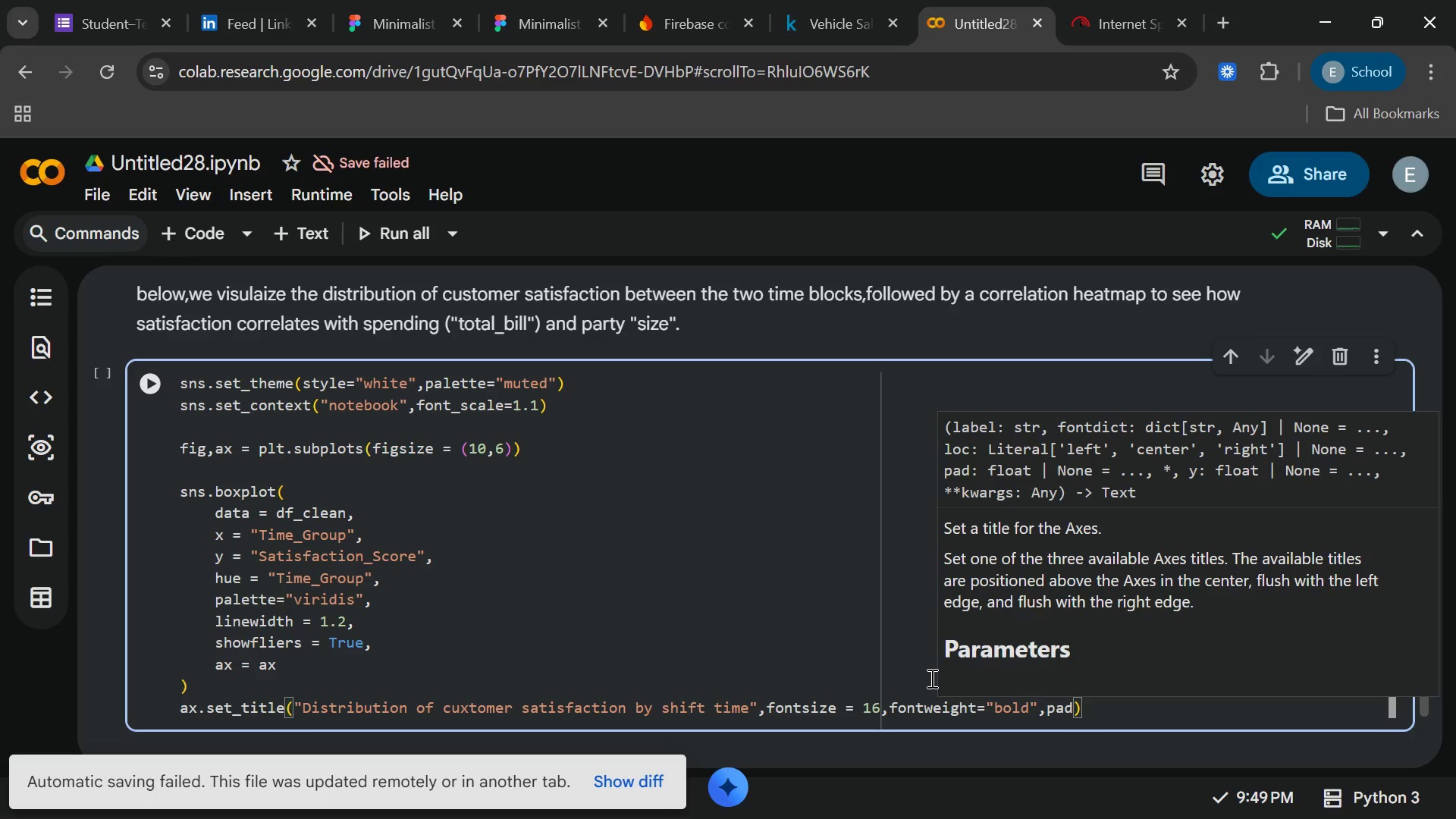 
type(20)
 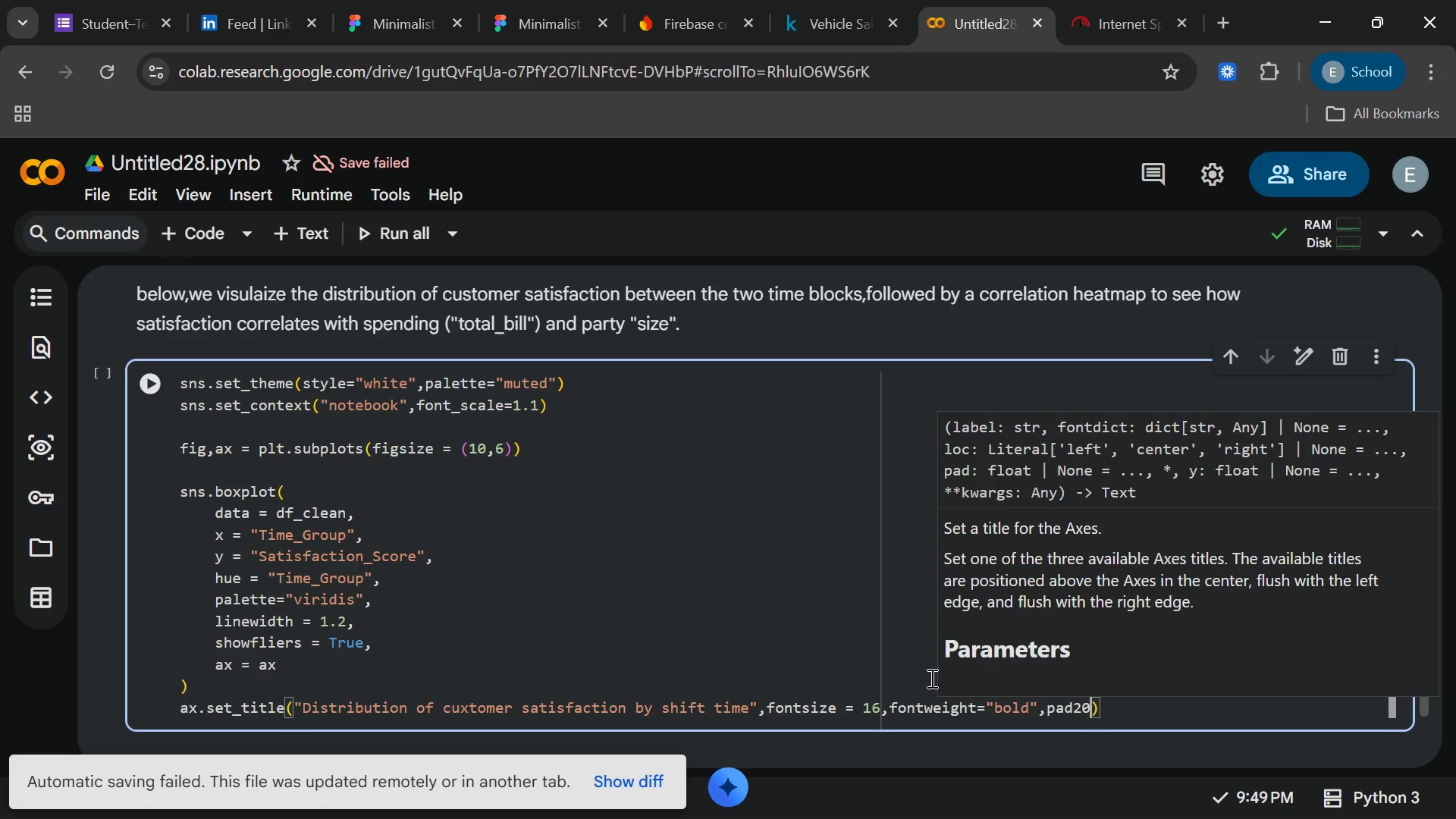 
key(ArrowLeft)
 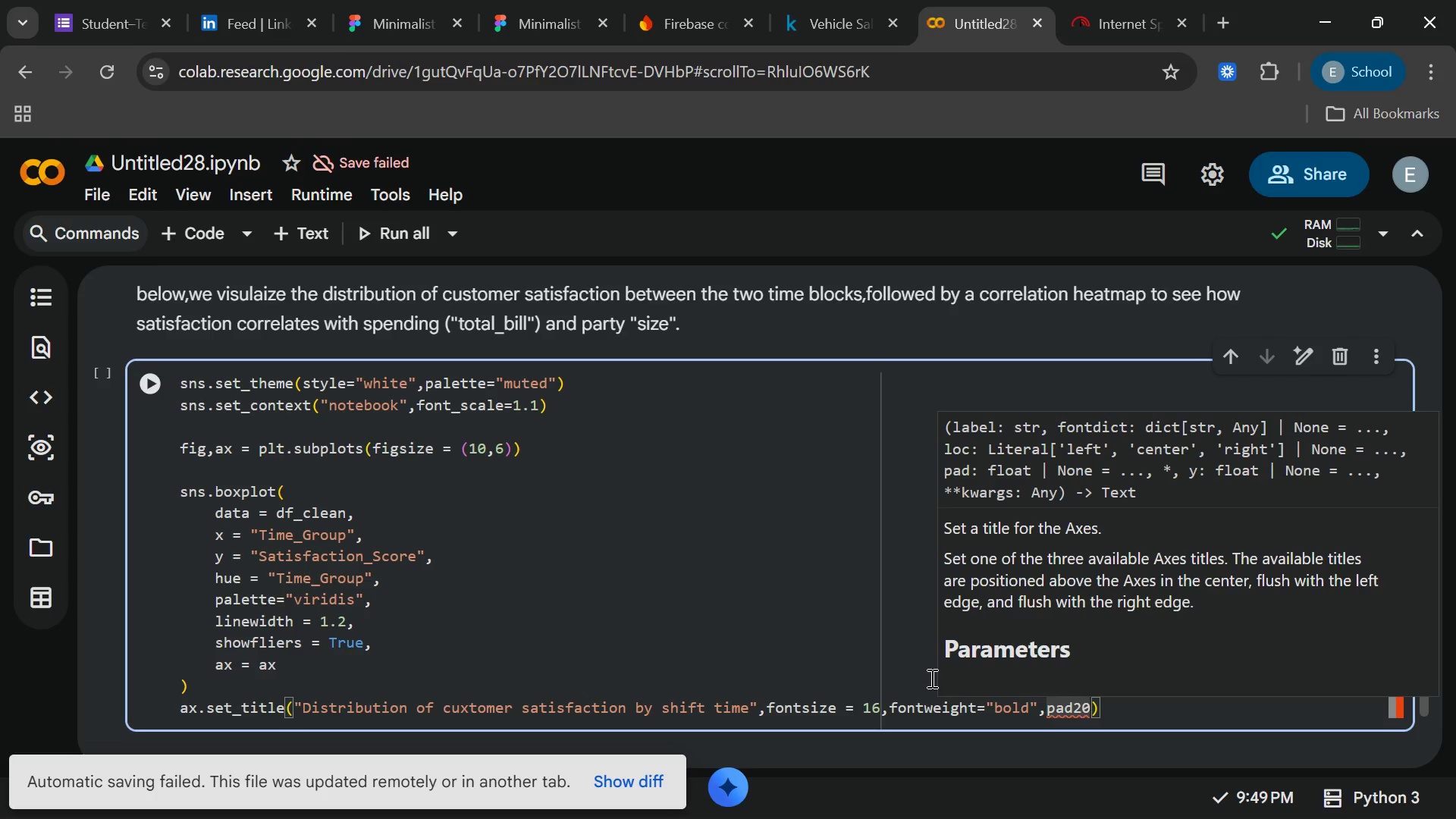 
key(ArrowLeft)
 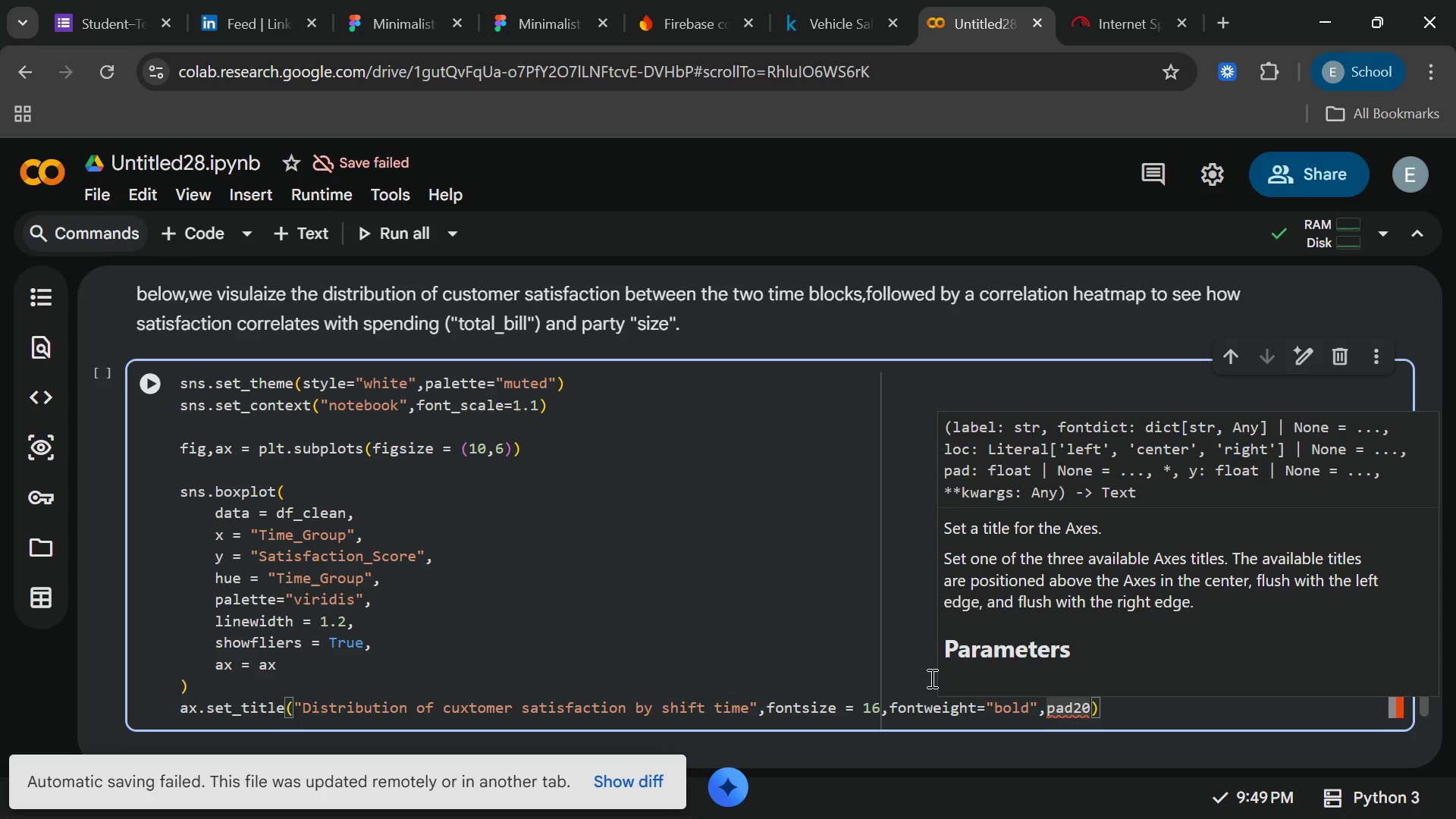 
key(Equal)
 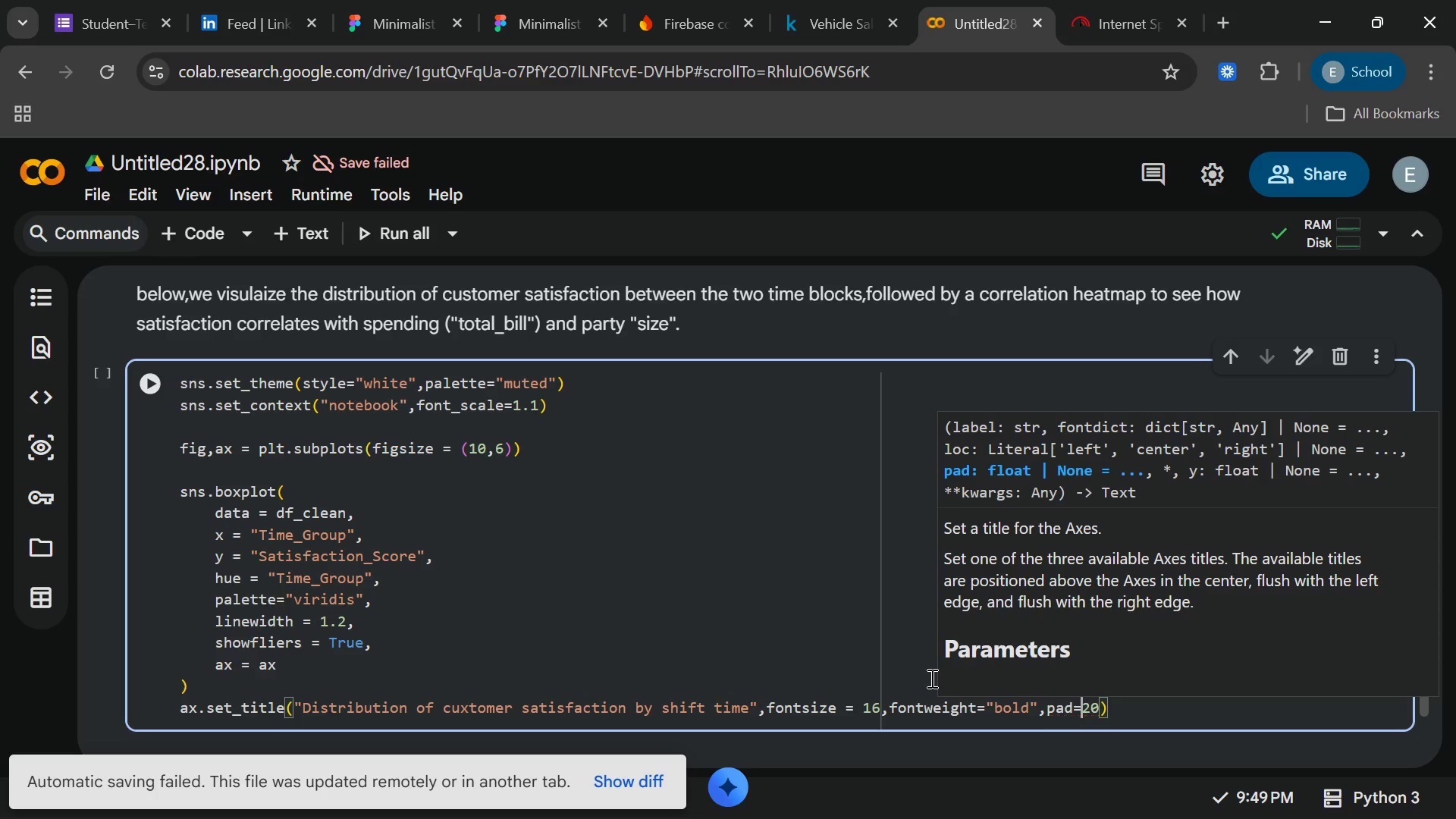 
key(ArrowRight)
 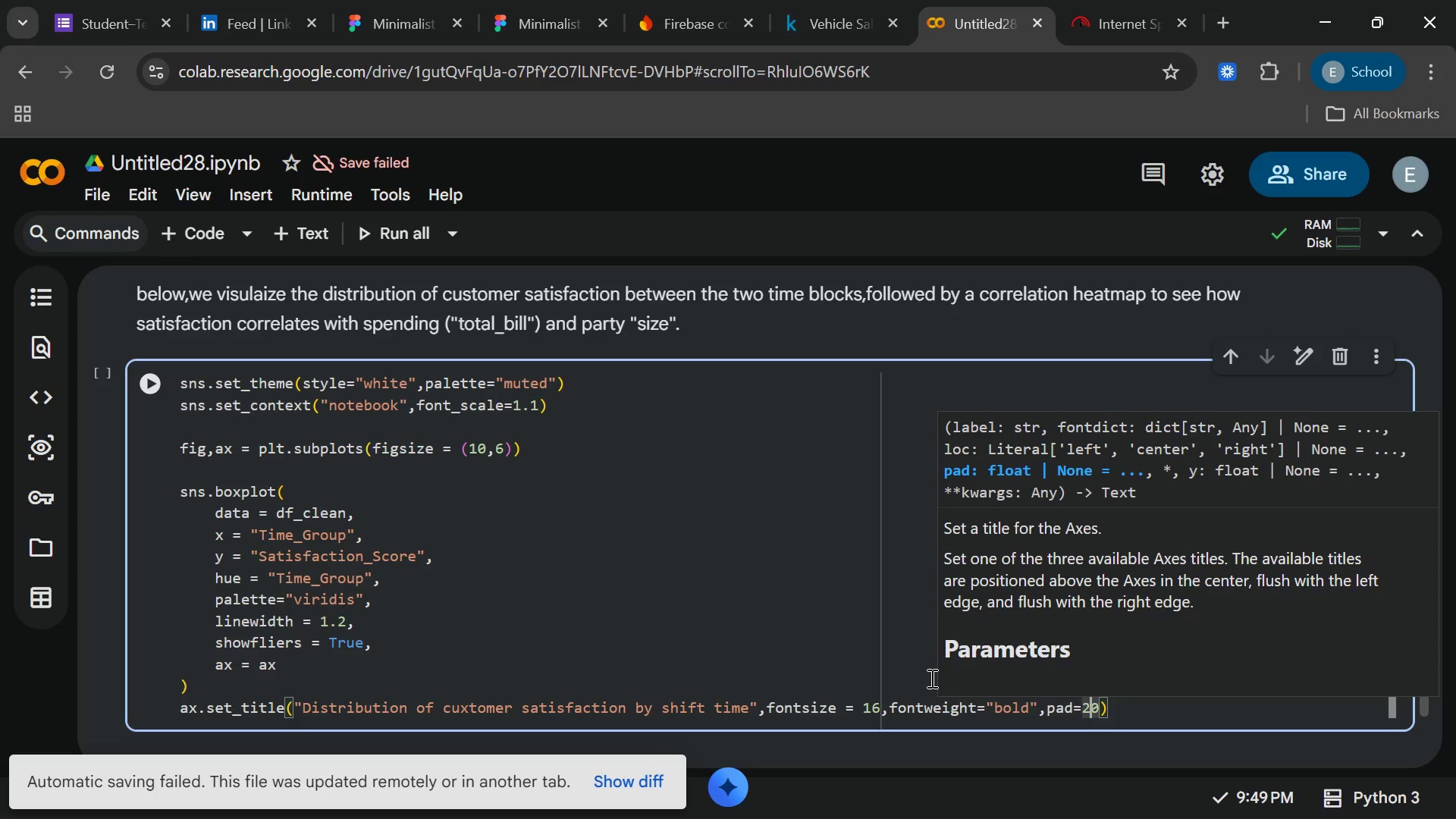 
key(ArrowRight)
 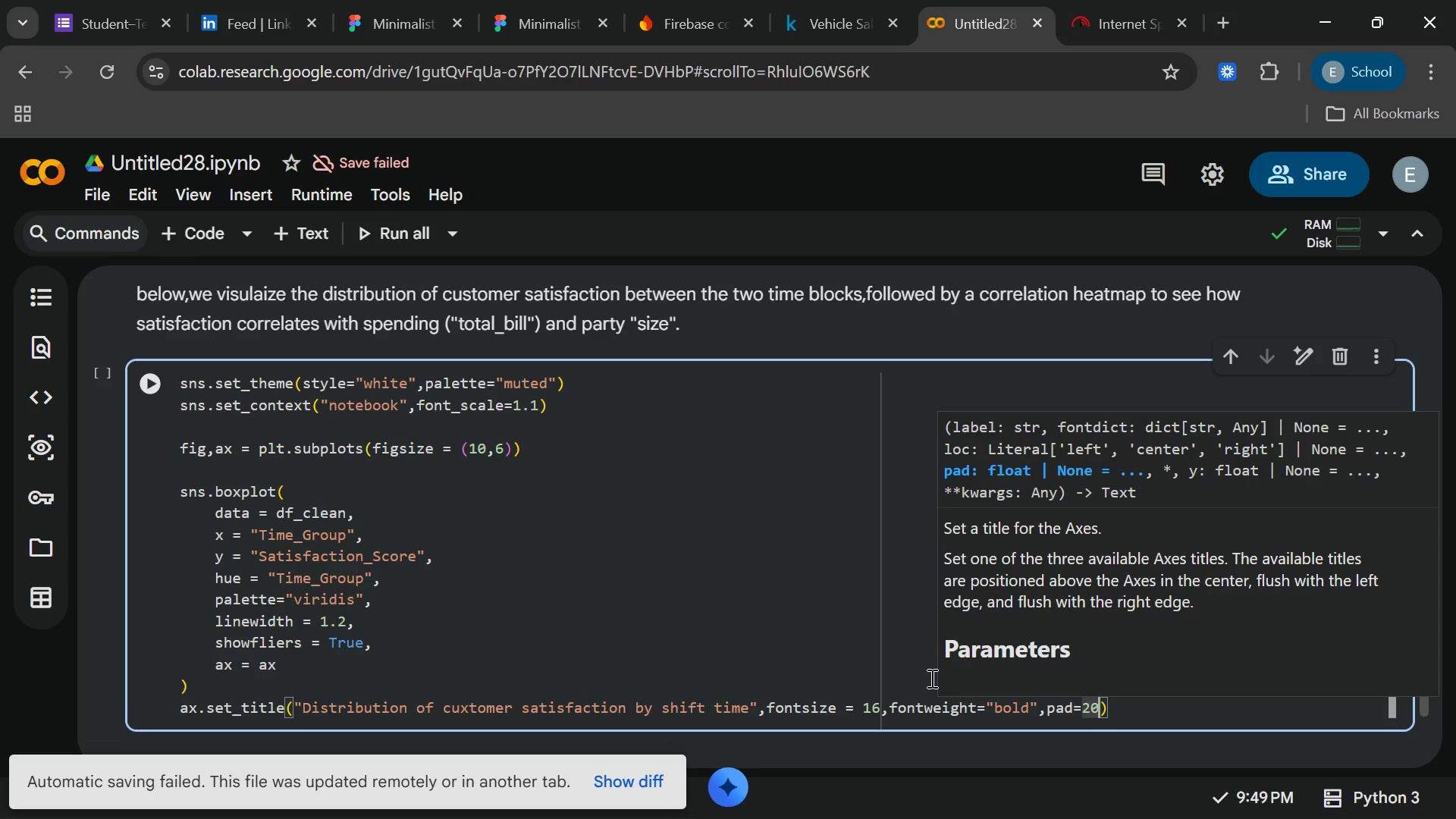 
key(ArrowRight)
 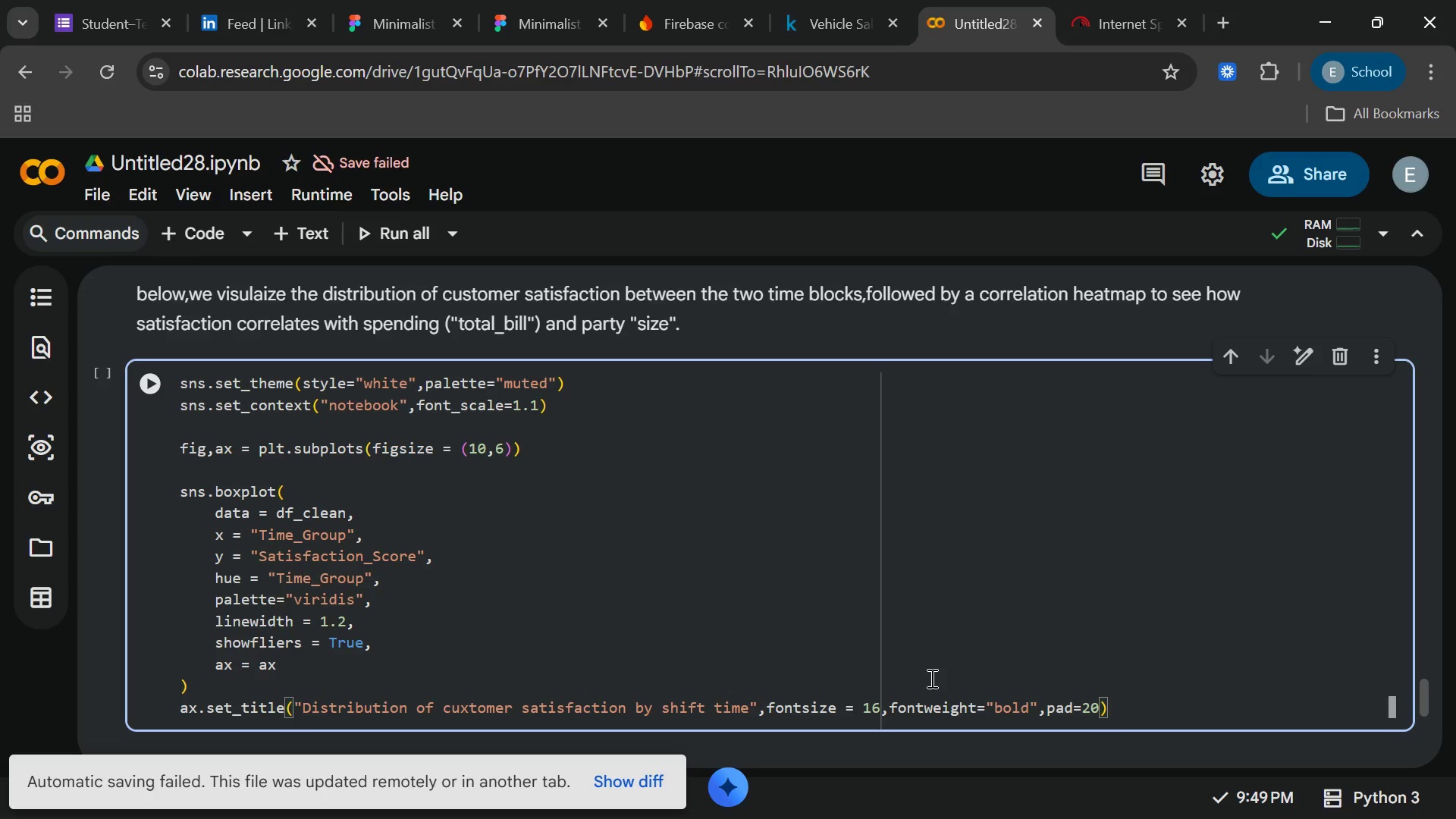 
key(Enter)
 